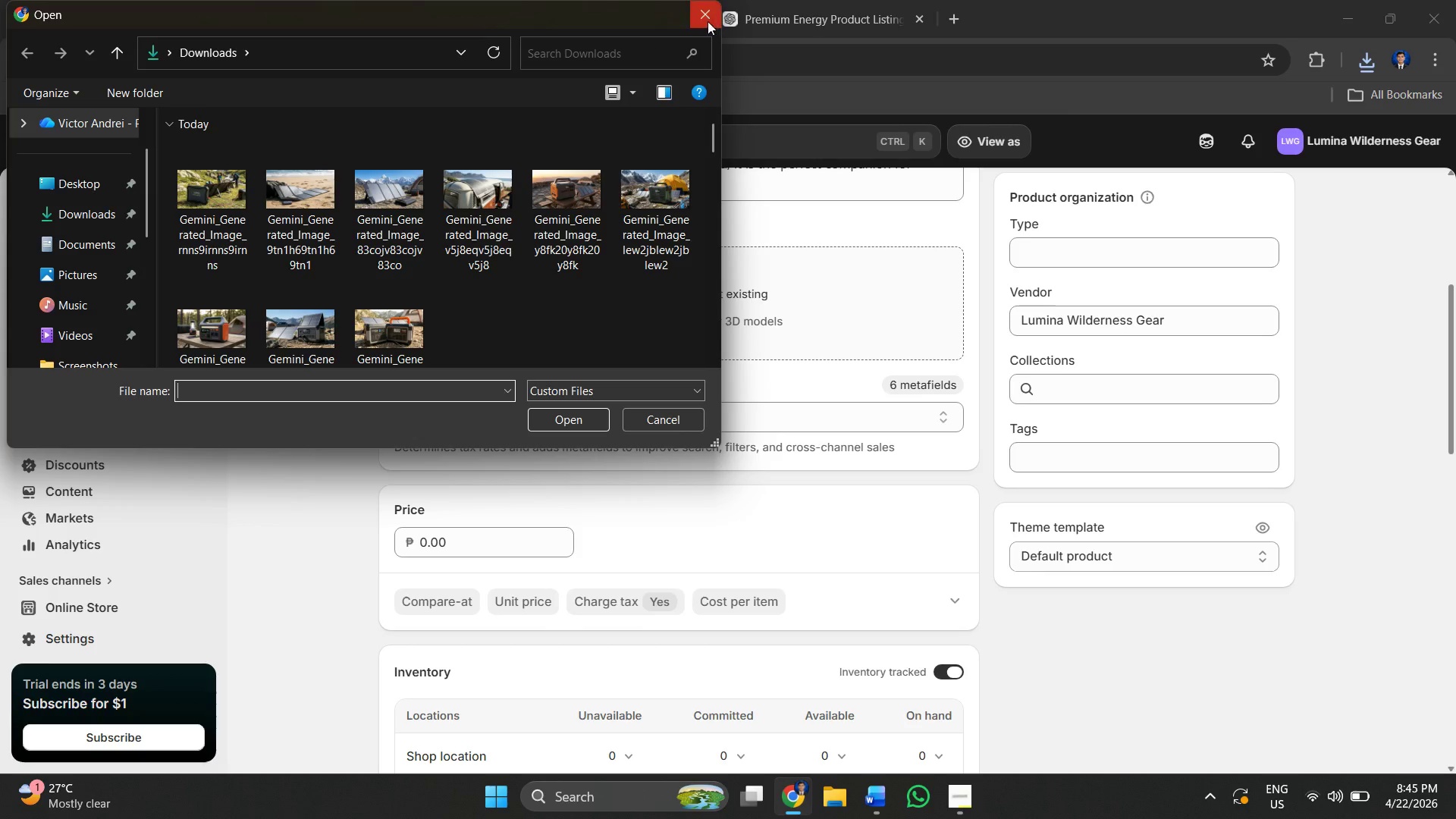 
left_click([695, 21])
 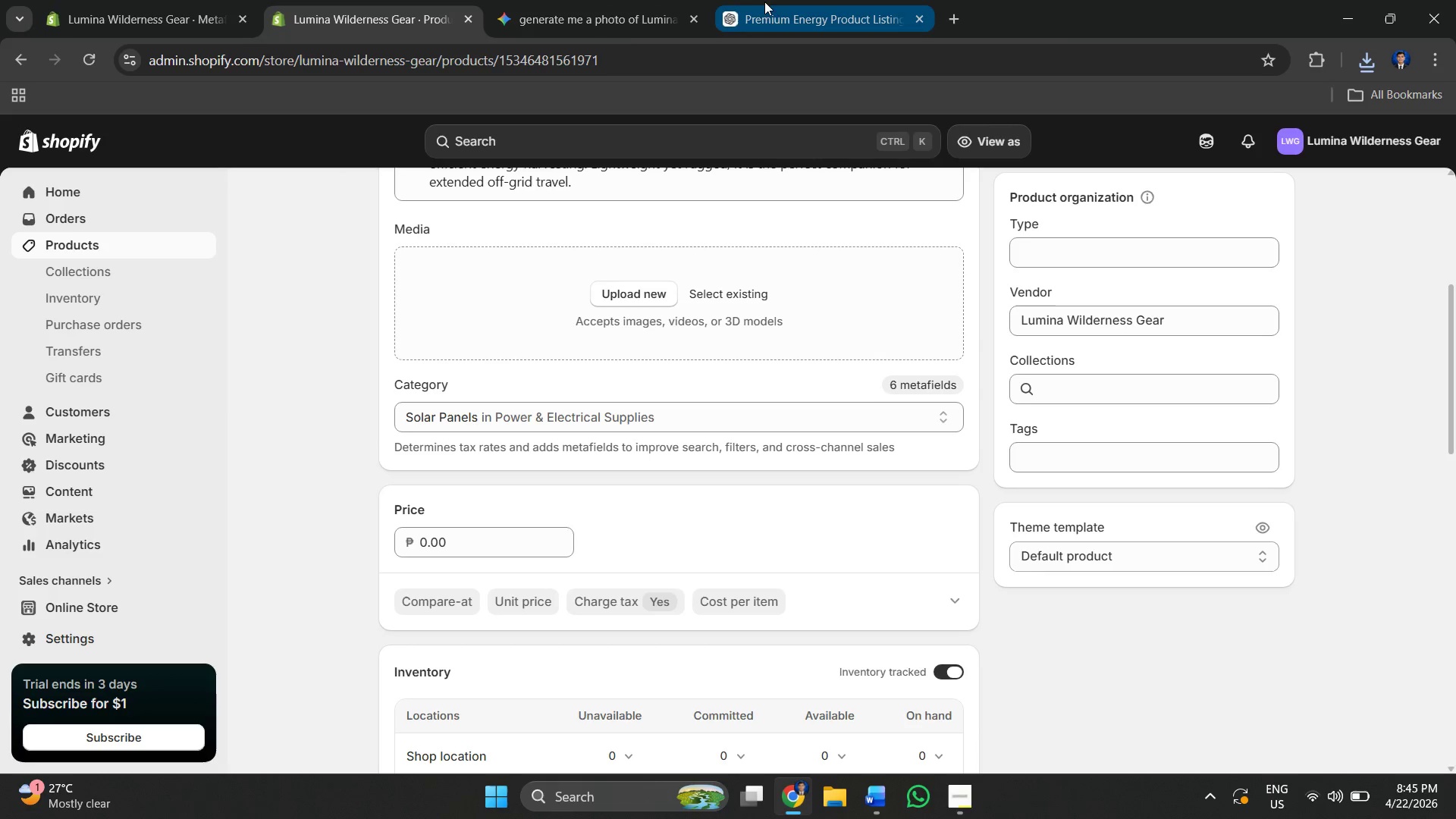 
left_click([601, 24])
 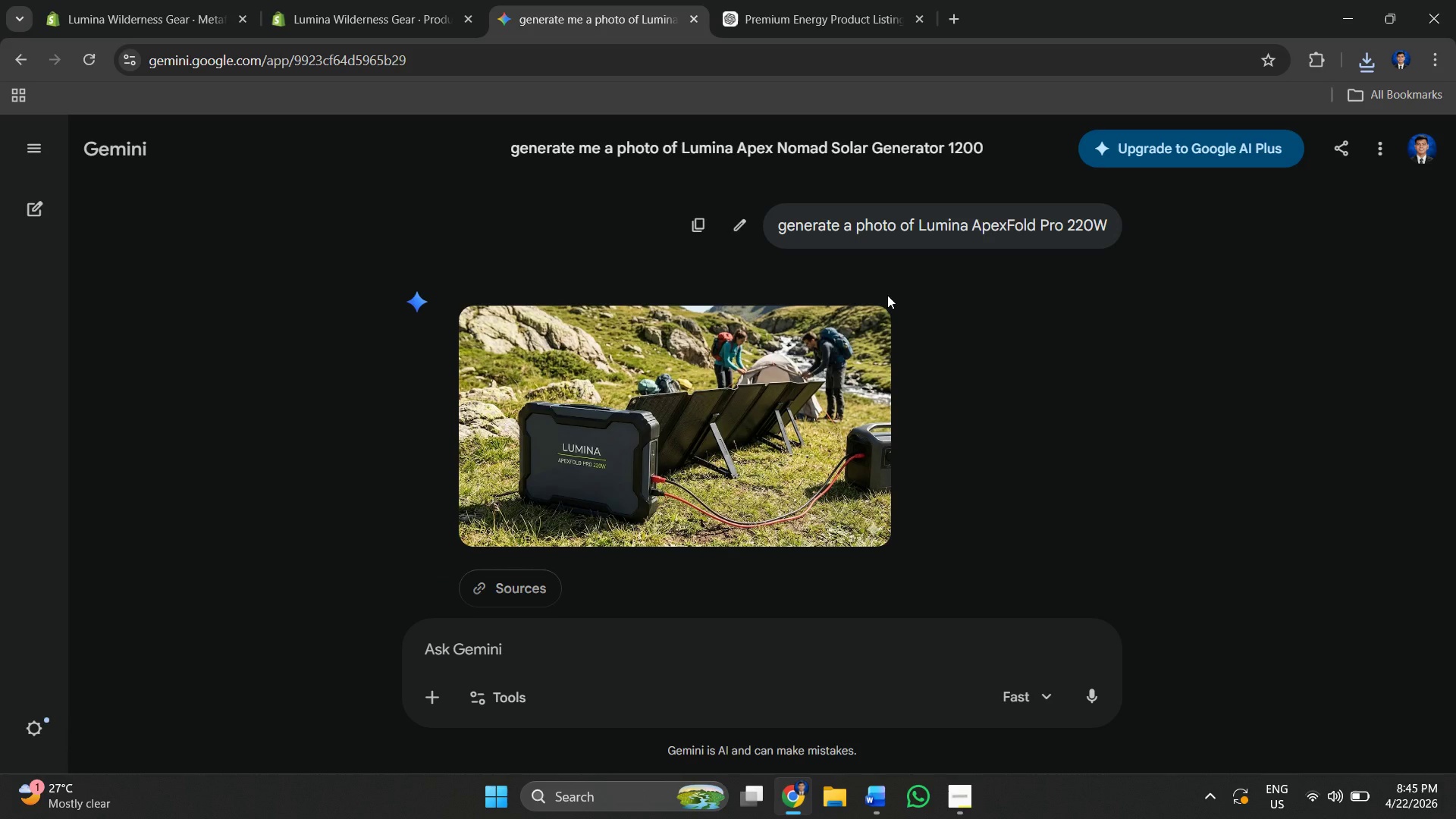 
scroll: coordinate [839, 290], scroll_direction: up, amount: 25.0
 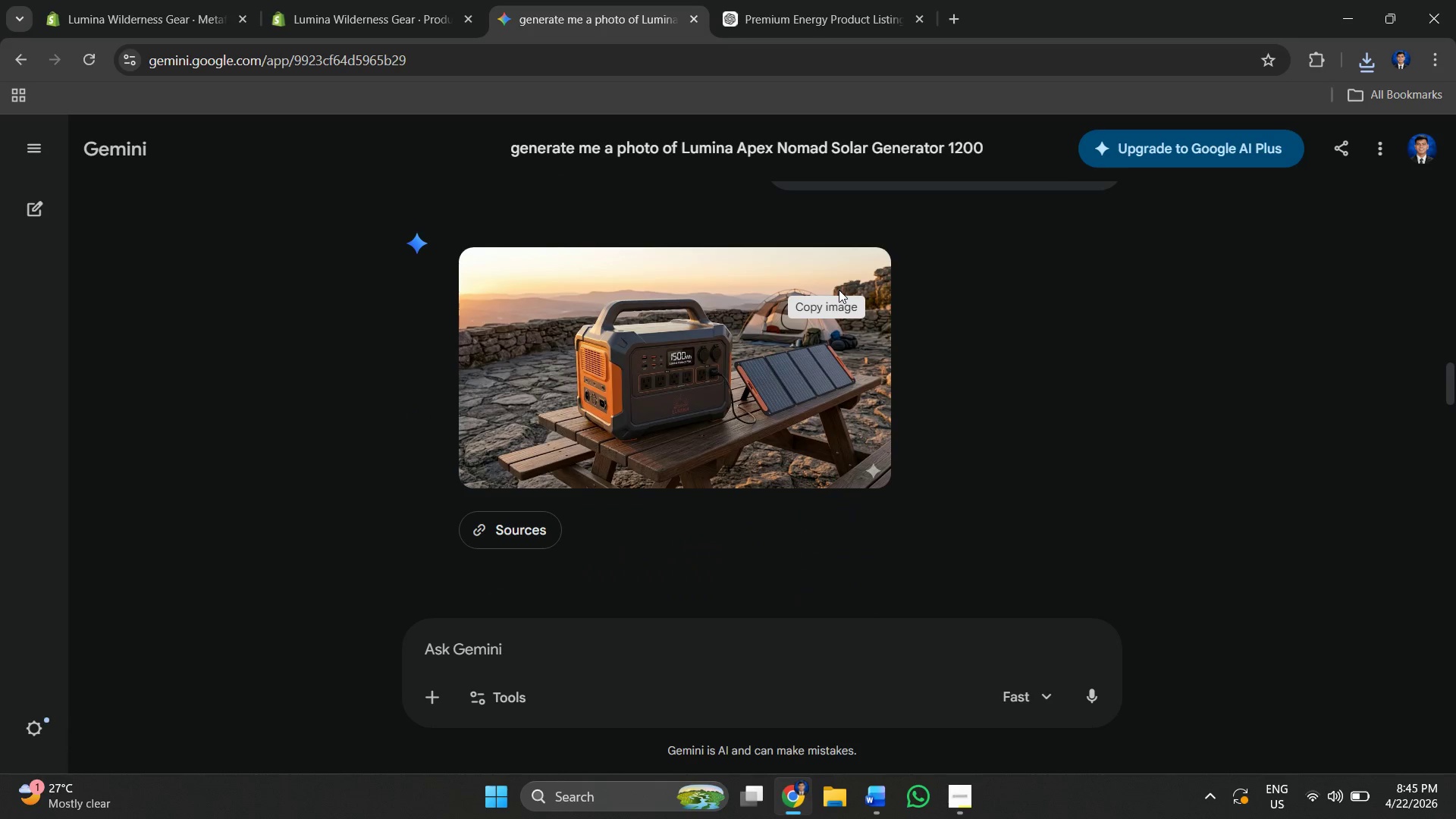 
scroll: coordinate [850, 377], scroll_direction: down, amount: 10.0
 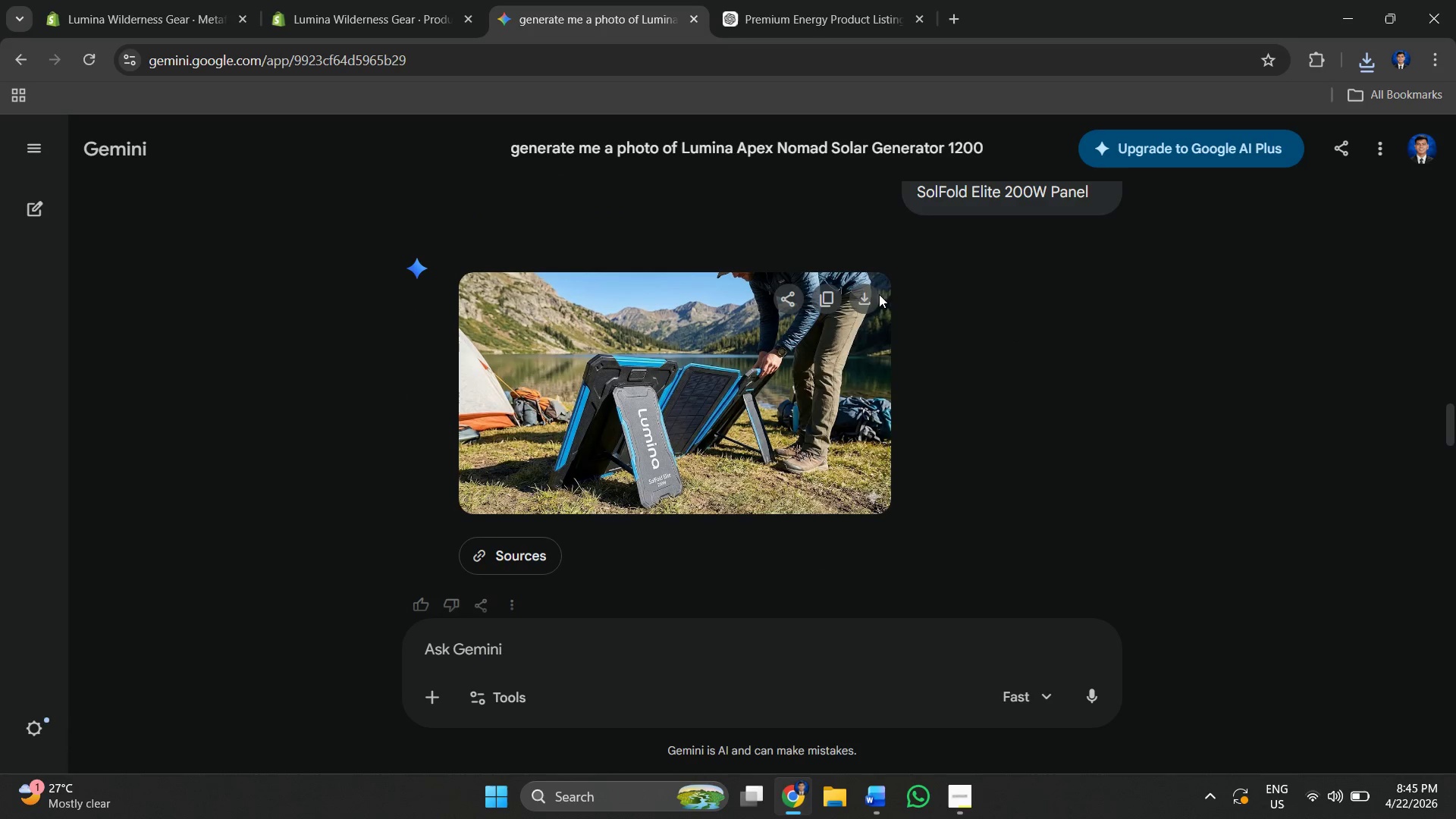 
left_click([864, 295])
 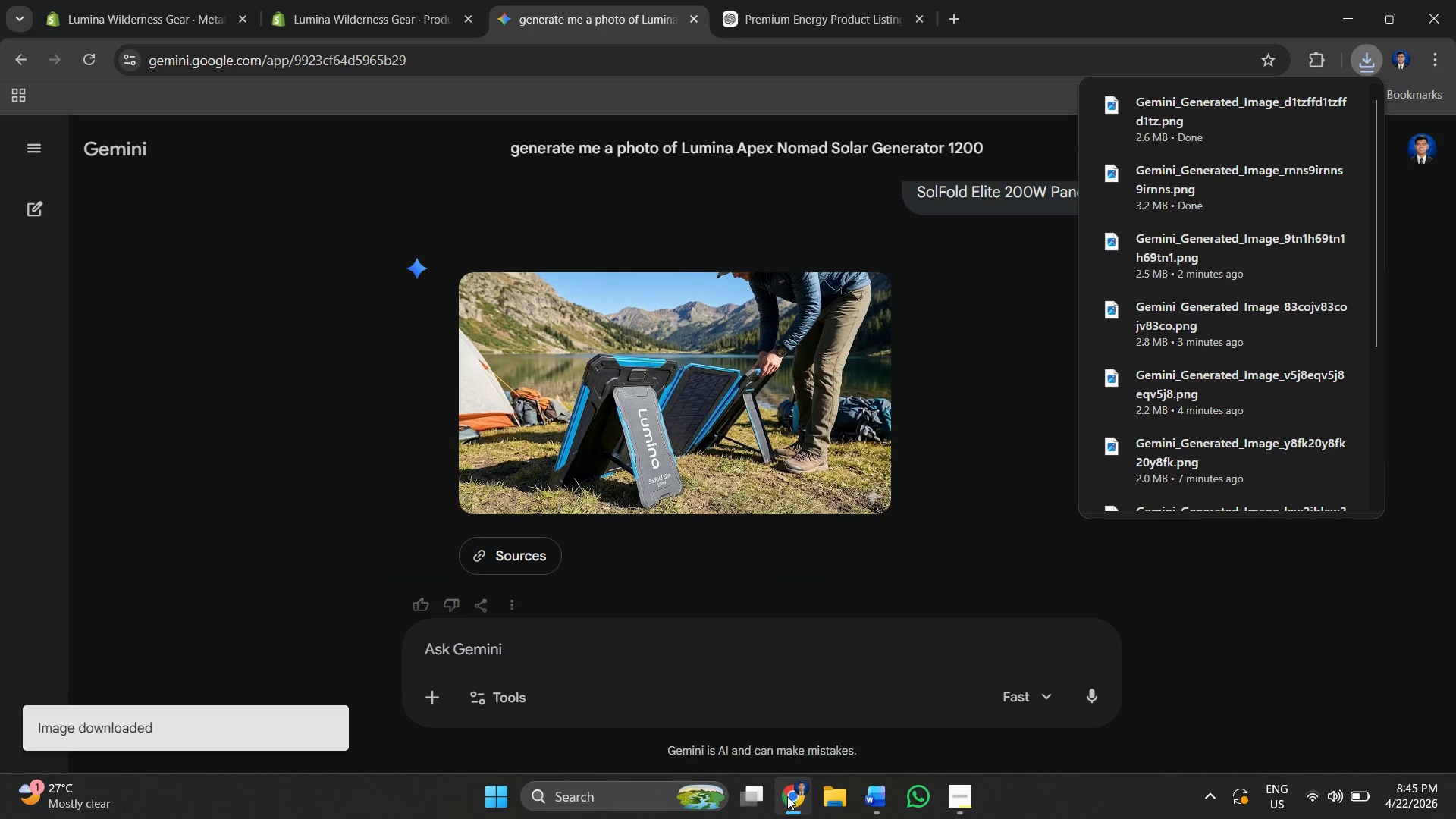 
left_click([325, 0])
 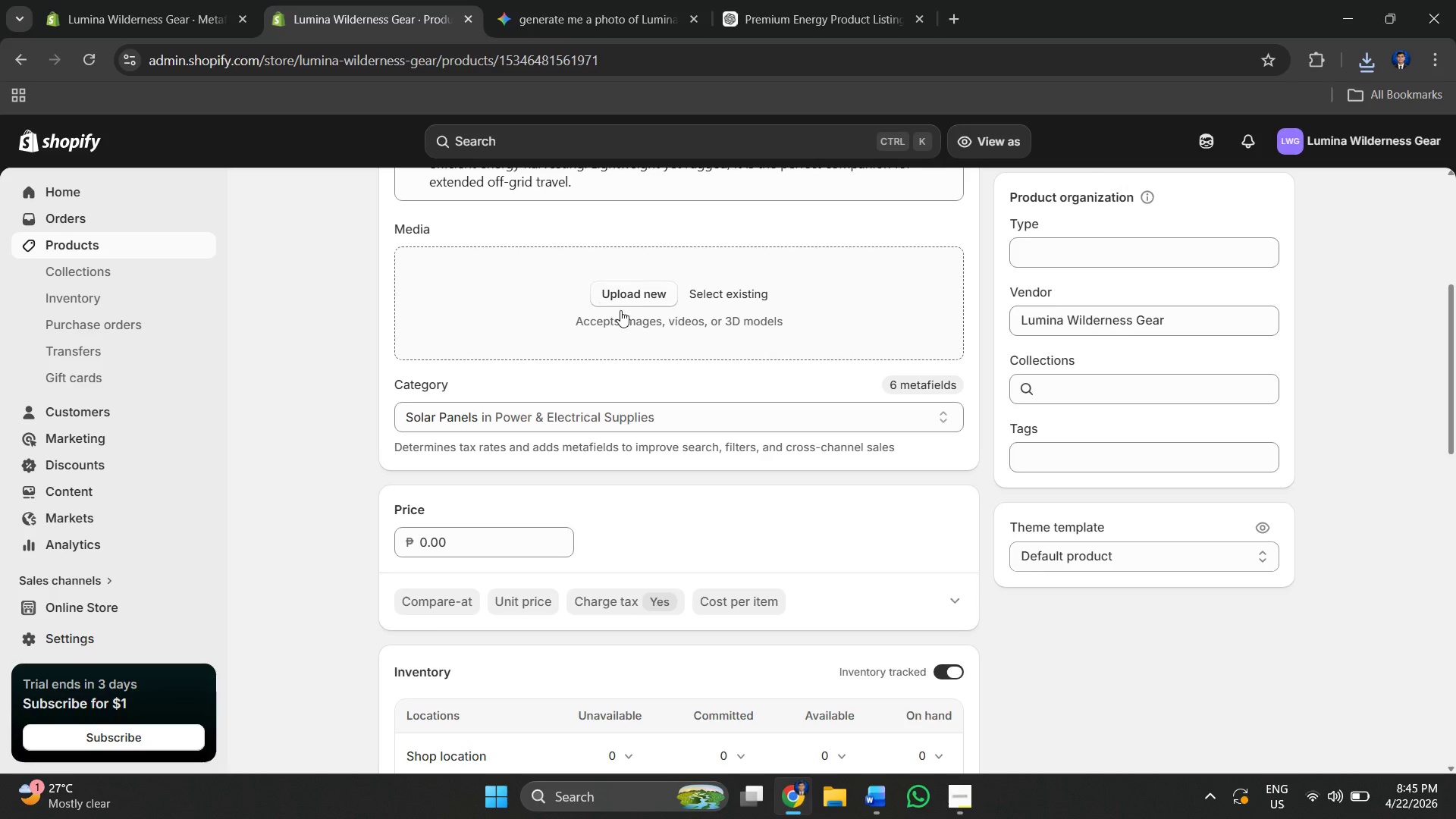 
left_click([598, 297])
 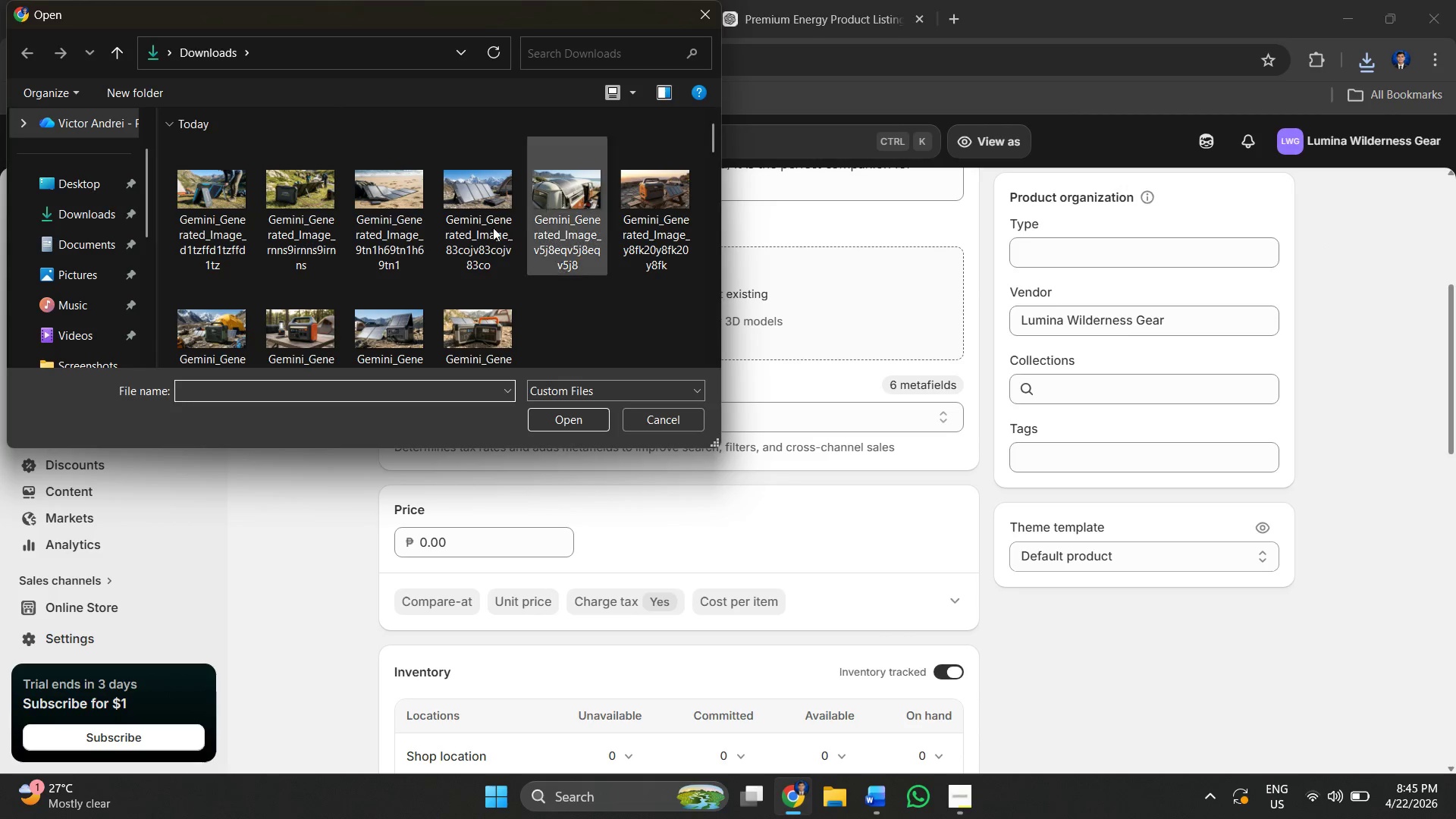 
left_click([221, 190])
 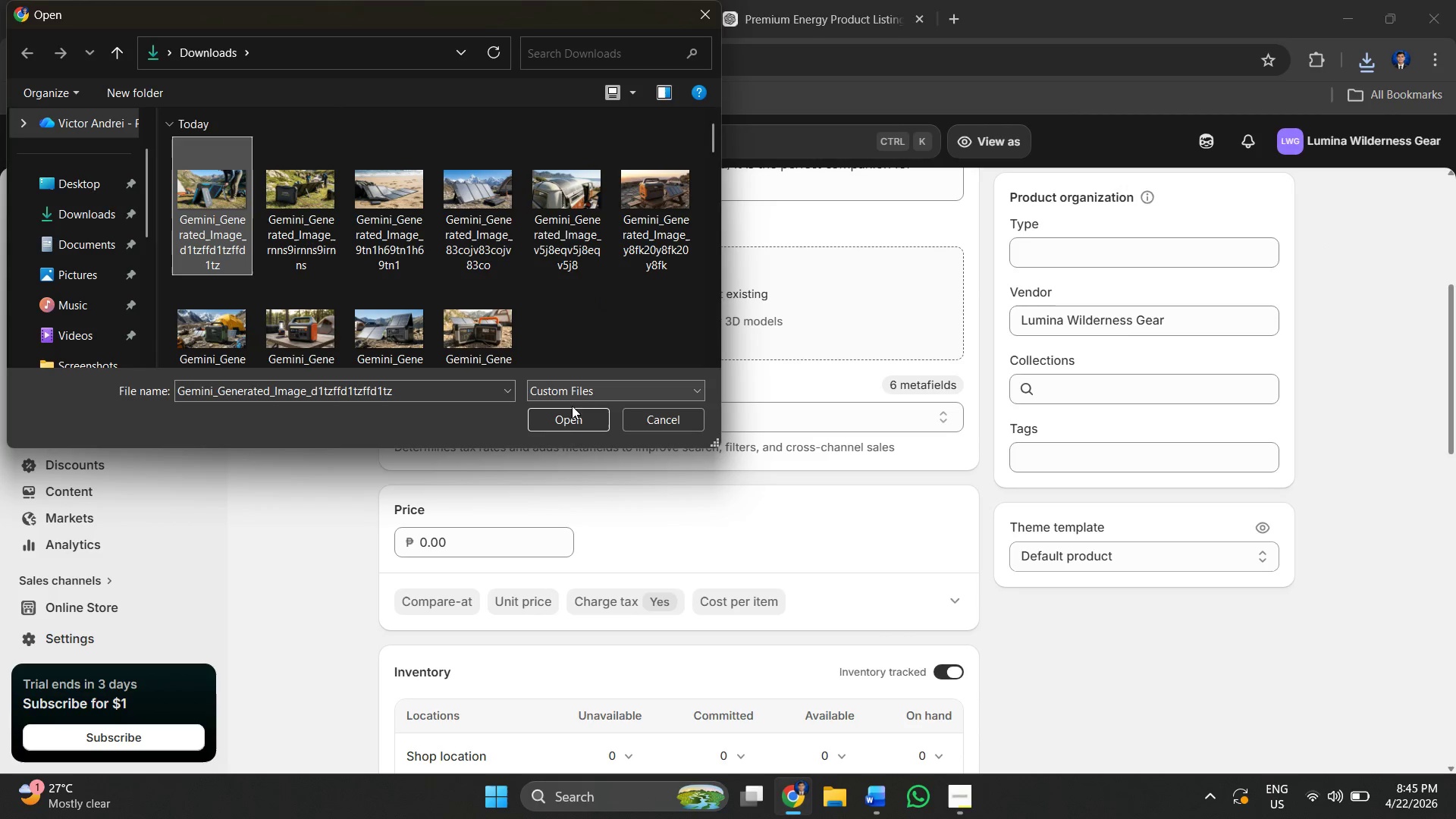 
left_click([572, 415])
 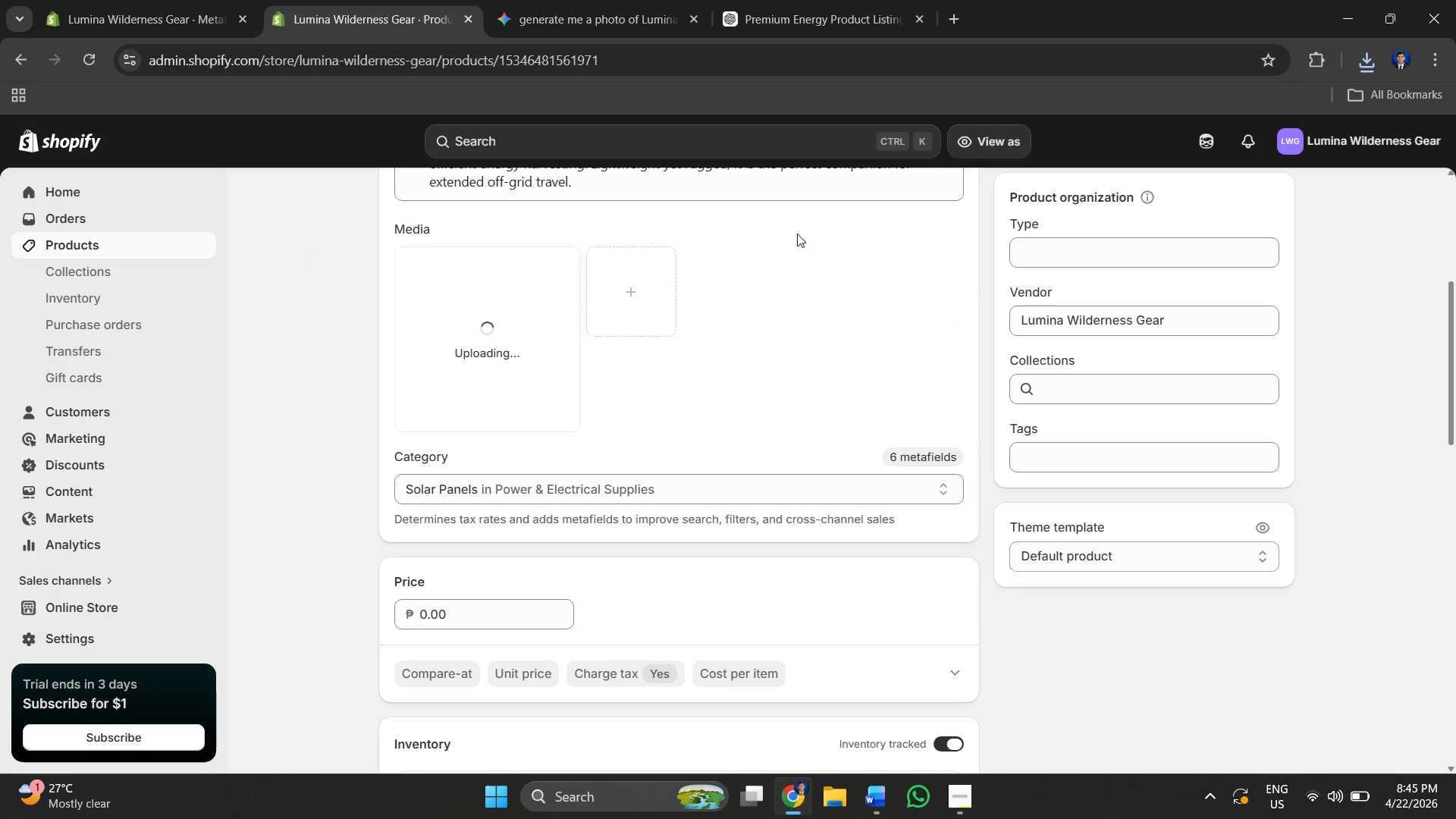 
mouse_move([994, 116])
 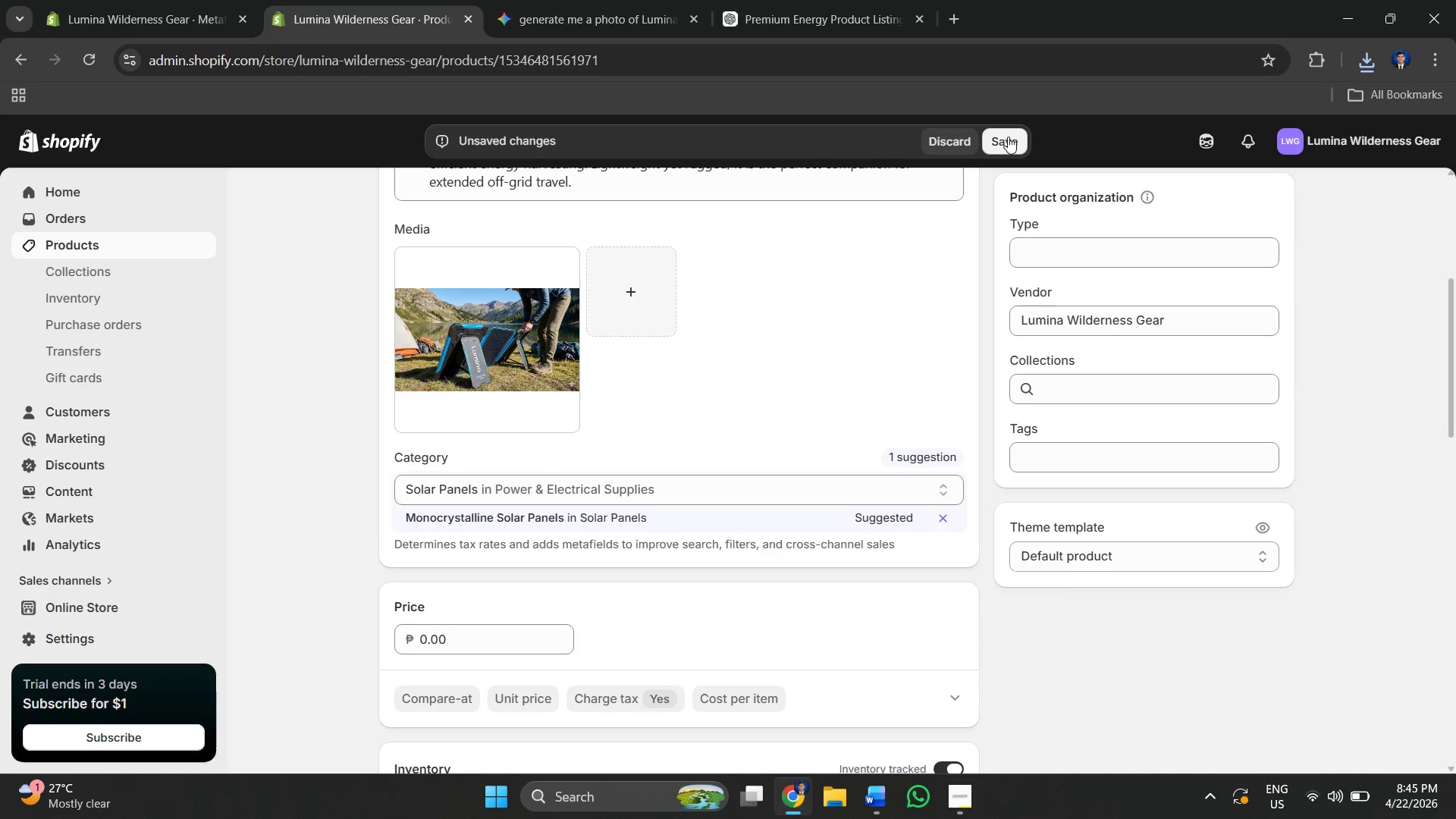 
wait(7.45)
 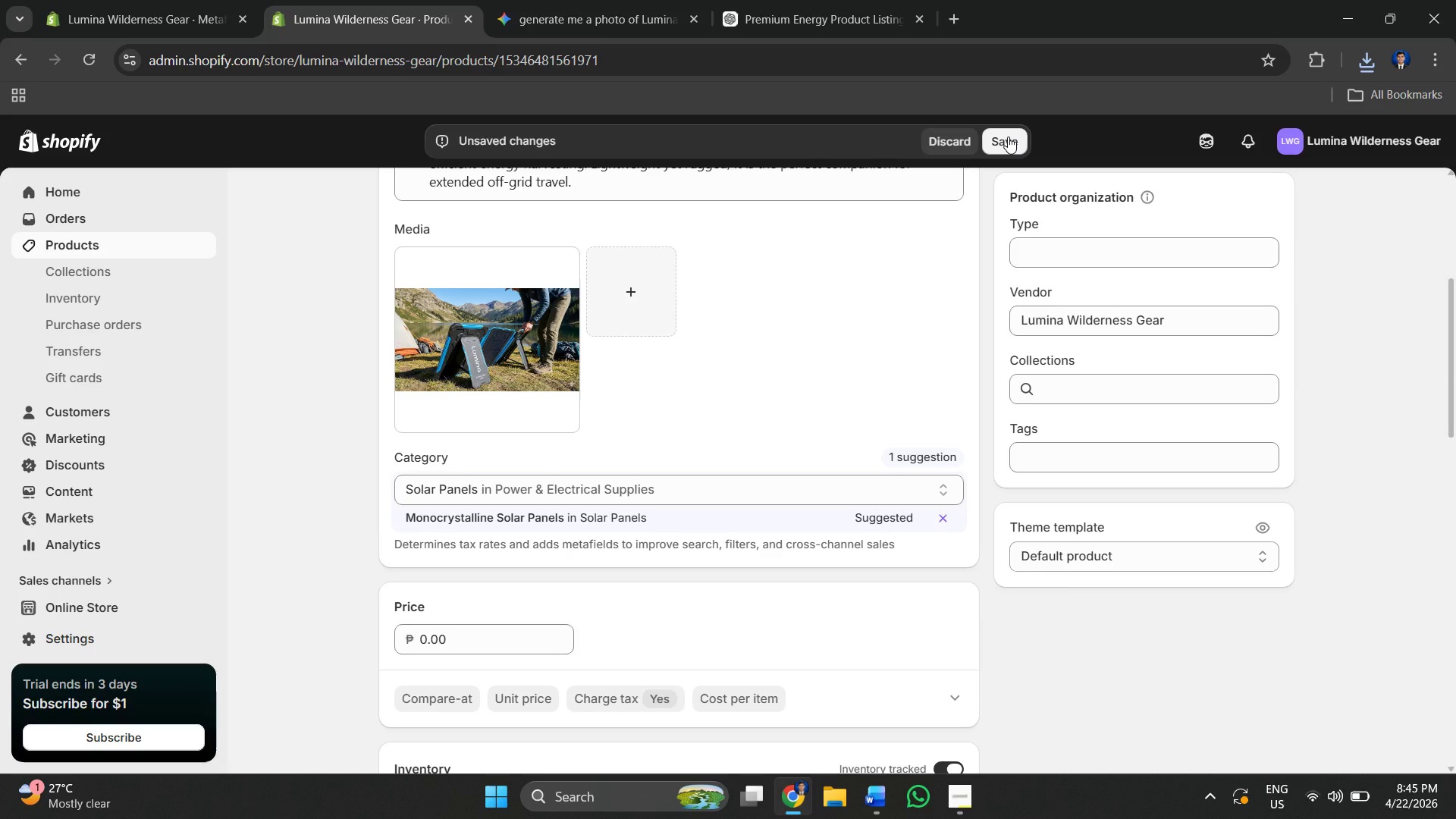 
left_click([1009, 137])
 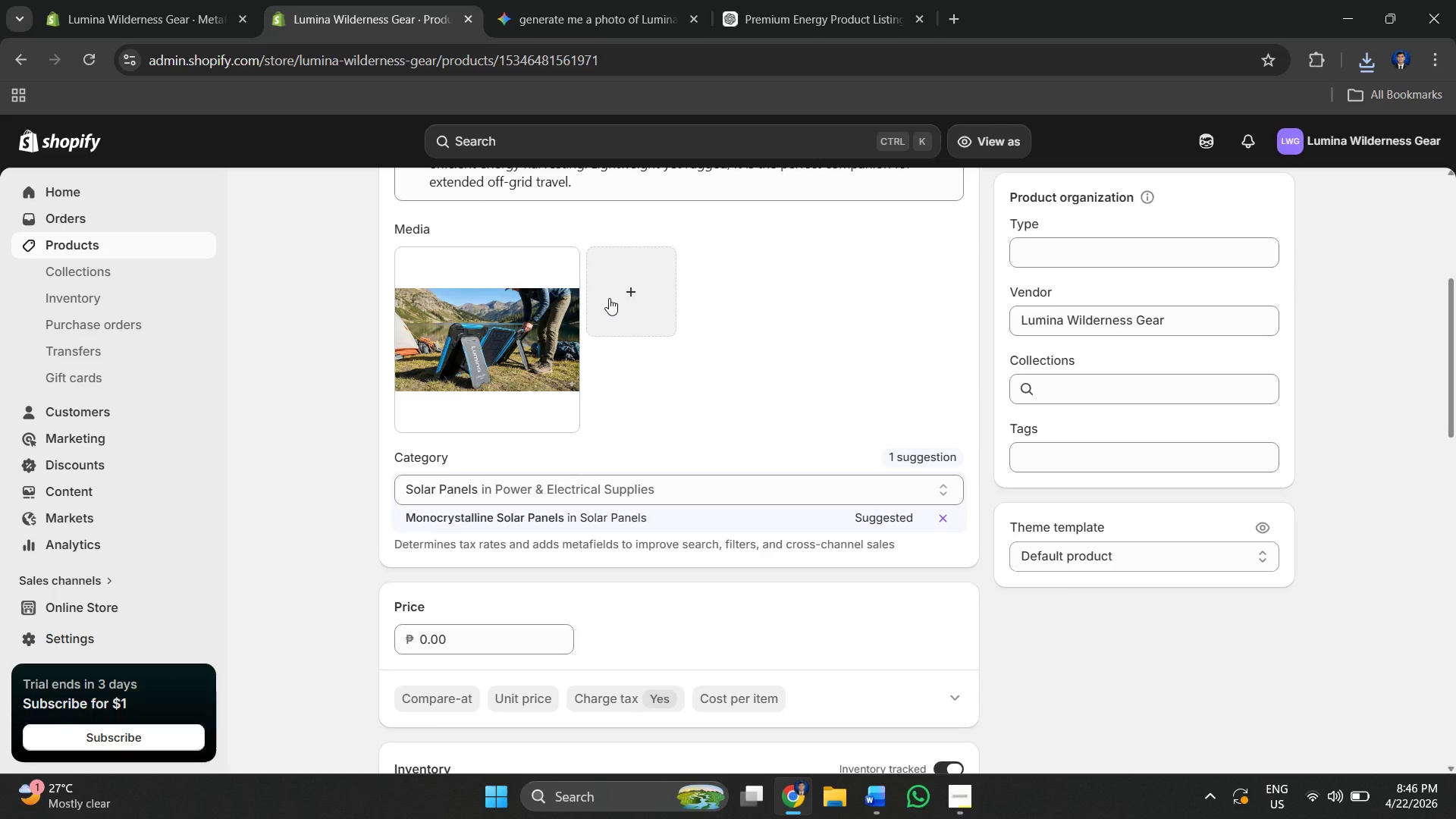 
wait(26.33)
 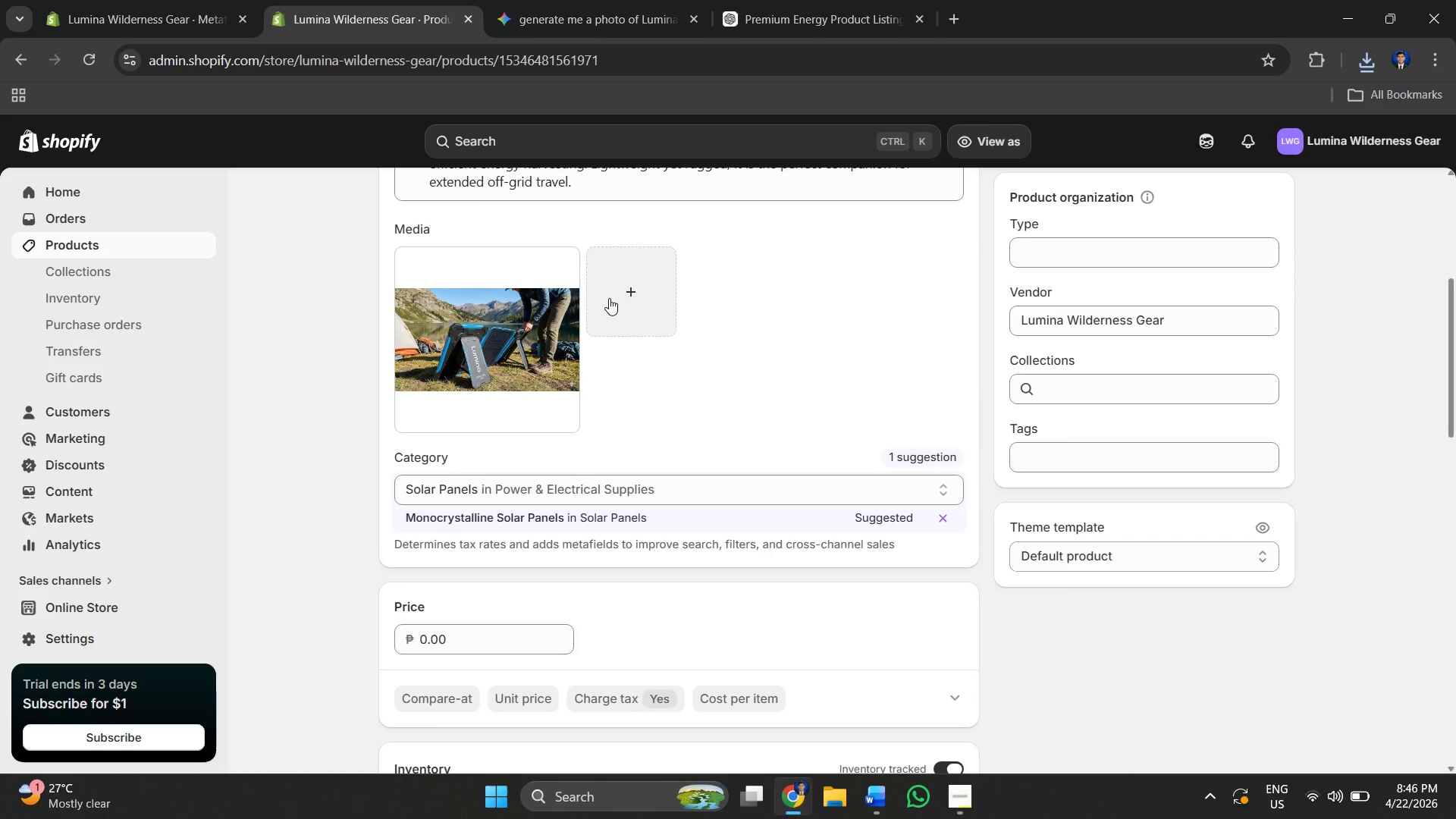 
left_click([96, 242])
 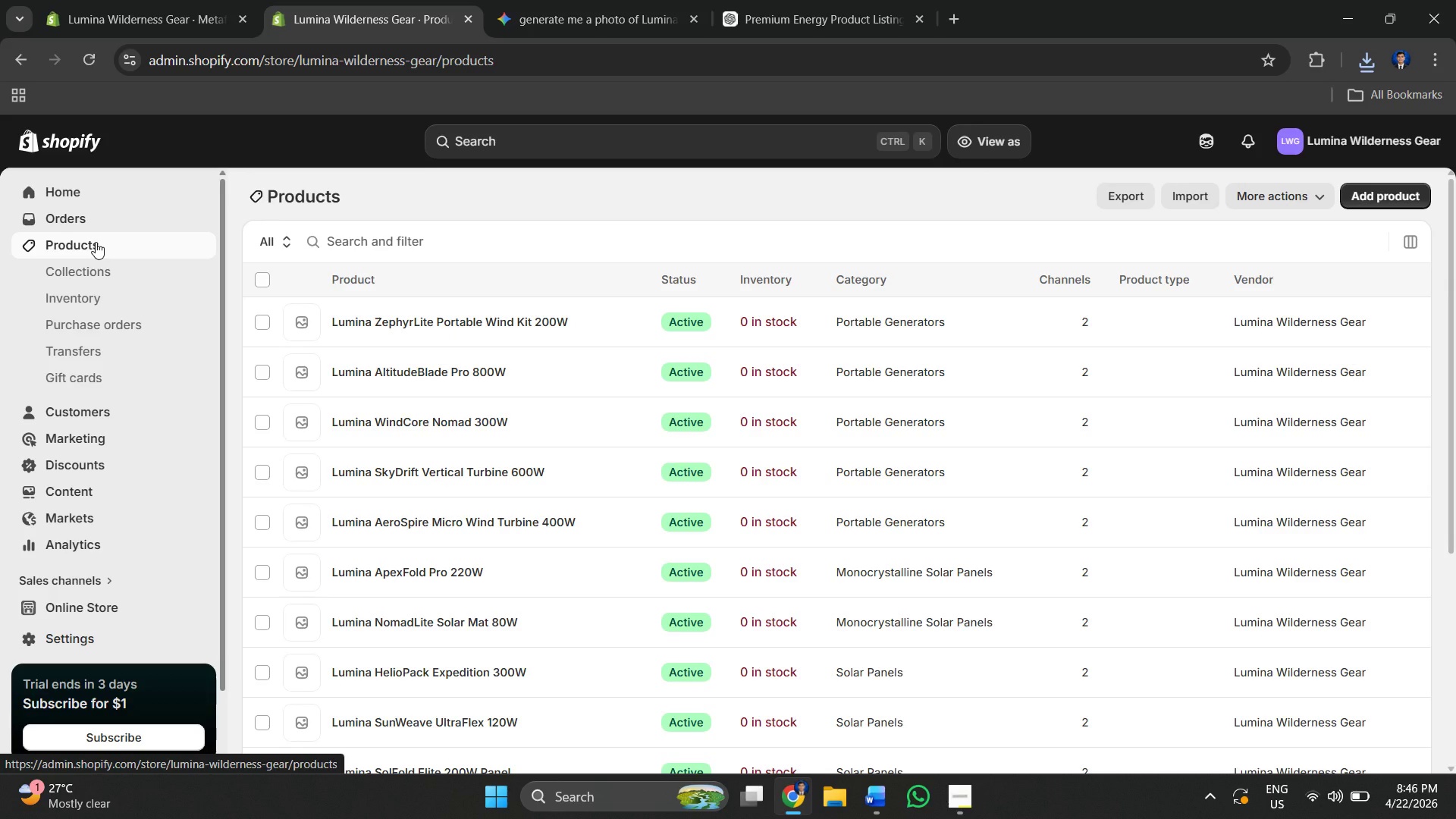 
wait(10.16)
 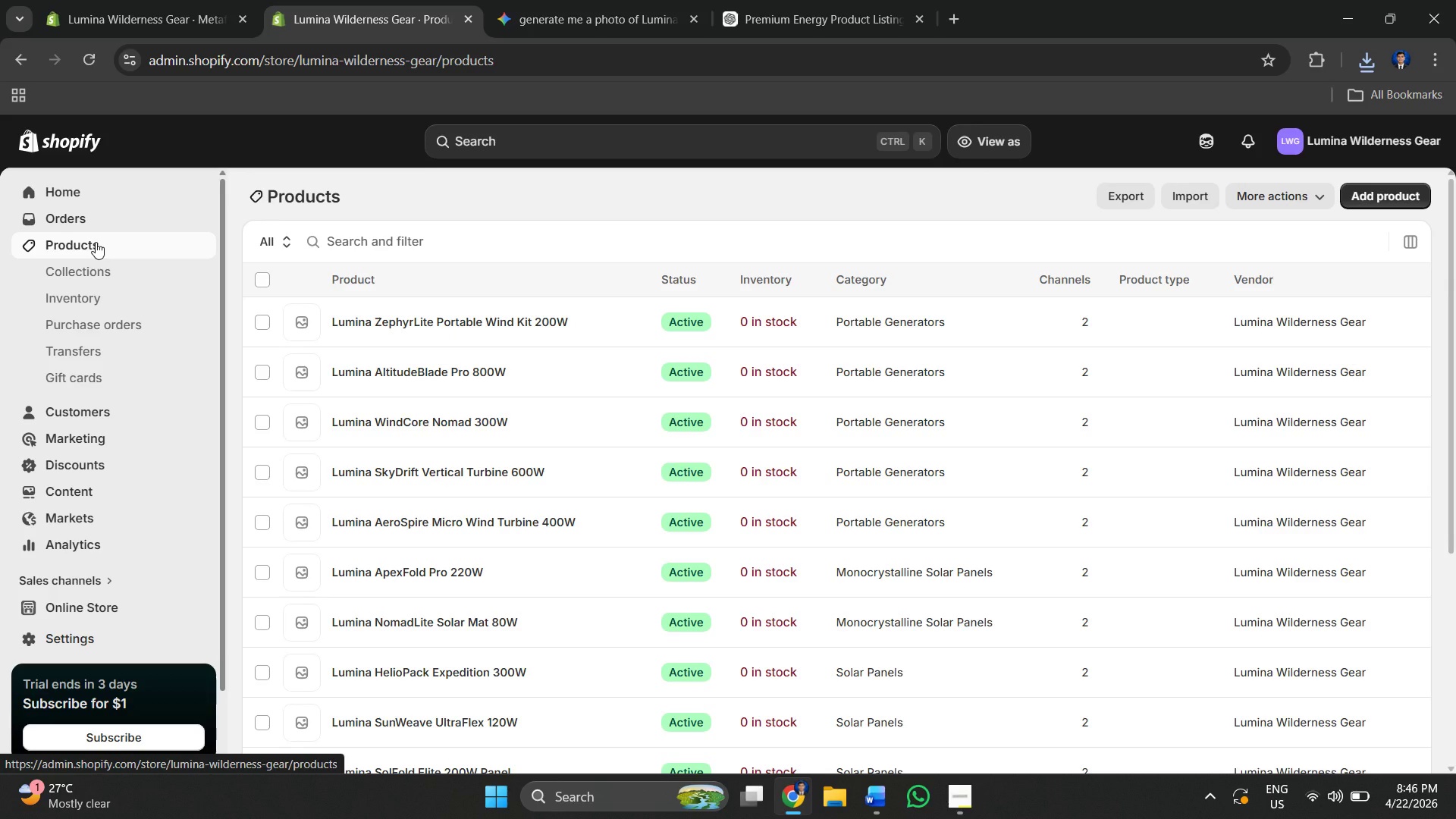 
scroll: coordinate [466, 482], scroll_direction: down, amount: 4.0
 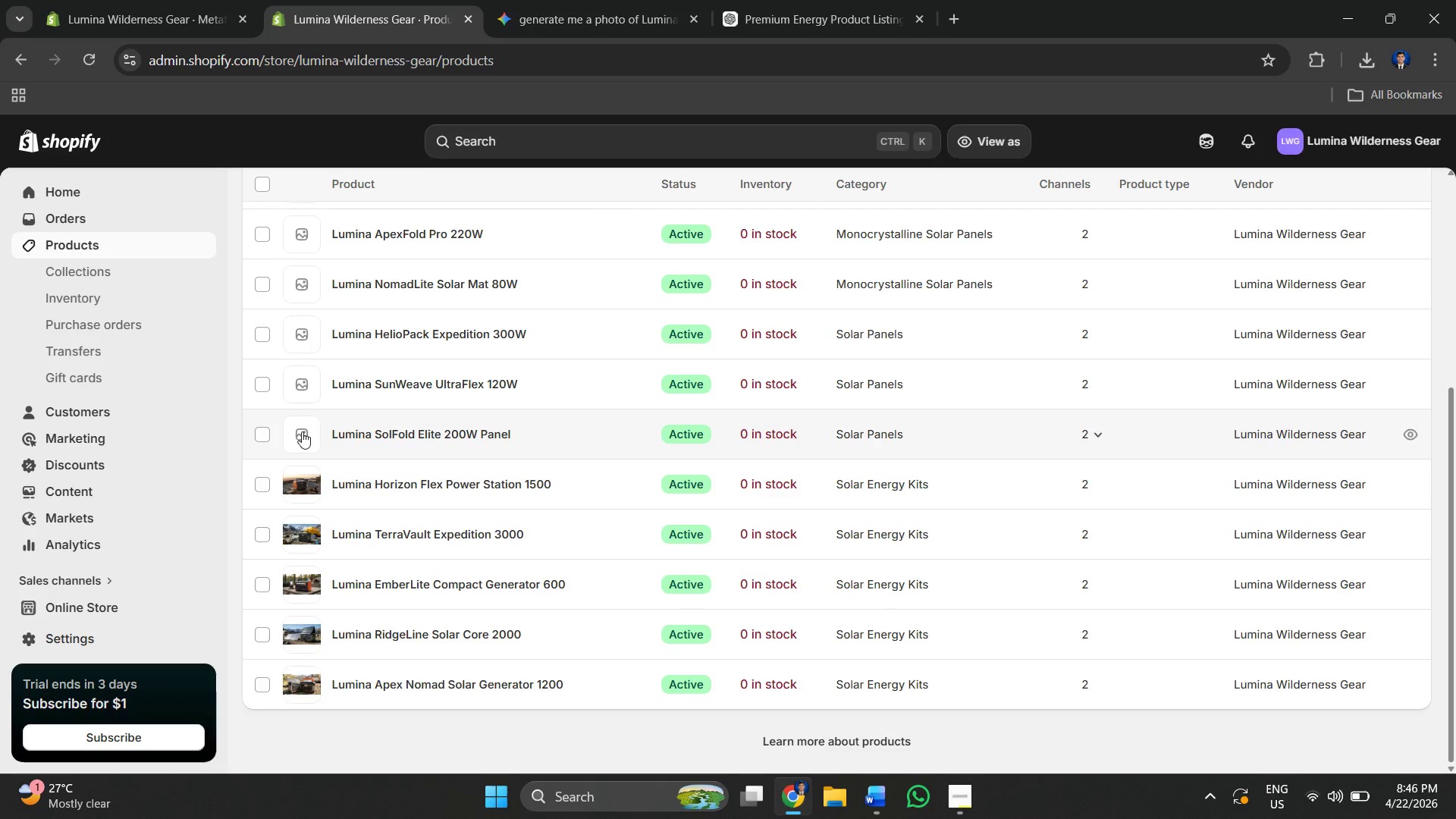 
left_click([300, 431])
 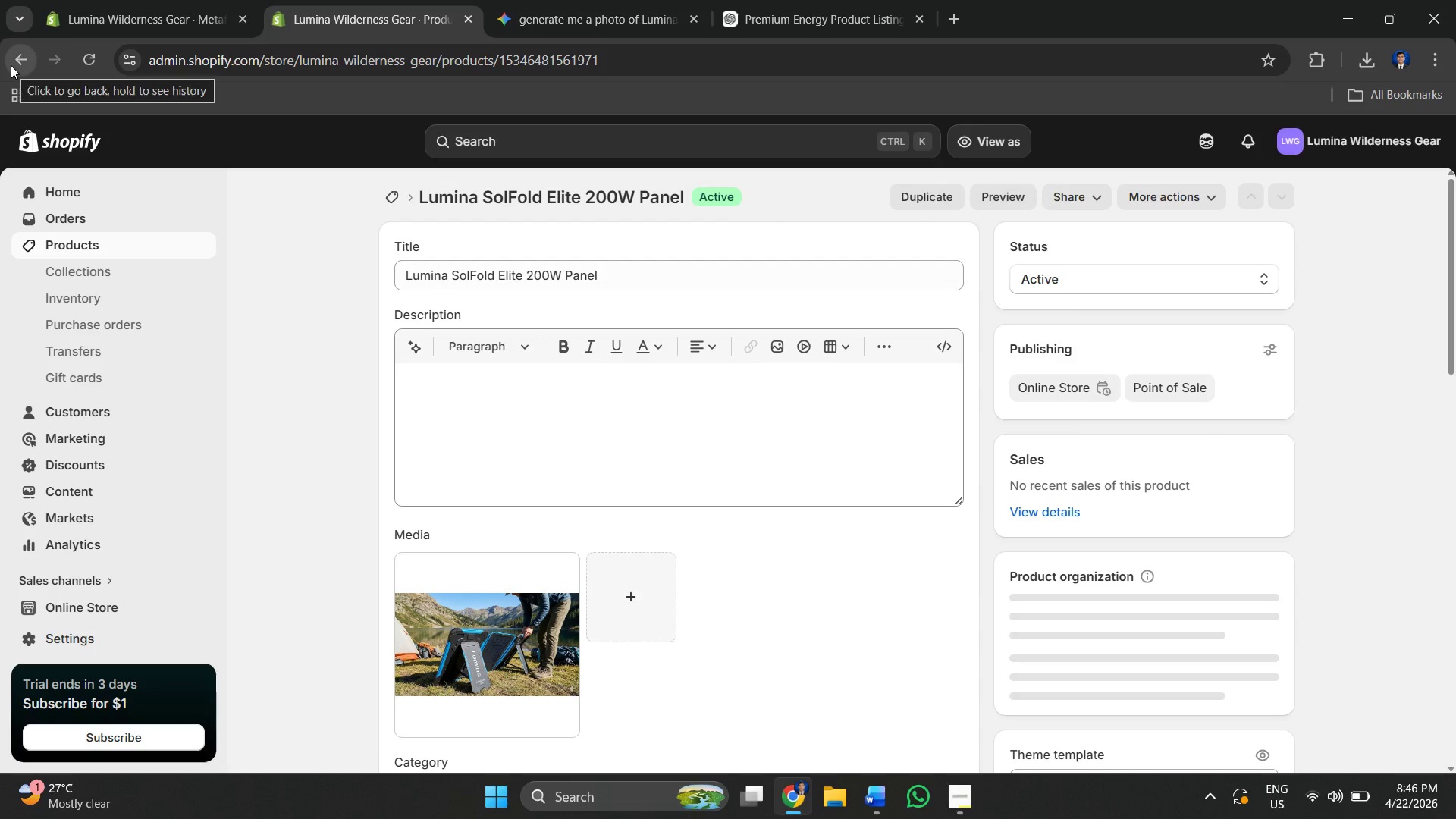 
left_click([112, 252])
 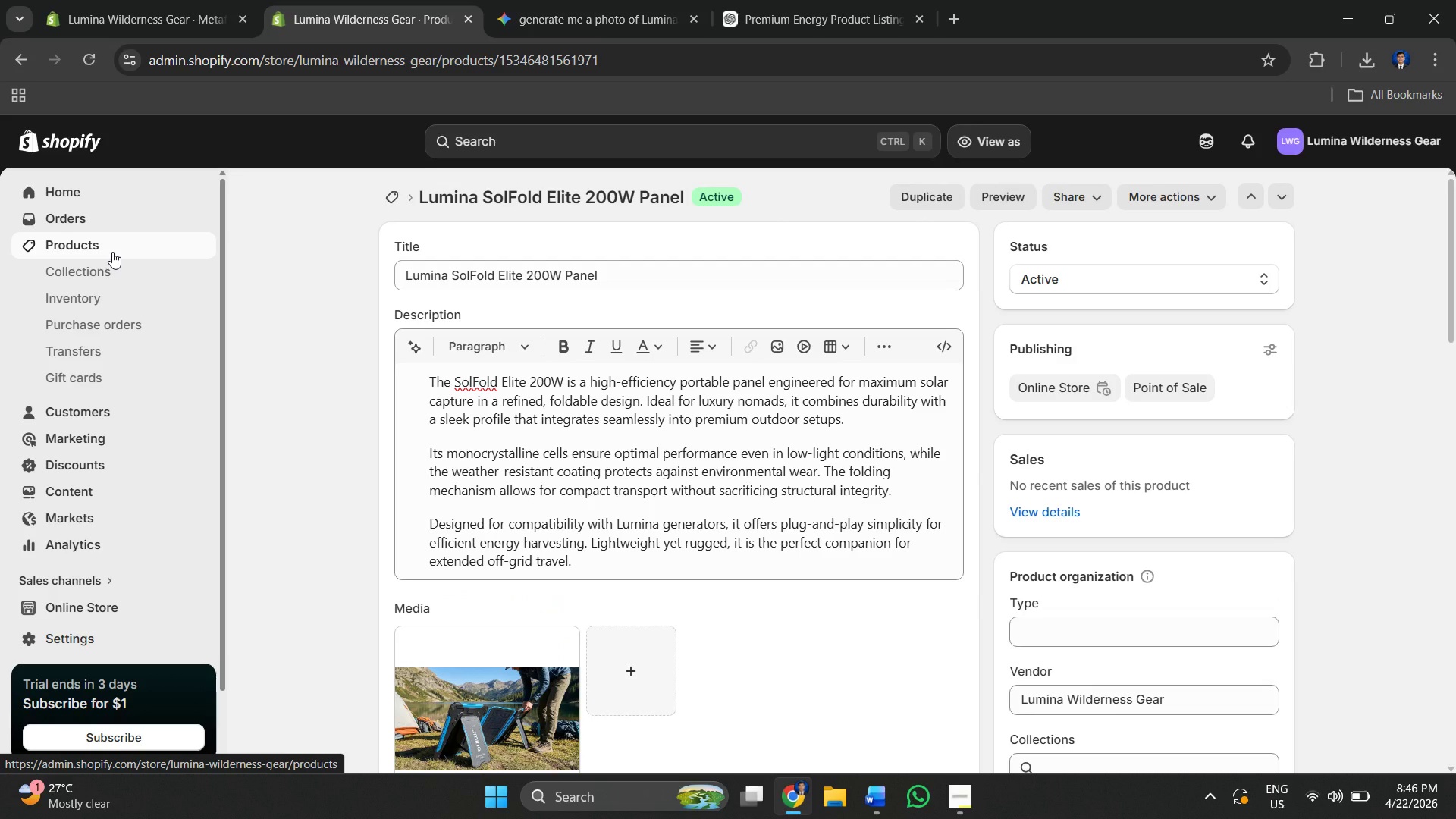 
wait(9.69)
 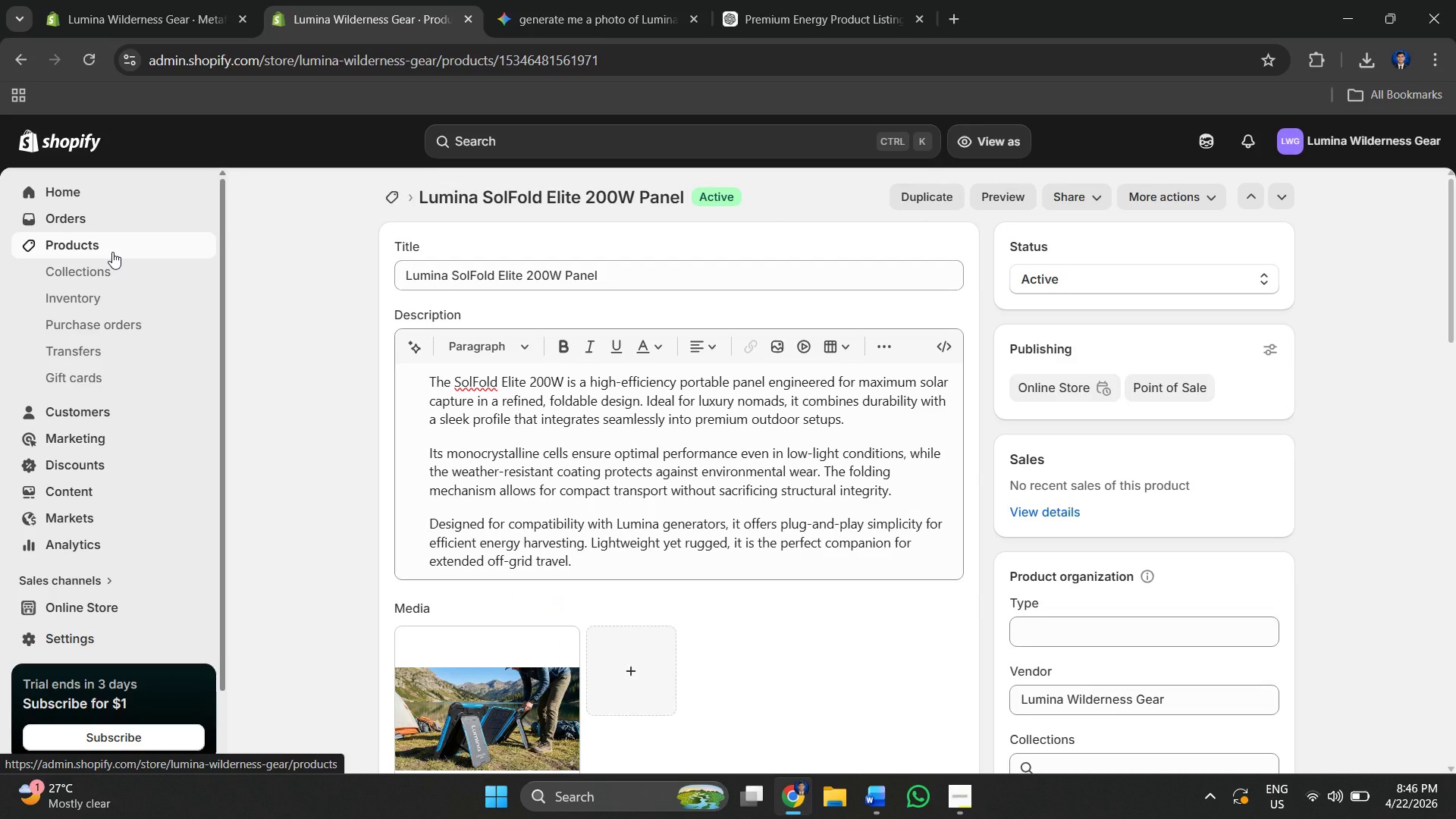 
scroll: coordinate [486, 435], scroll_direction: down, amount: 1.0
 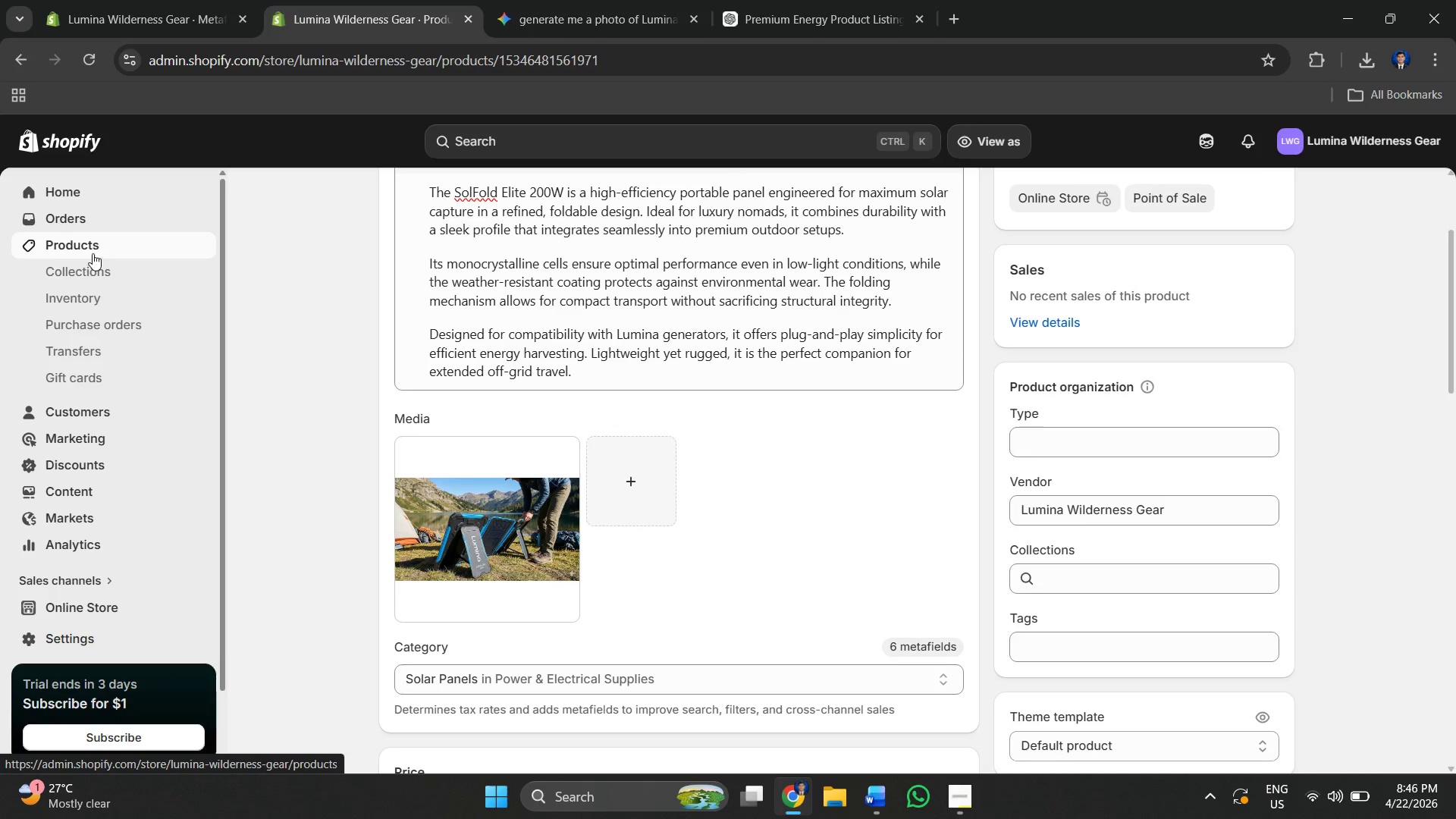 
double_click([89, 248])
 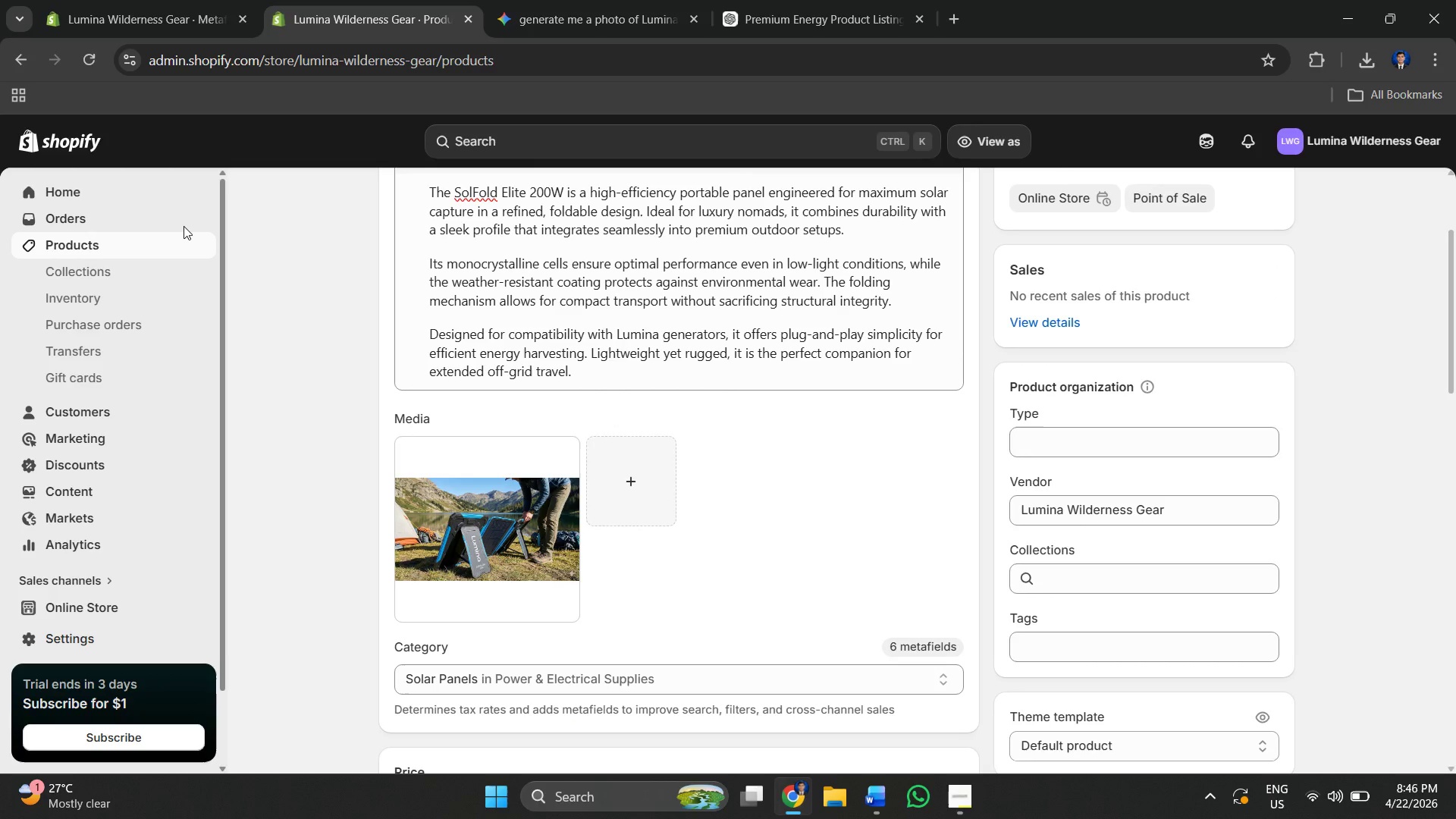 
mouse_move([315, 203])
 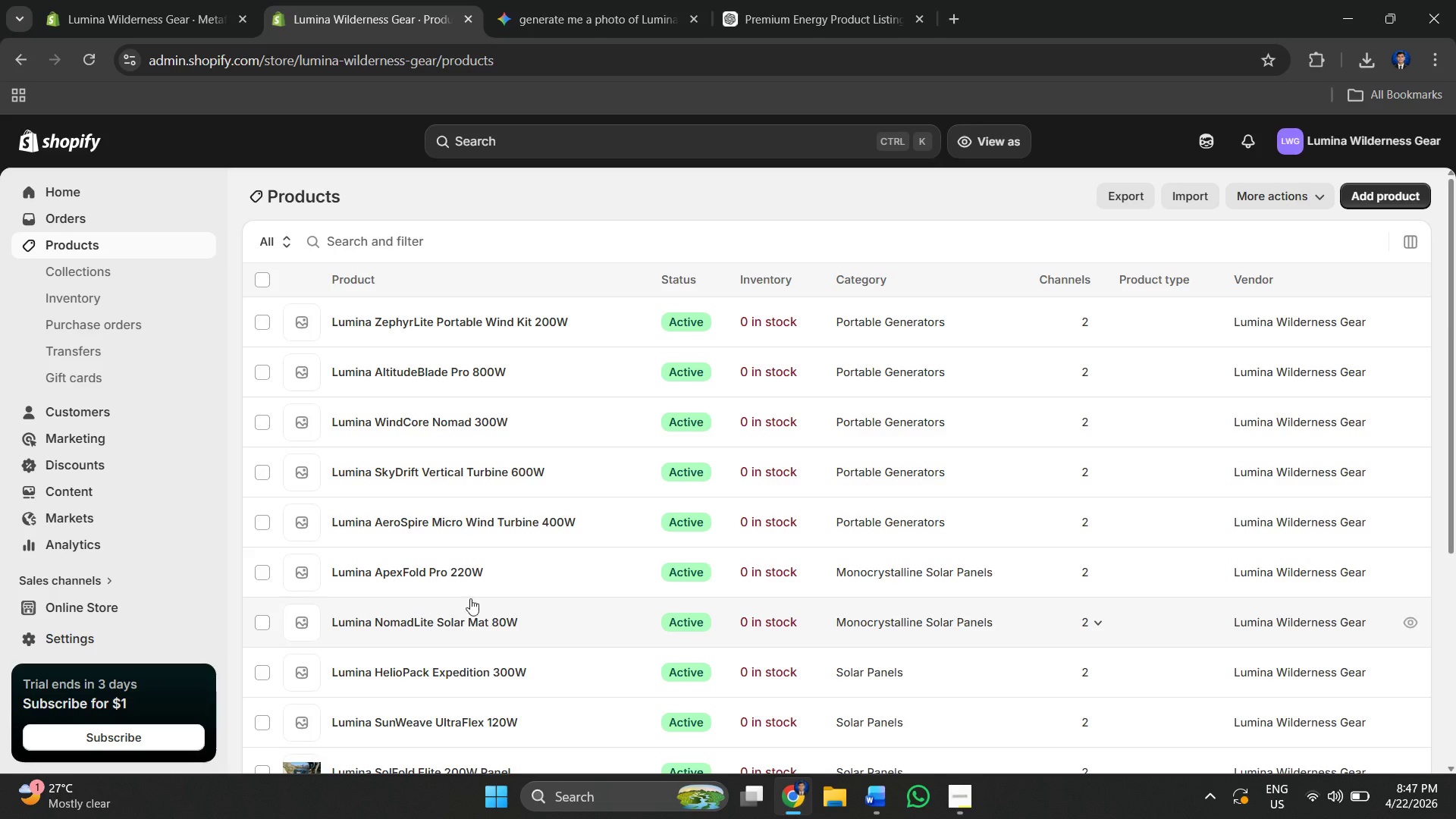 
scroll: coordinate [403, 494], scroll_direction: down, amount: 3.0
 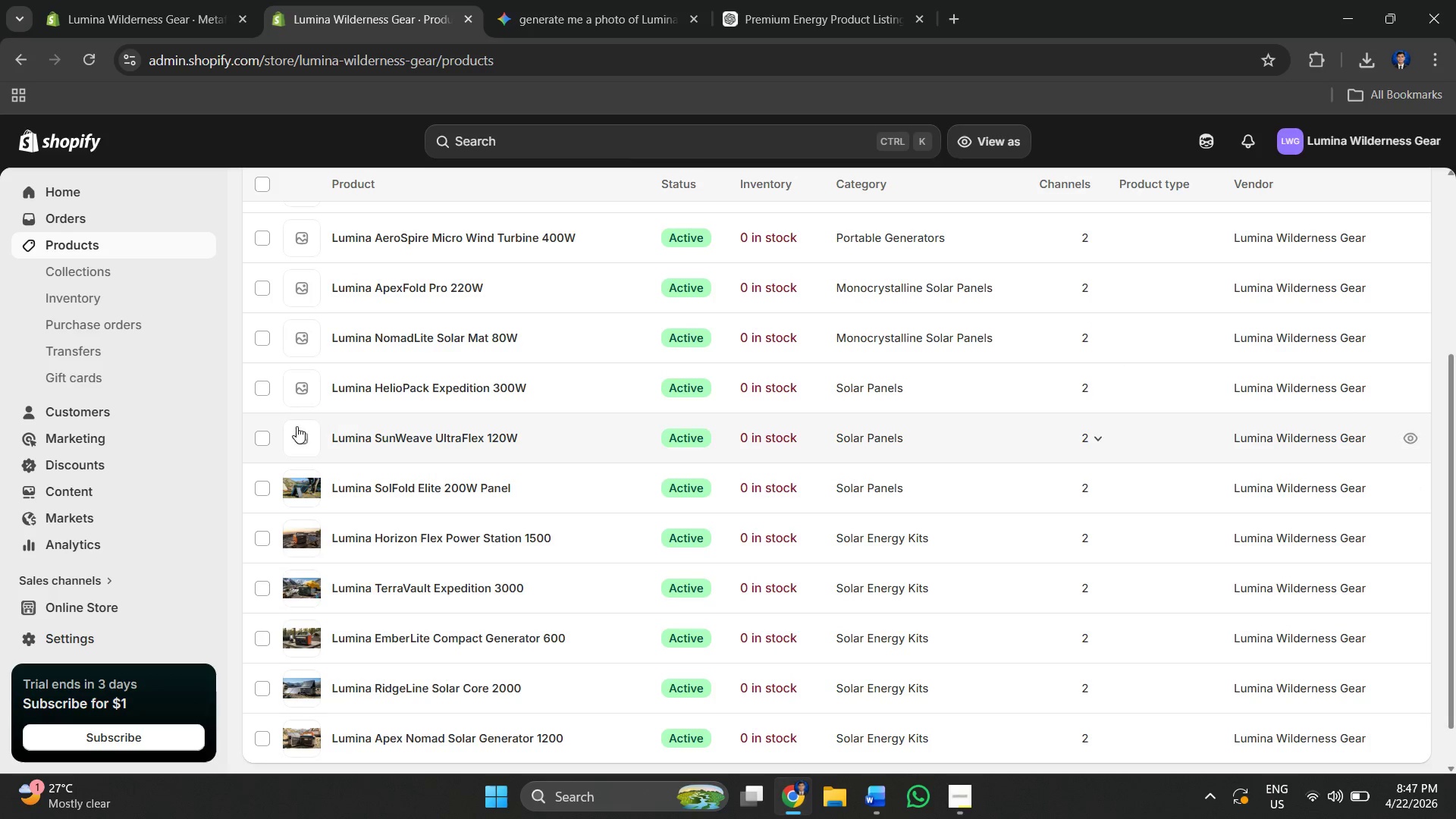 
left_click([297, 428])
 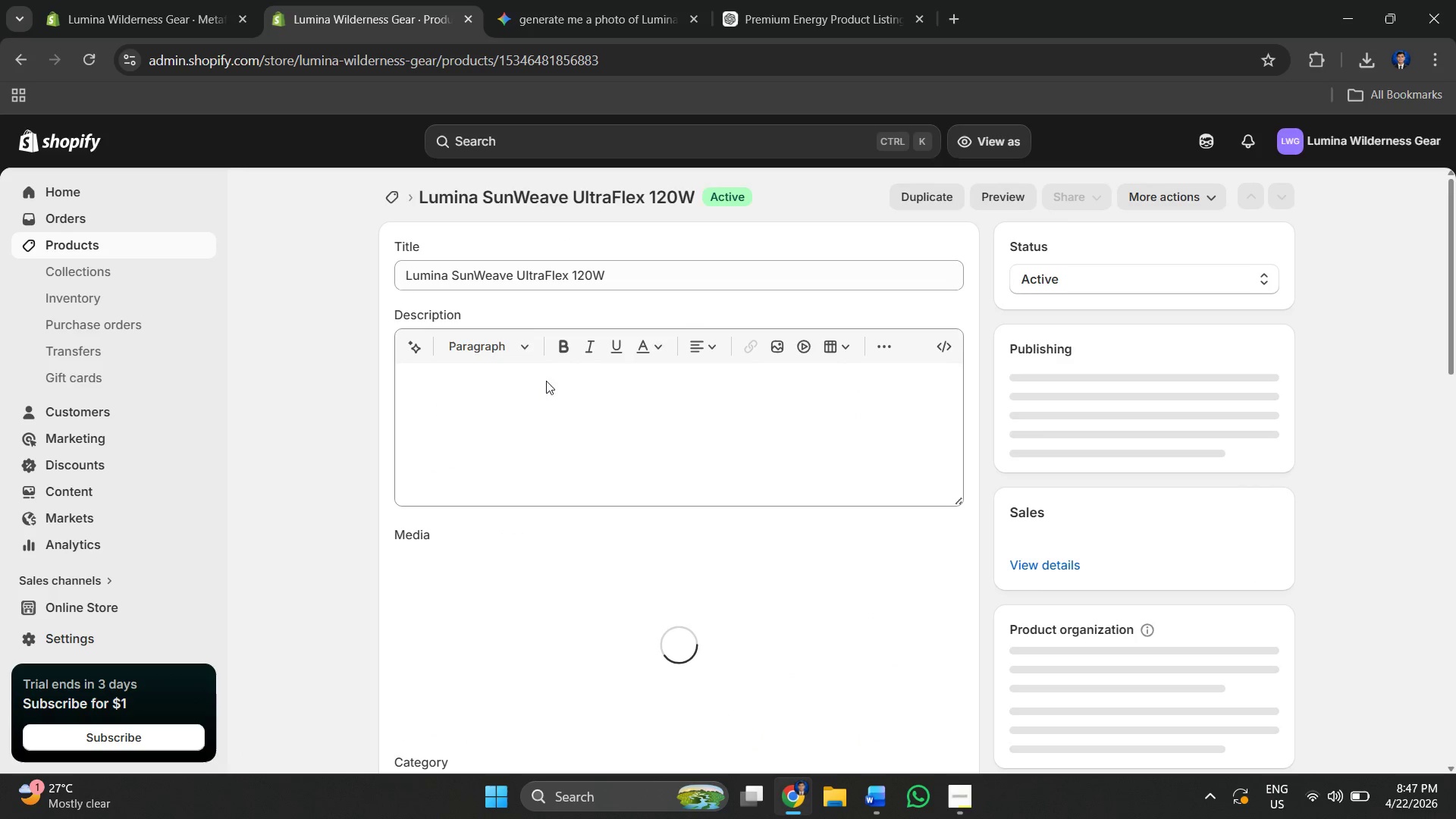 
scroll: coordinate [653, 576], scroll_direction: down, amount: 6.0
 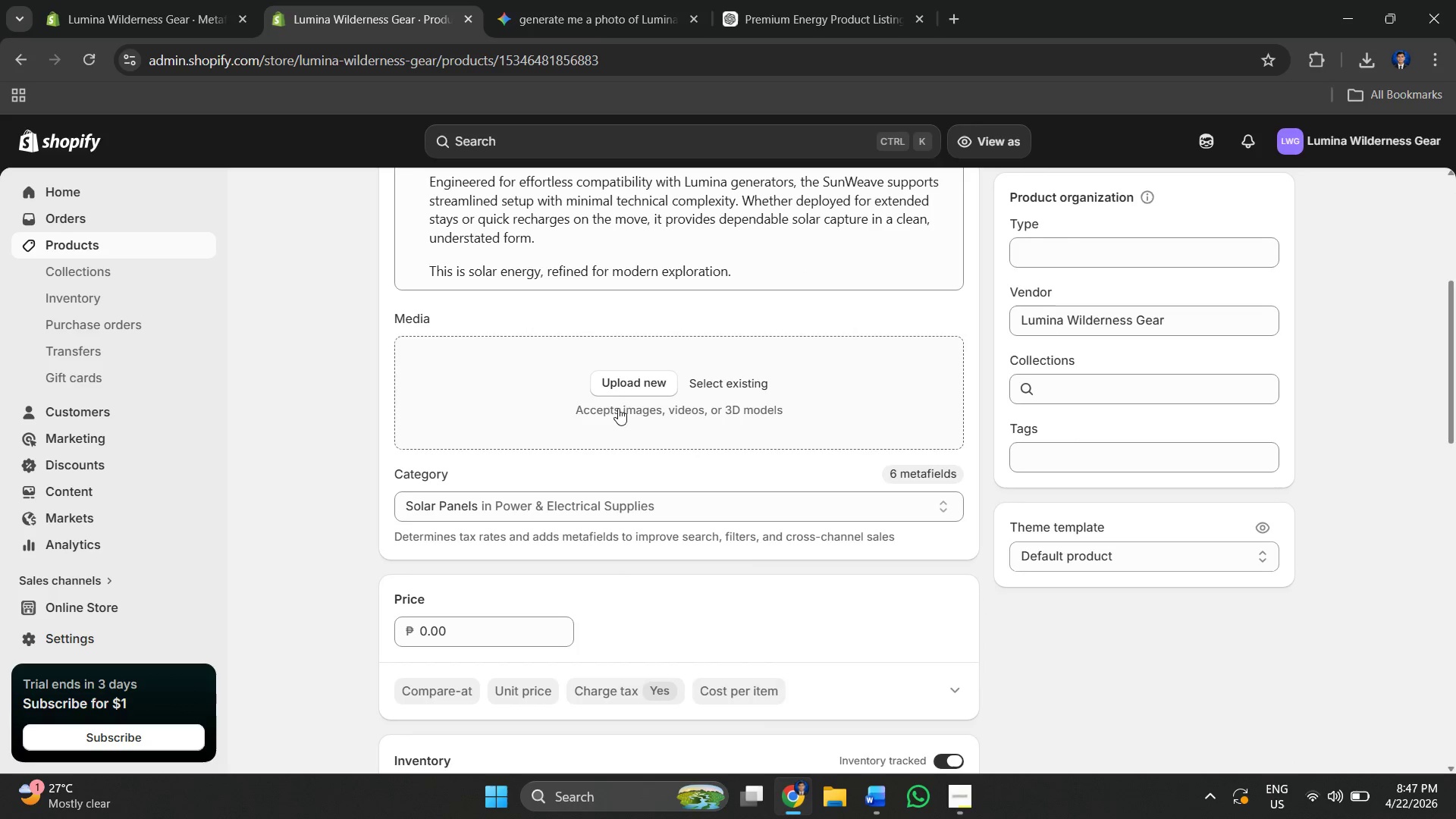 
left_click([615, 379])
 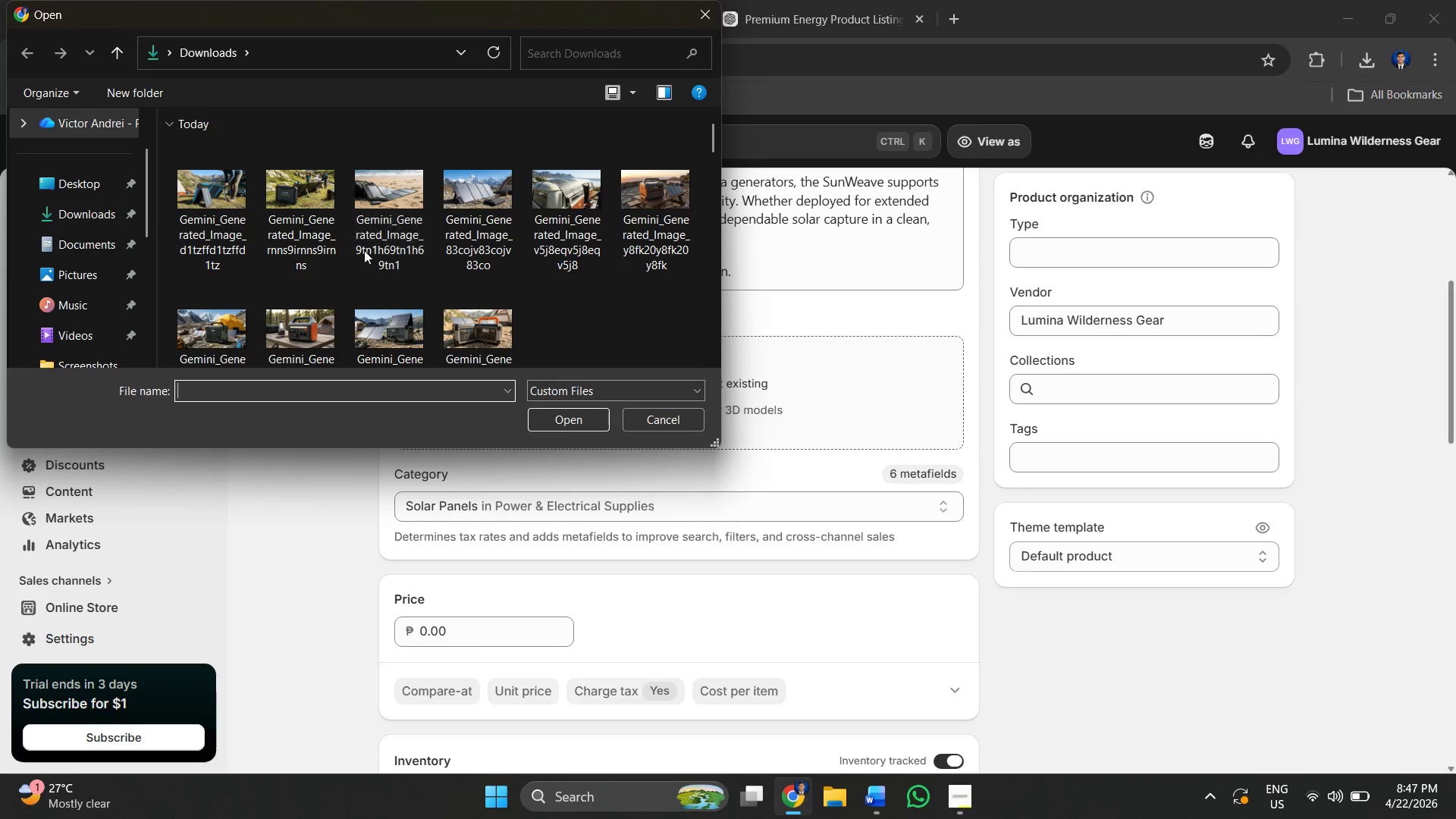 
left_click([548, 218])
 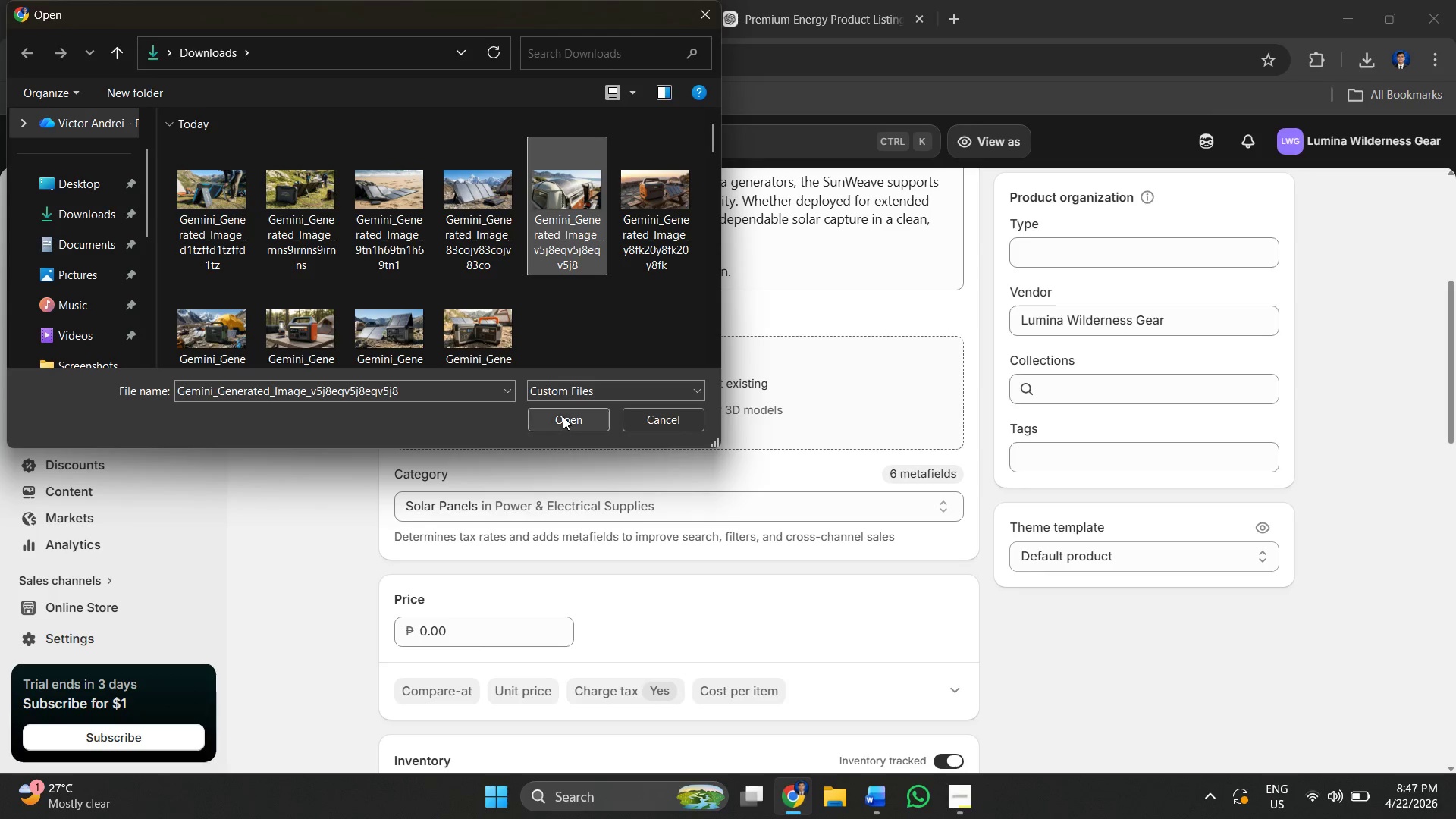 
left_click([563, 416])
 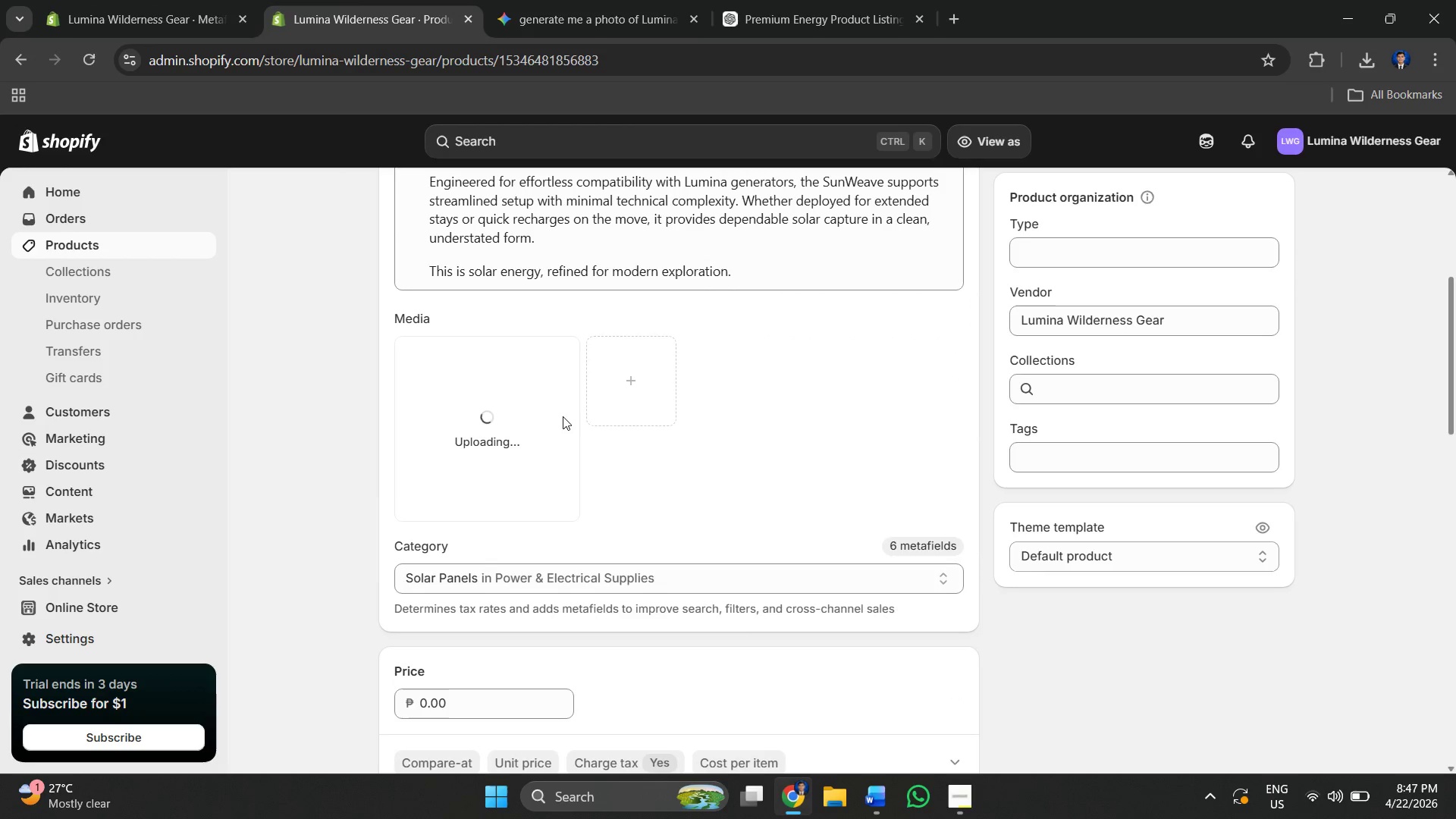 
wait(8.2)
 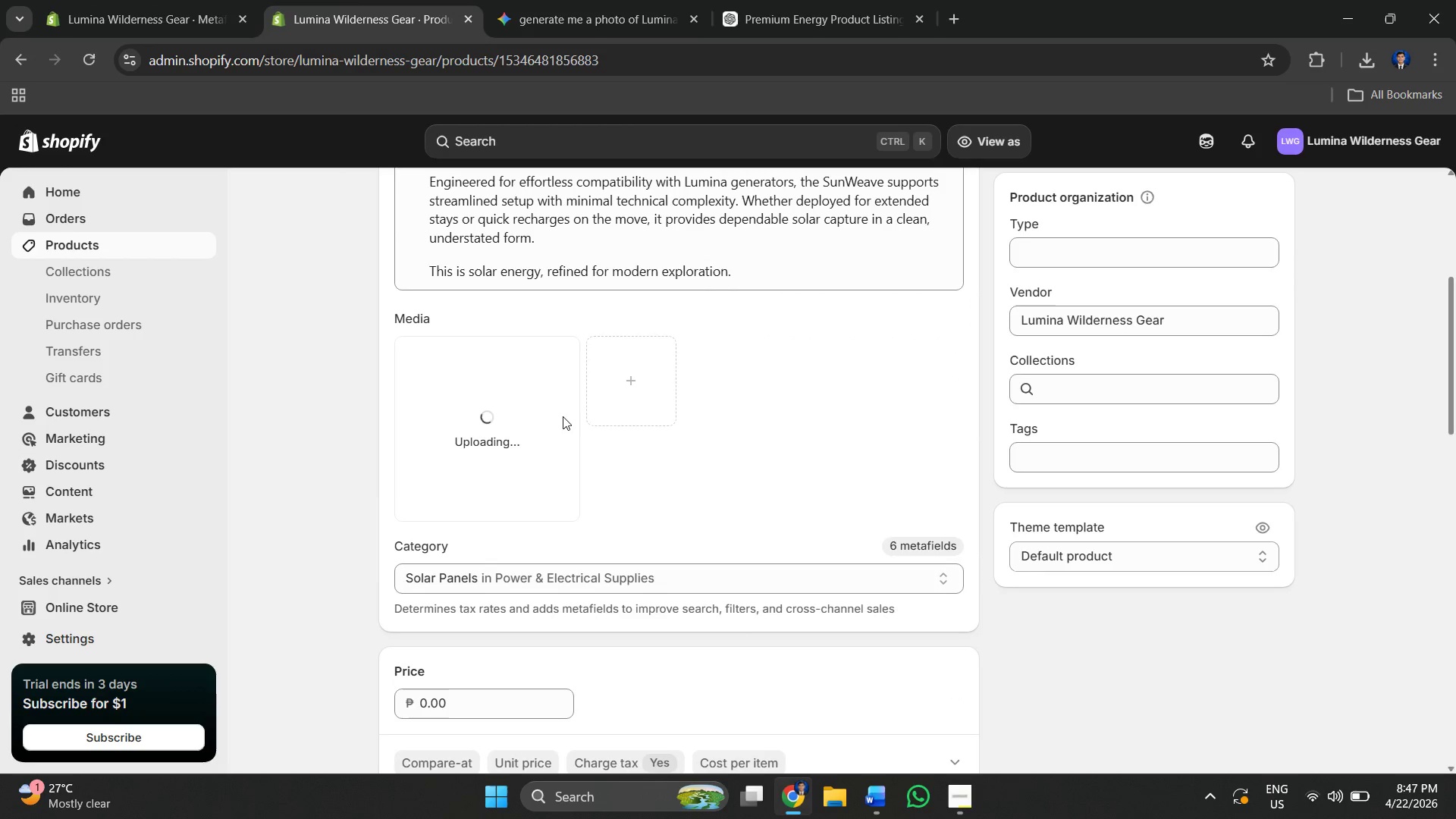 
left_click([1012, 137])
 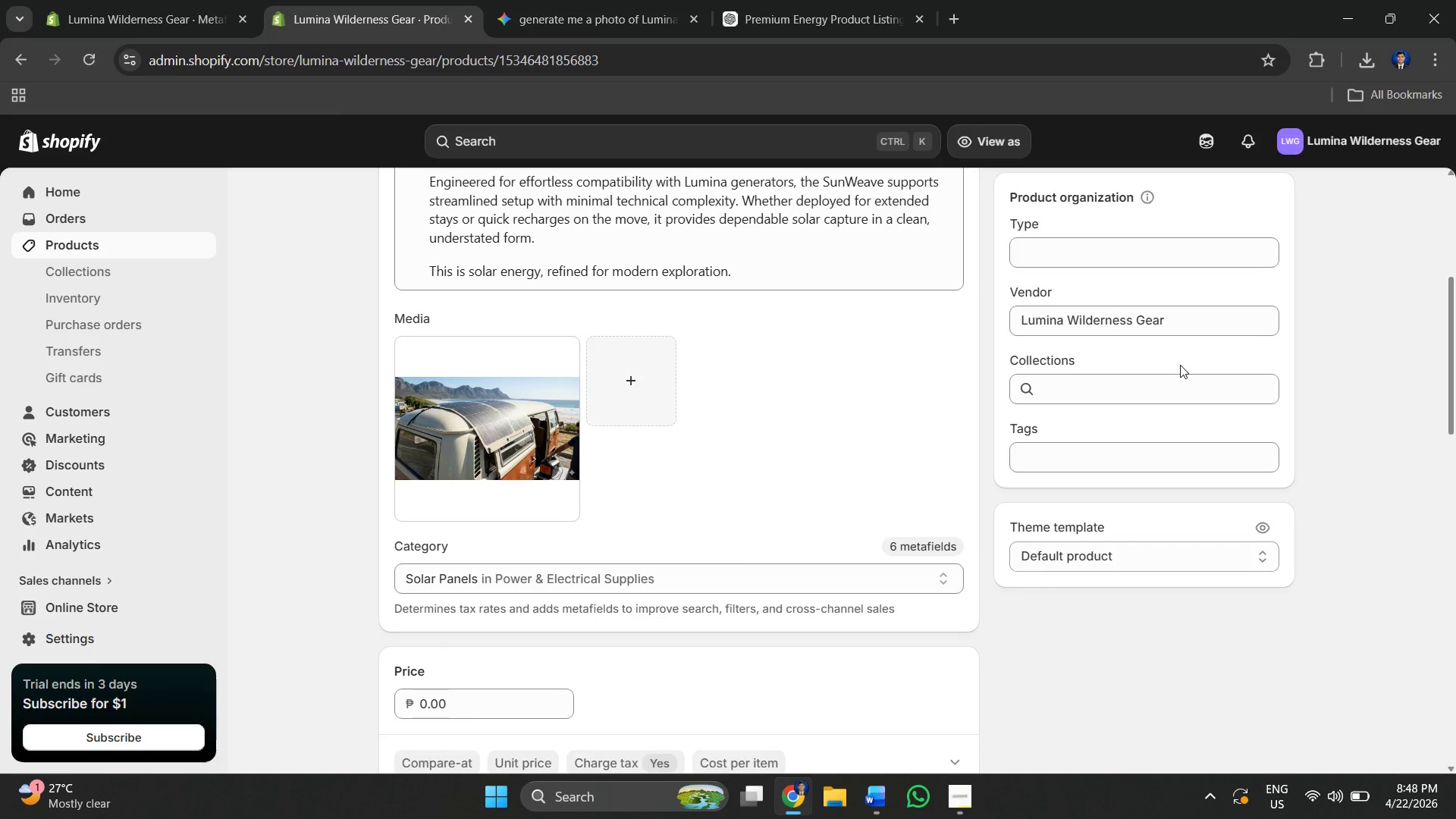 
wait(50.3)
 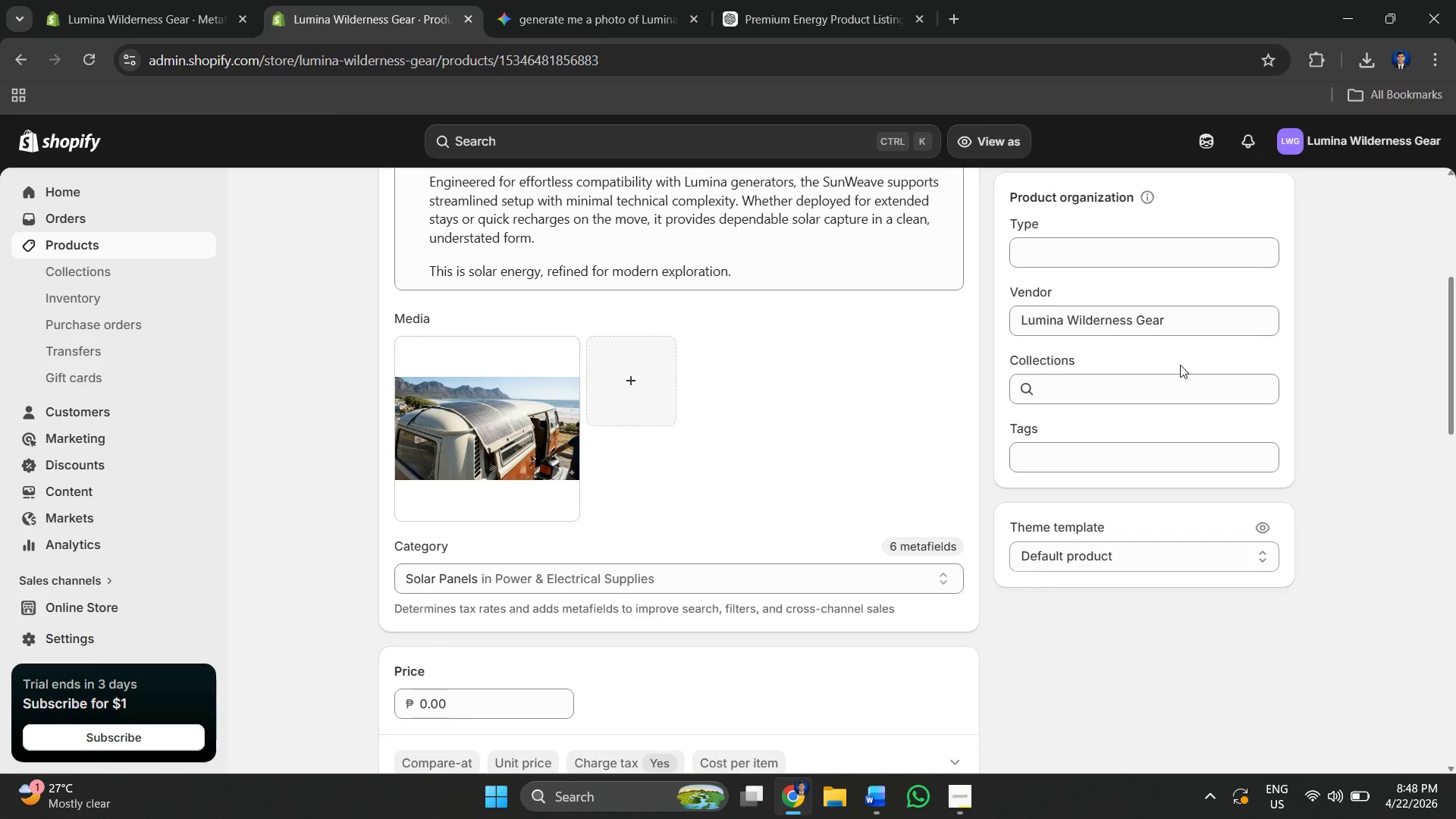 
left_click([100, 243])
 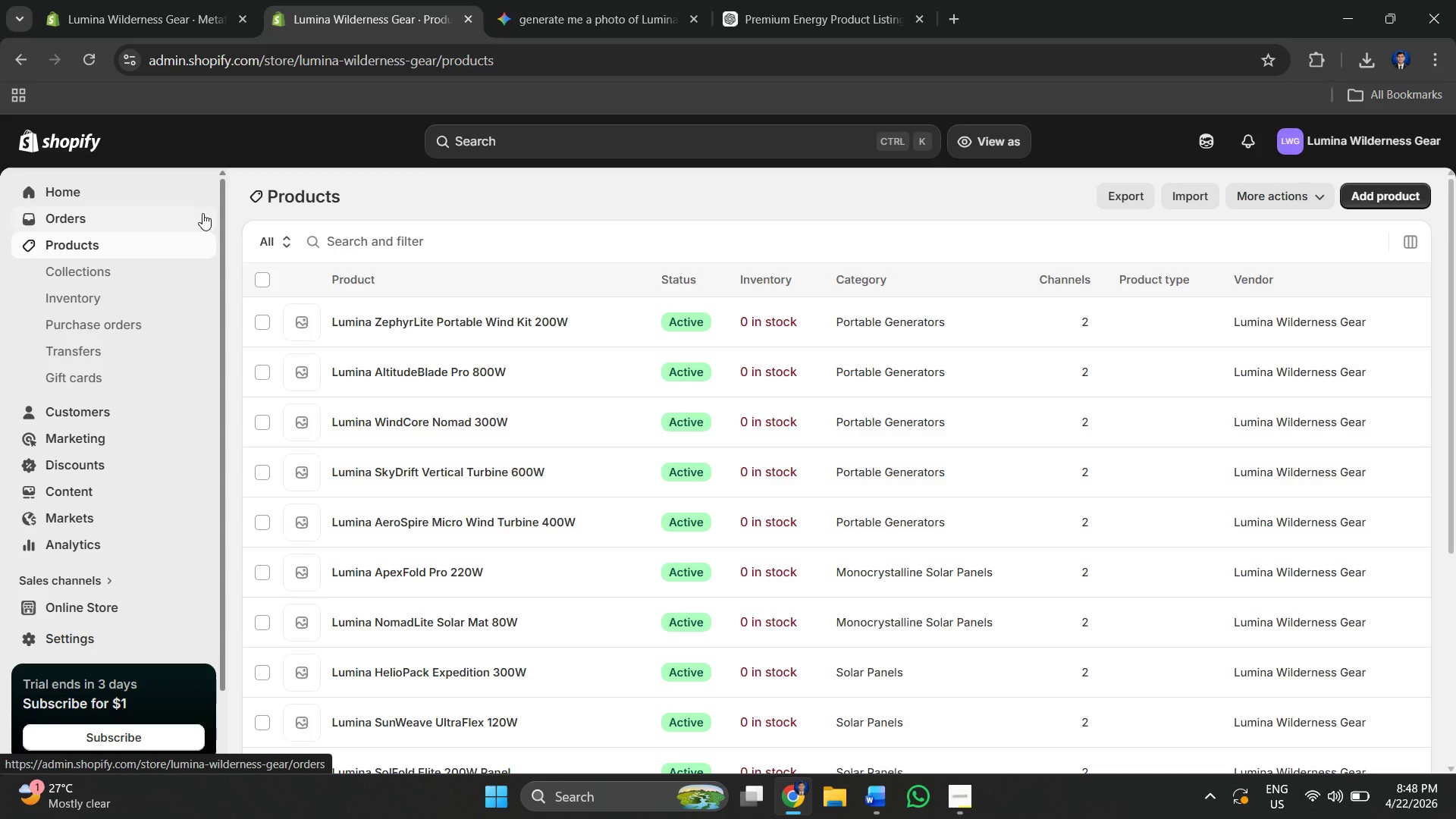 
wait(21.98)
 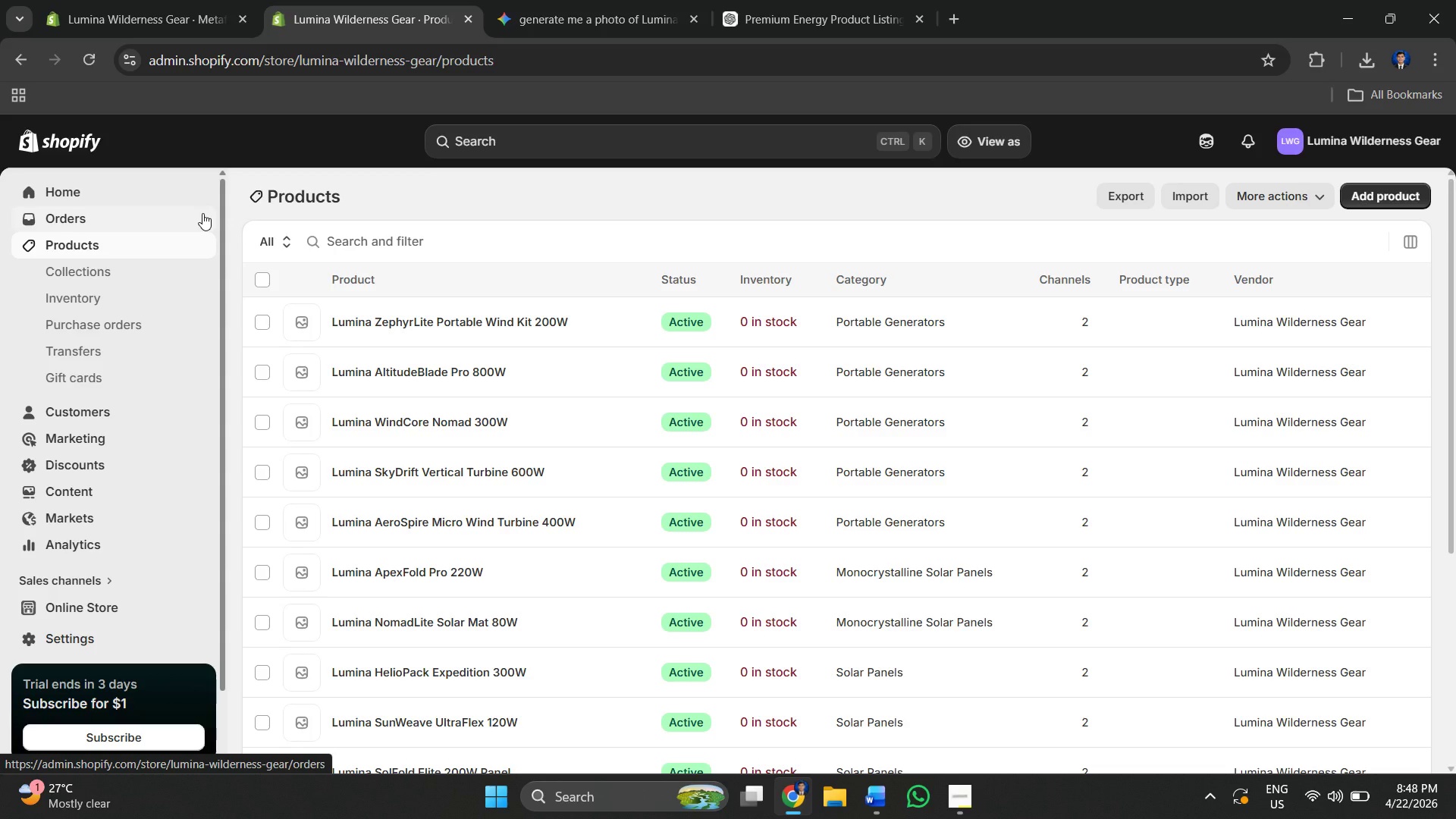 
scroll: coordinate [394, 452], scroll_direction: down, amount: 4.0
 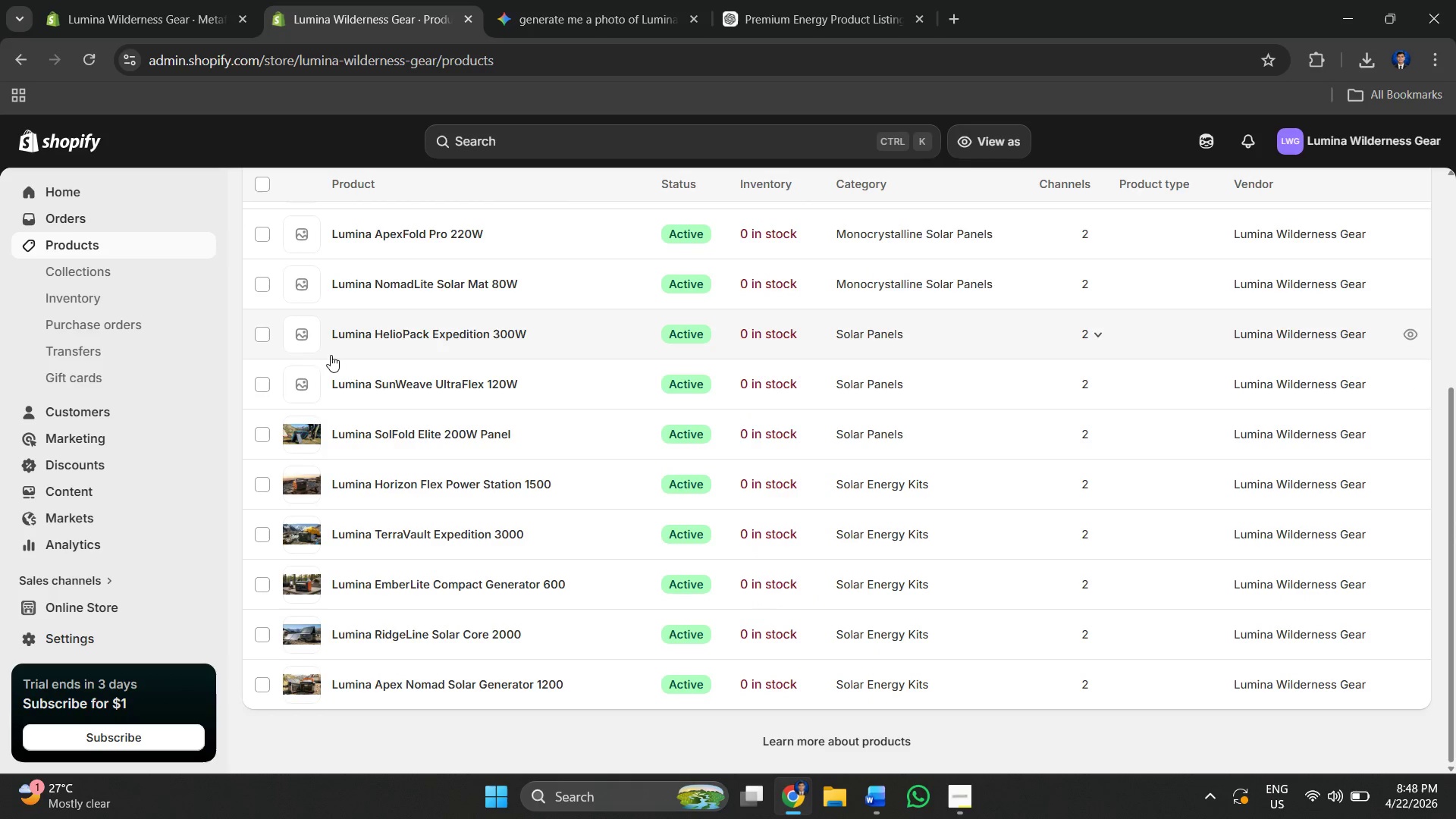 
left_click([306, 337])
 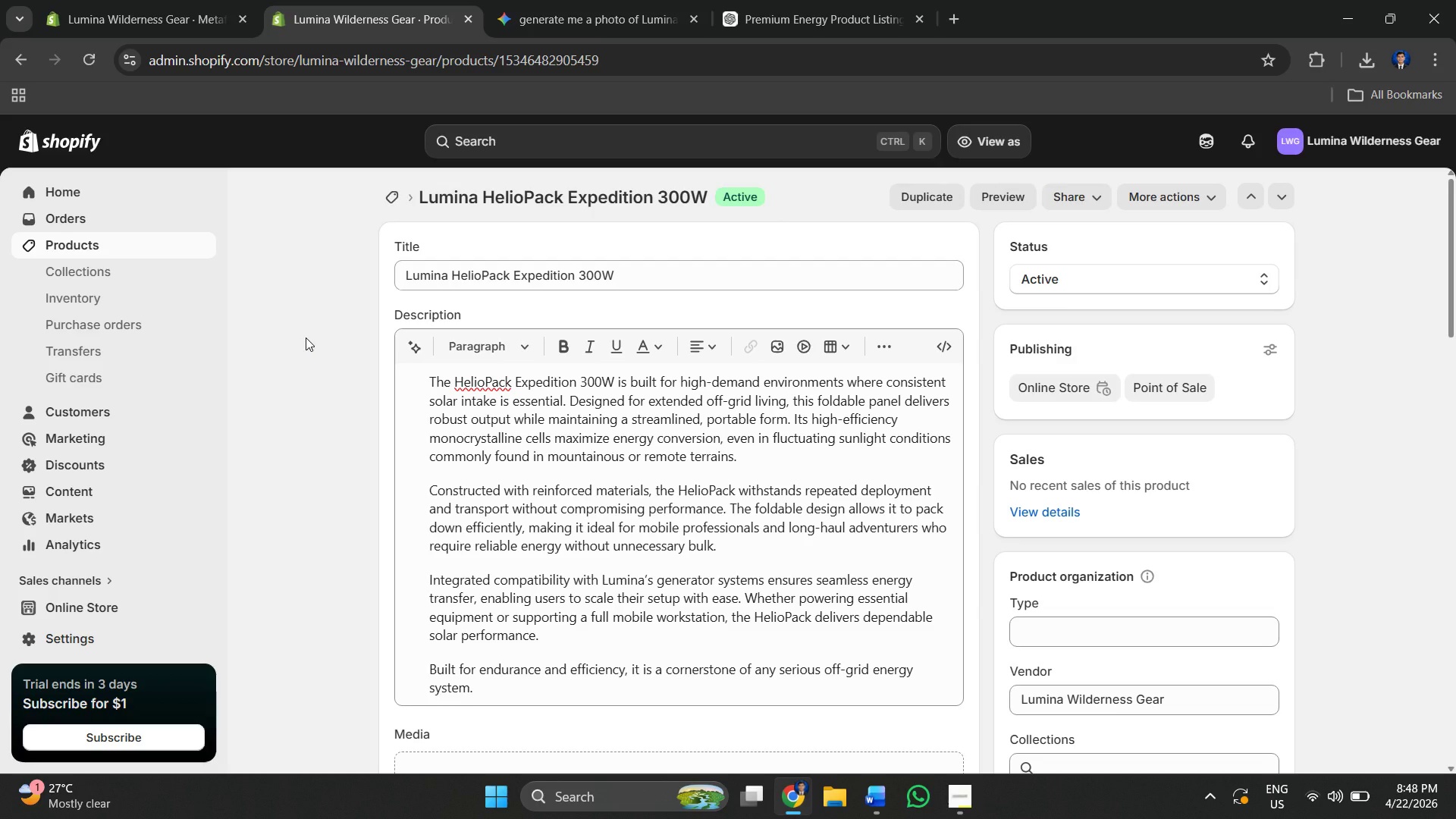 
wait(15.64)
 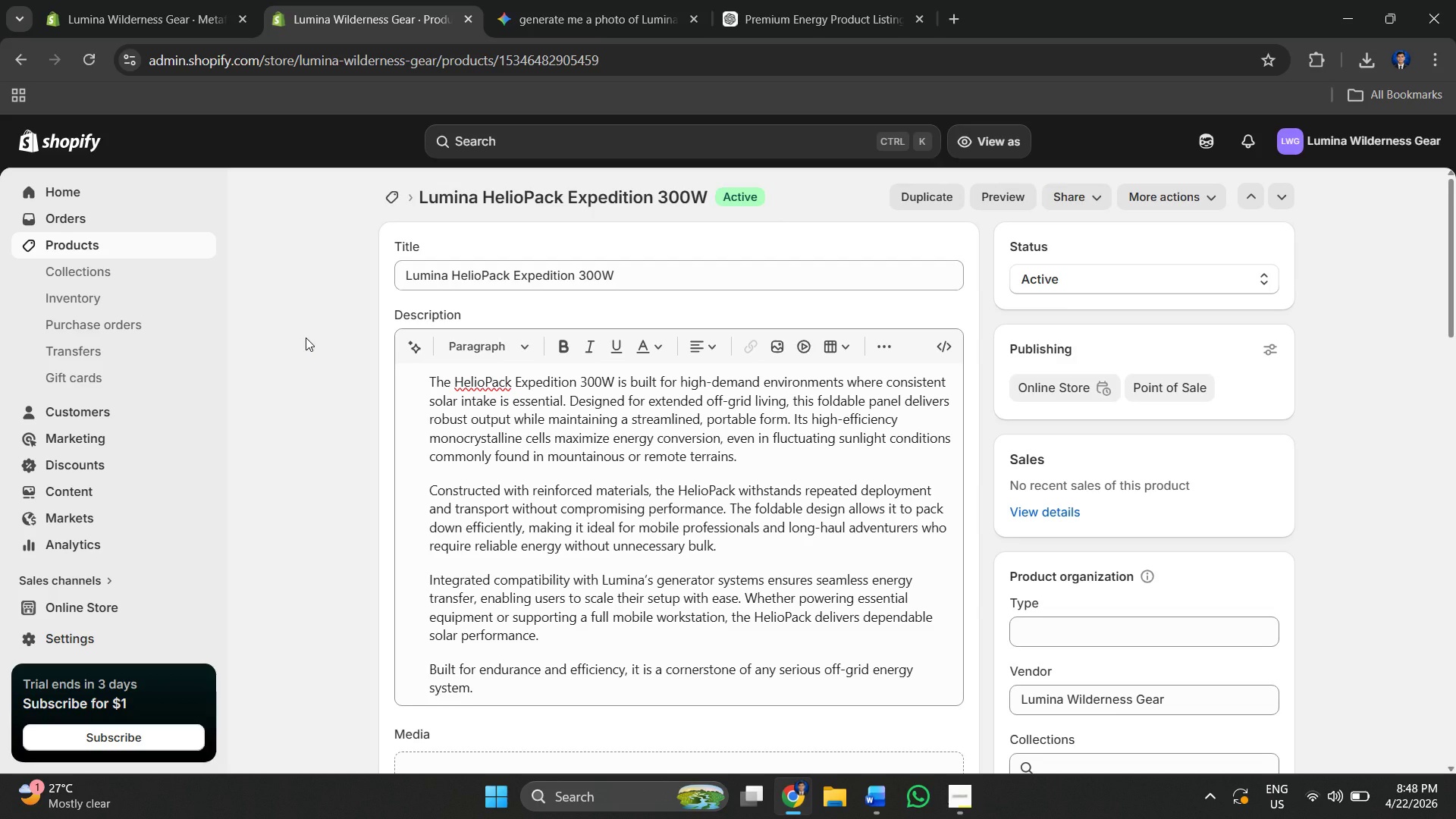 
scroll: coordinate [643, 457], scroll_direction: down, amount: 7.0
 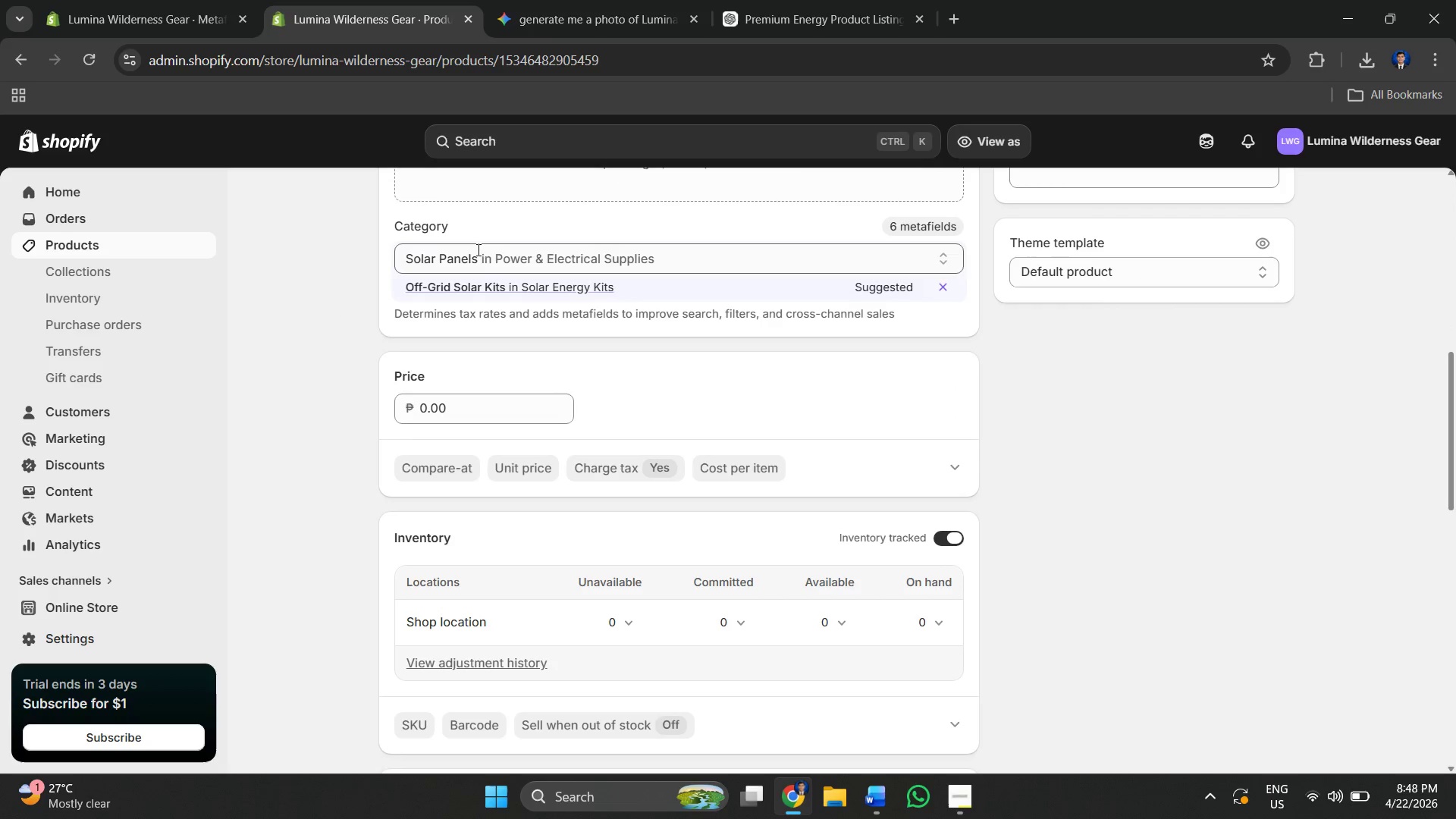 
scroll: coordinate [517, 375], scroll_direction: up, amount: 2.0
 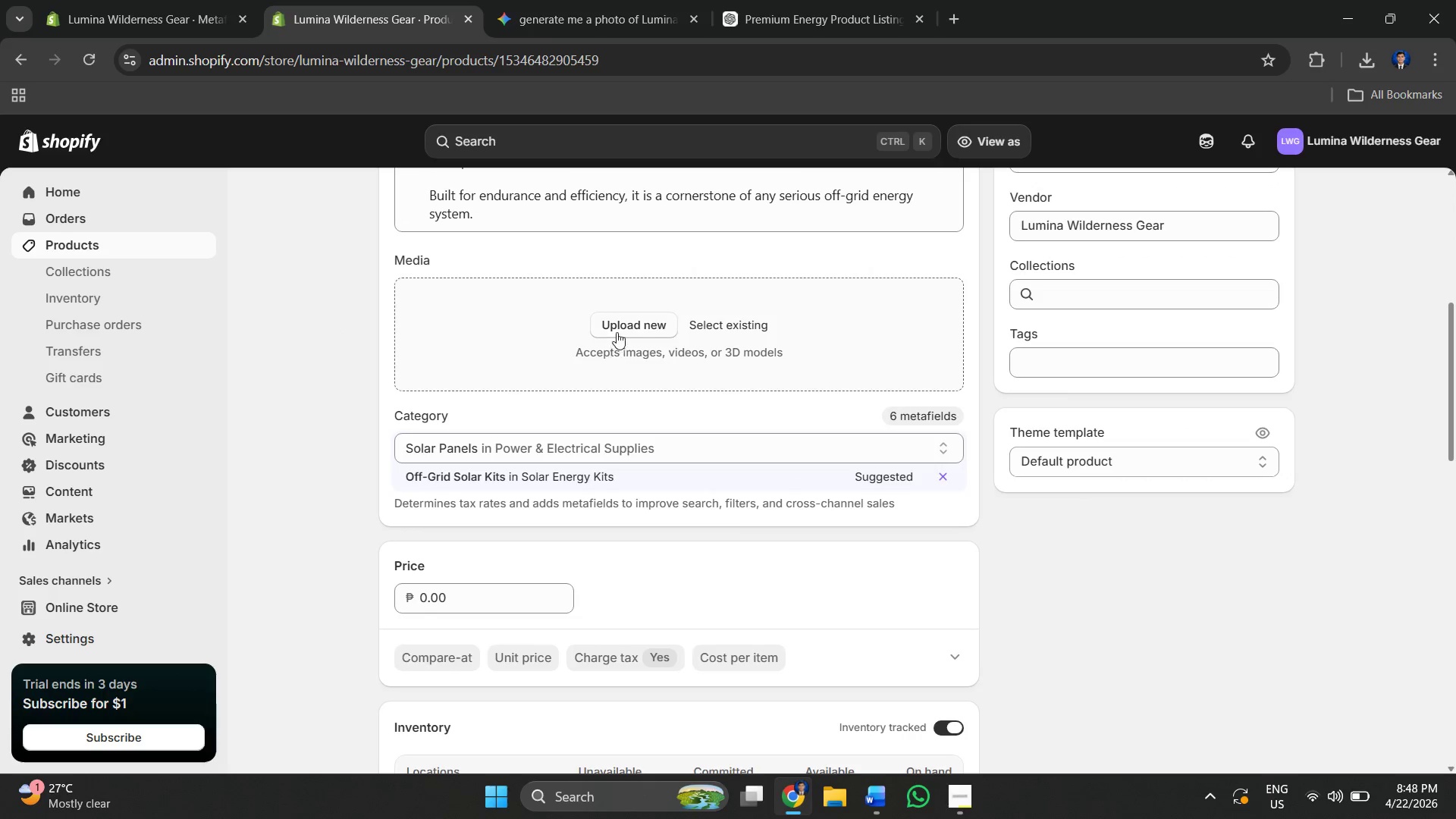 
left_click([621, 330])
 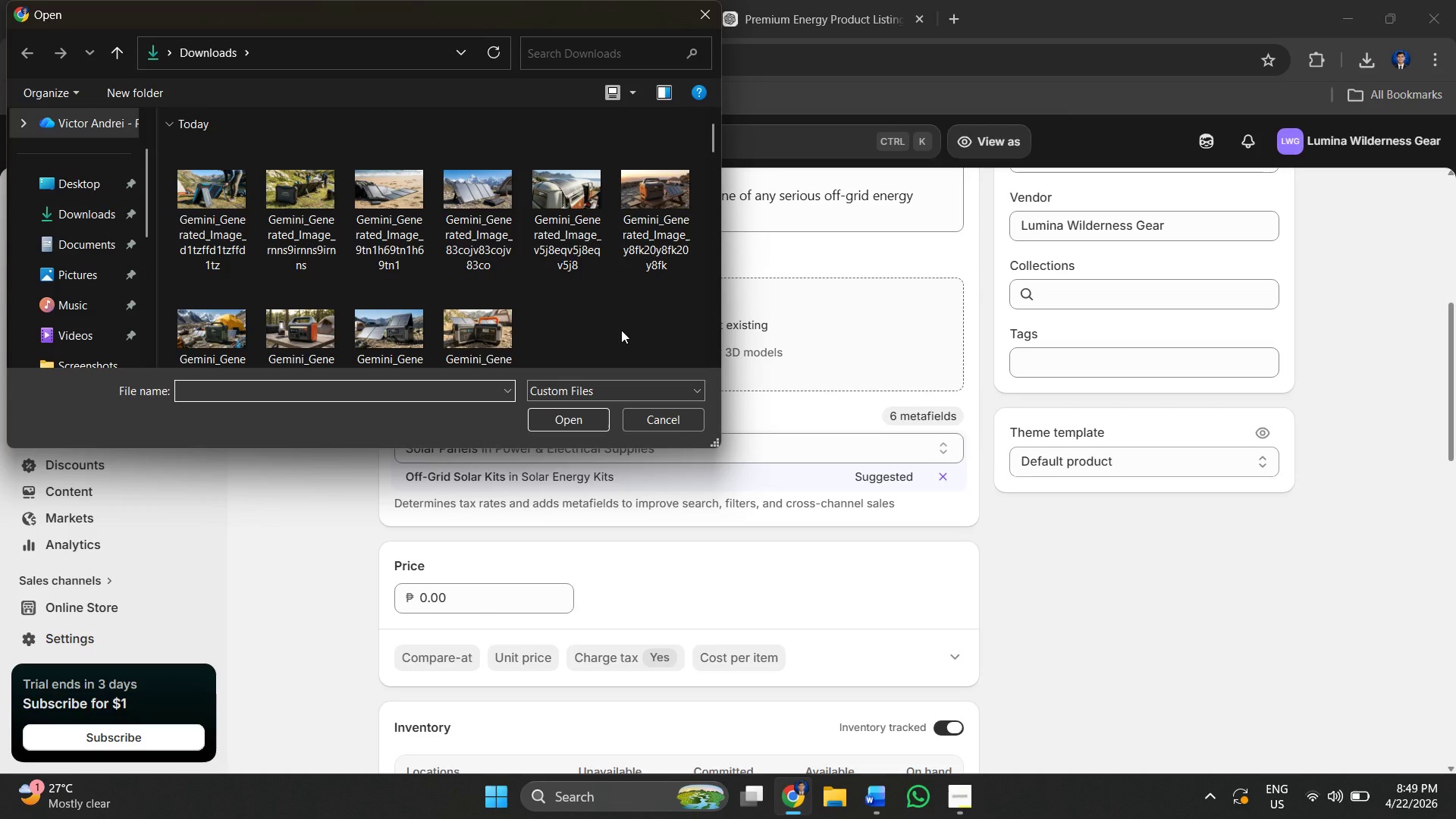 
wait(11.08)
 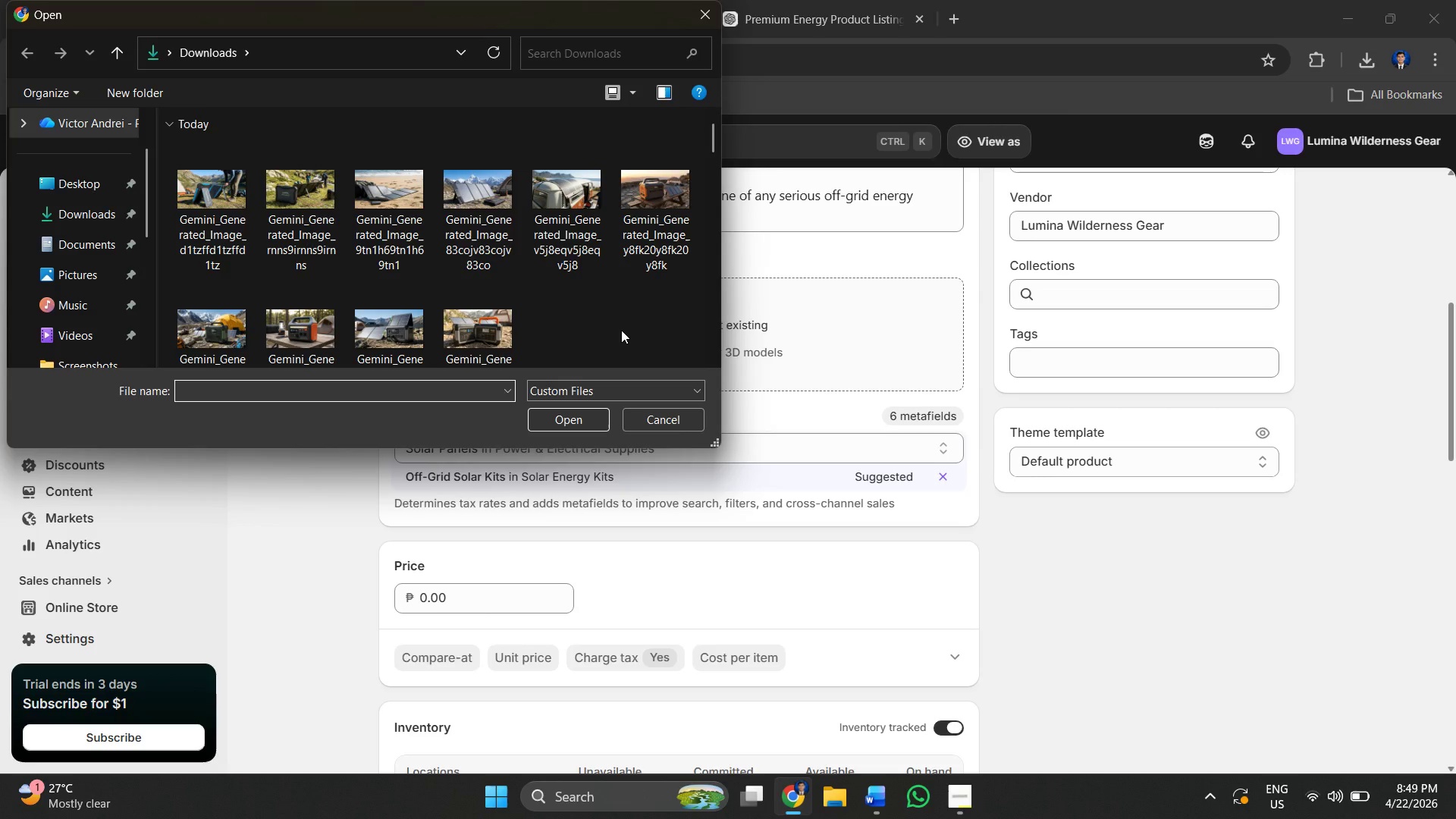 
left_click([461, 206])
 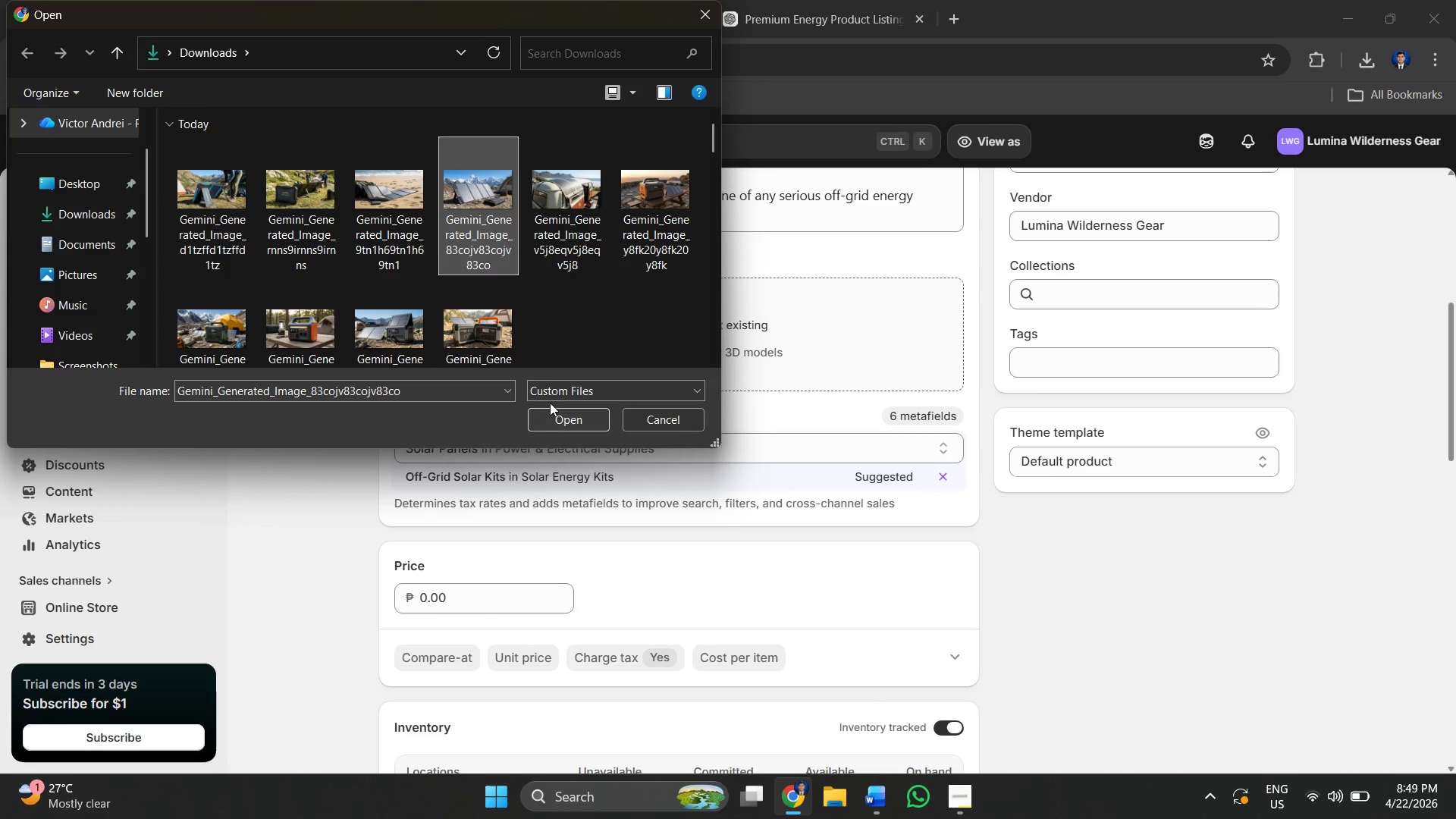 
left_click([550, 413])
 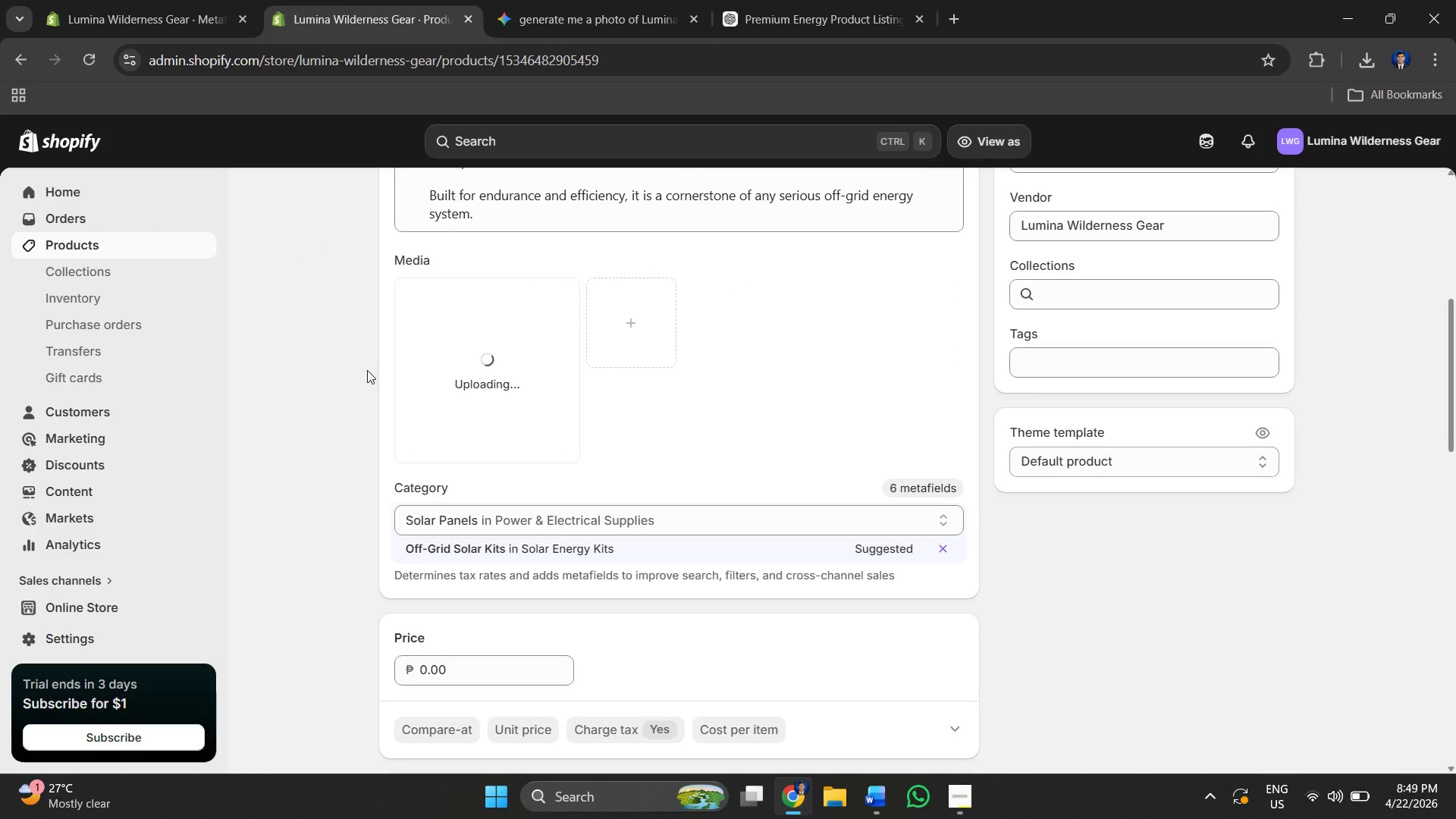 
wait(8.61)
 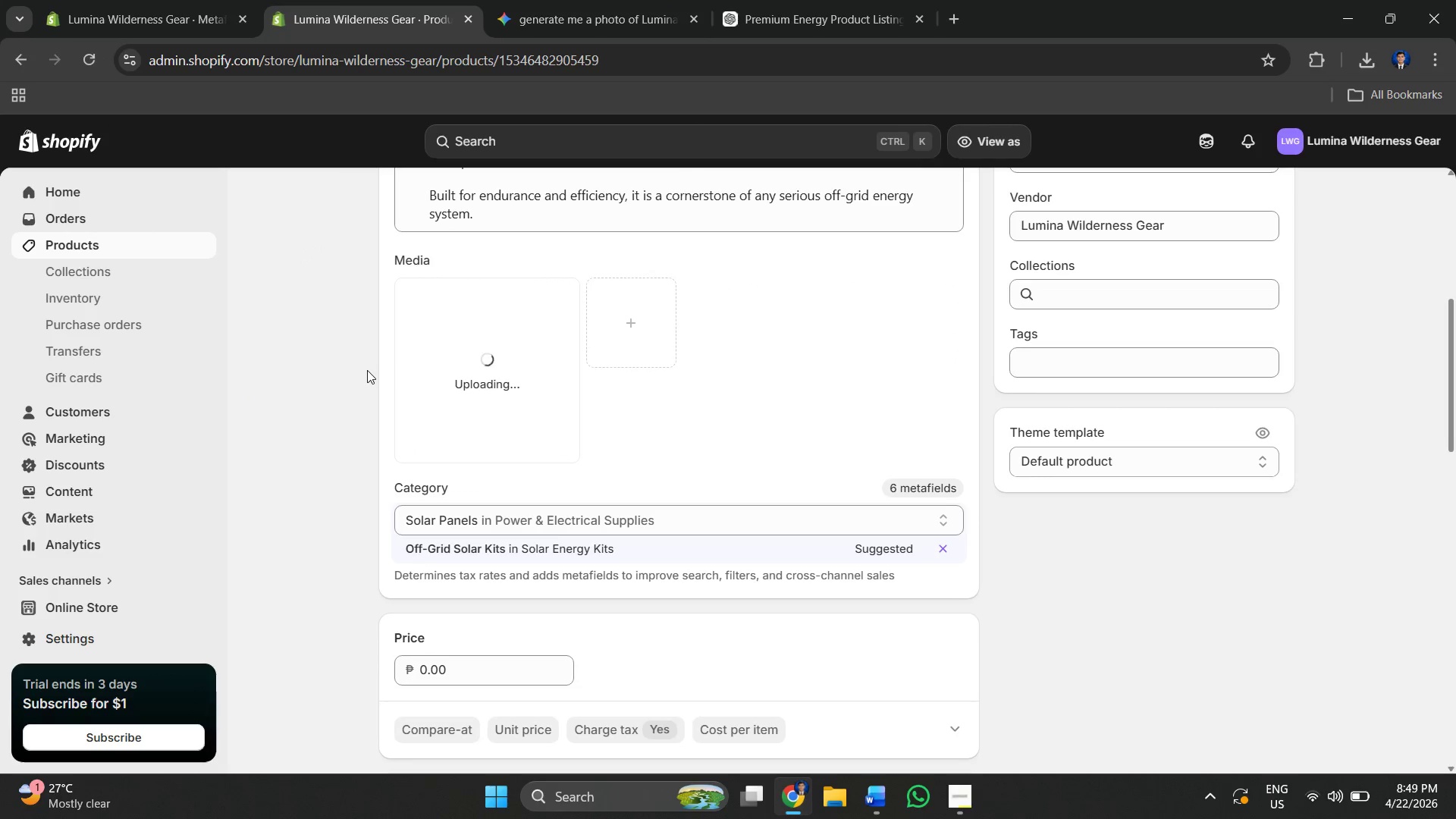 
left_click([998, 146])
 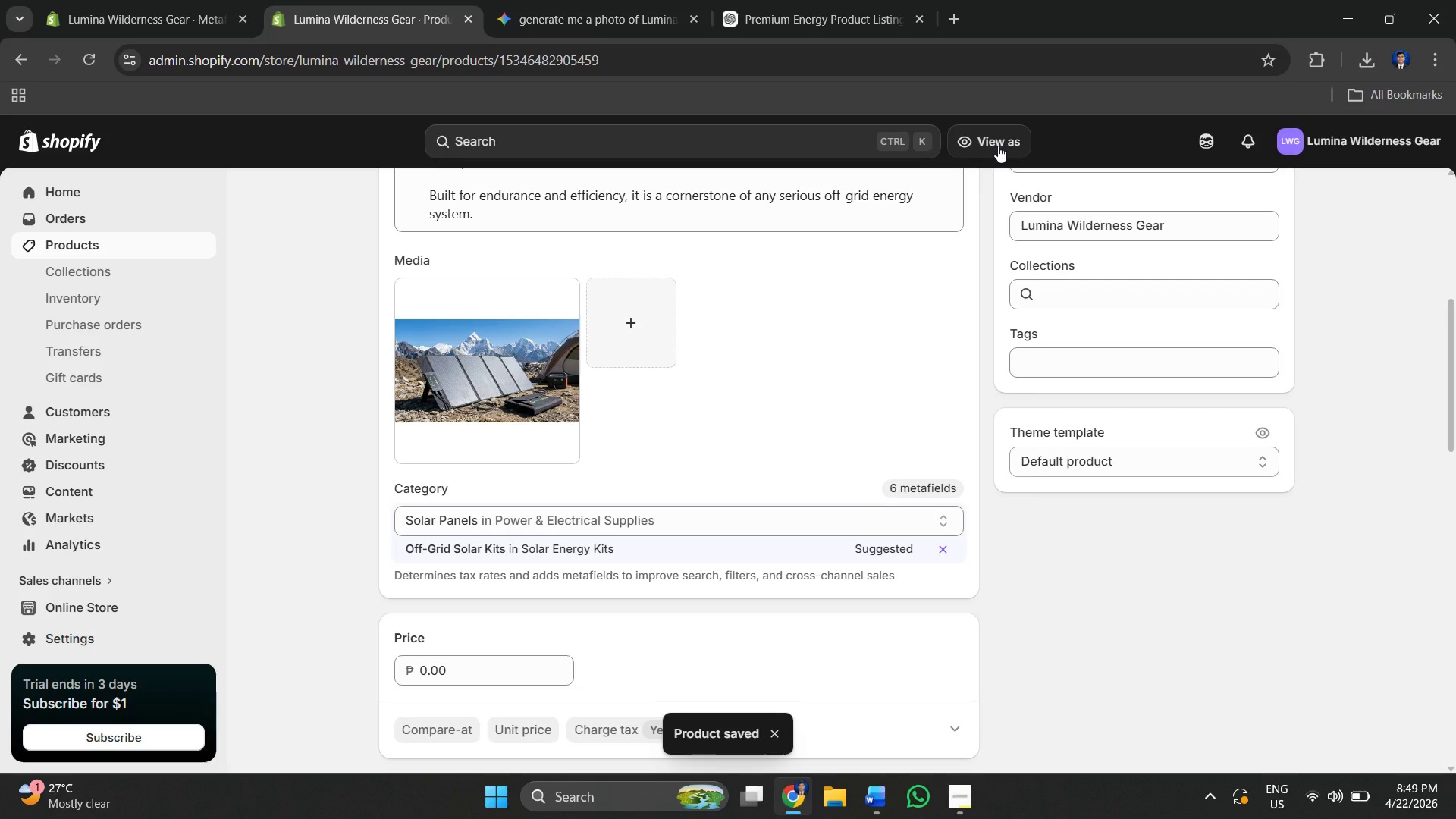 
wait(6.89)
 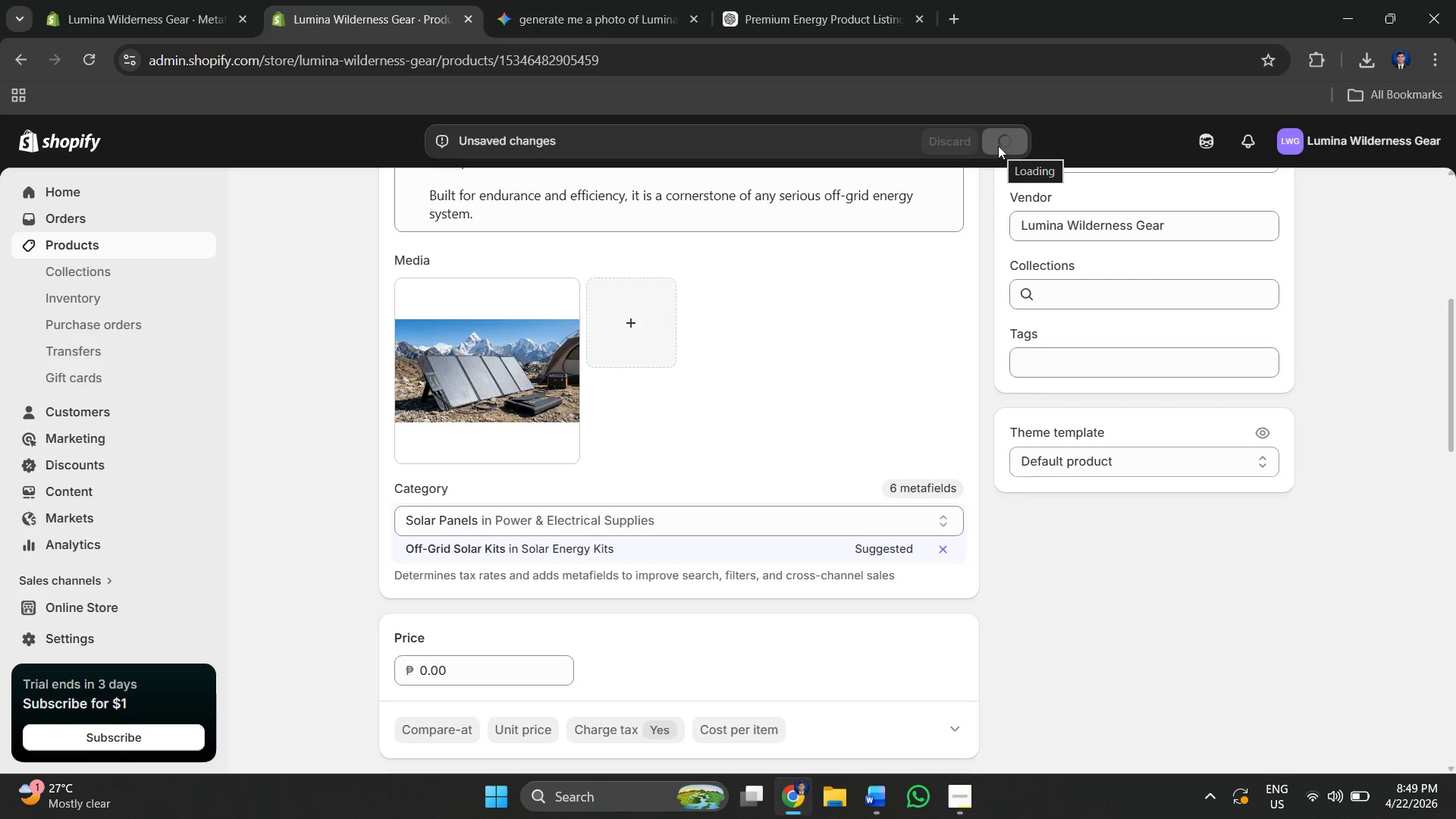 
left_click([103, 243])
 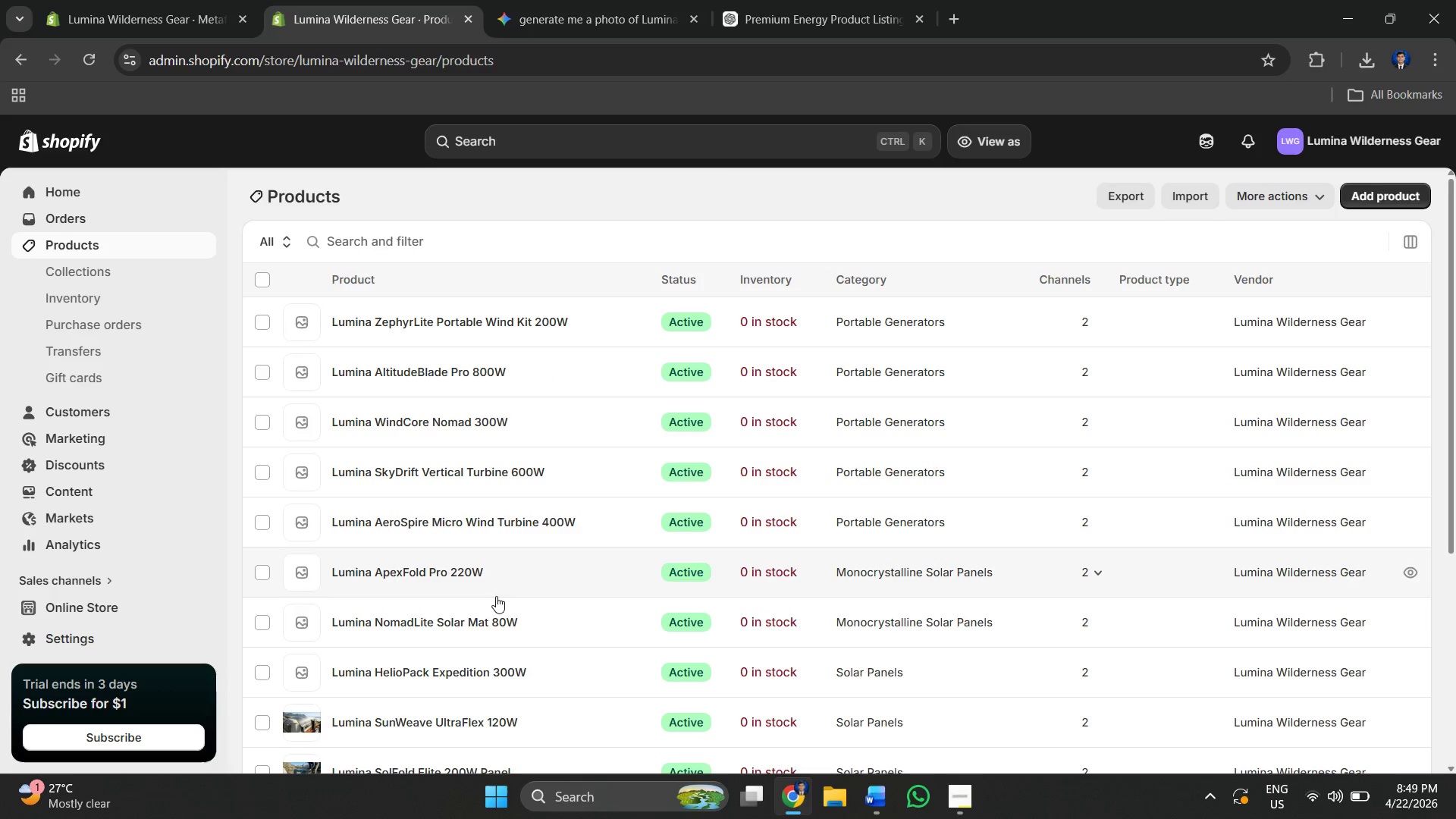 
wait(12.06)
 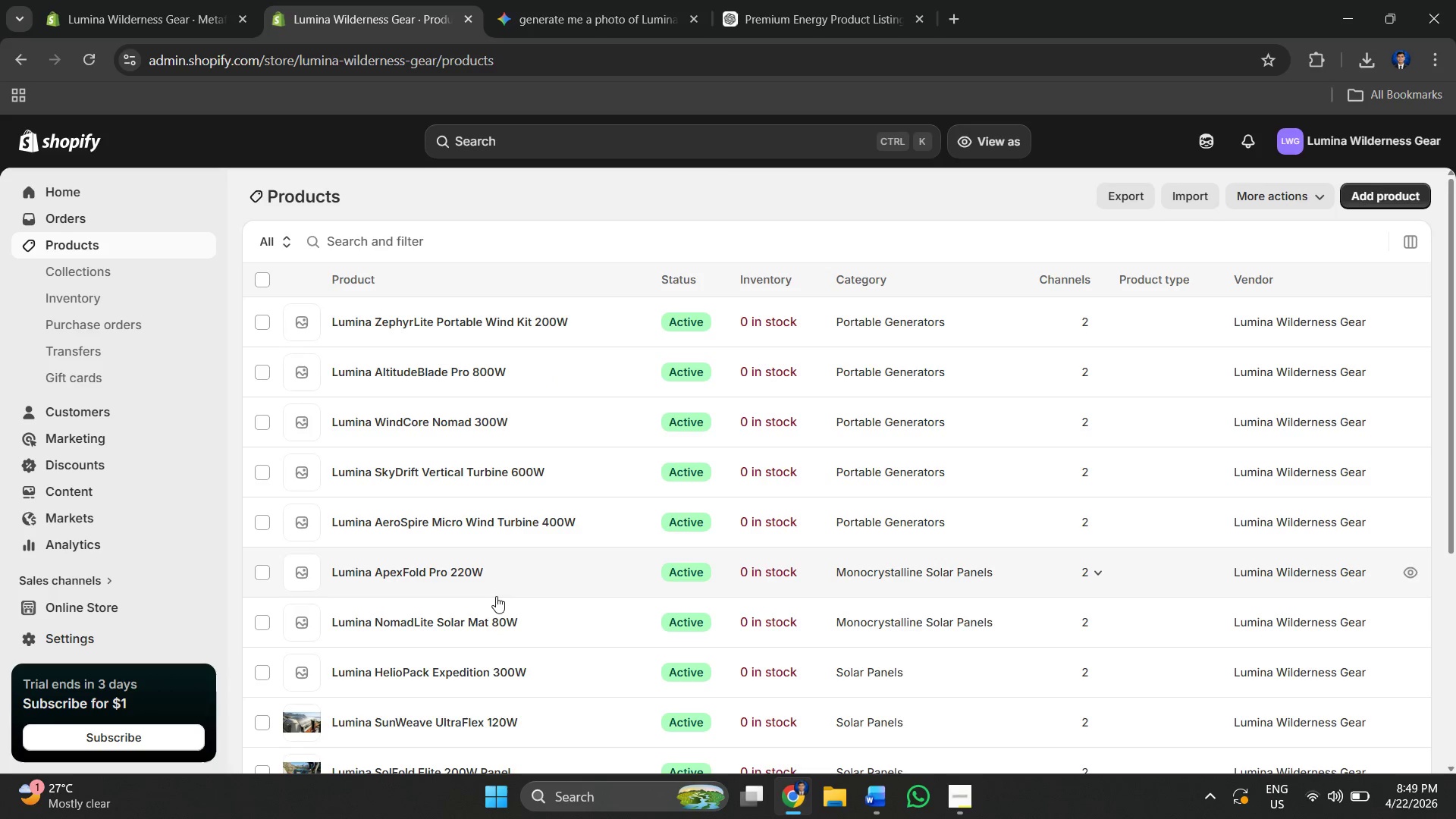 
scroll: coordinate [426, 484], scroll_direction: up, amount: 1.0
 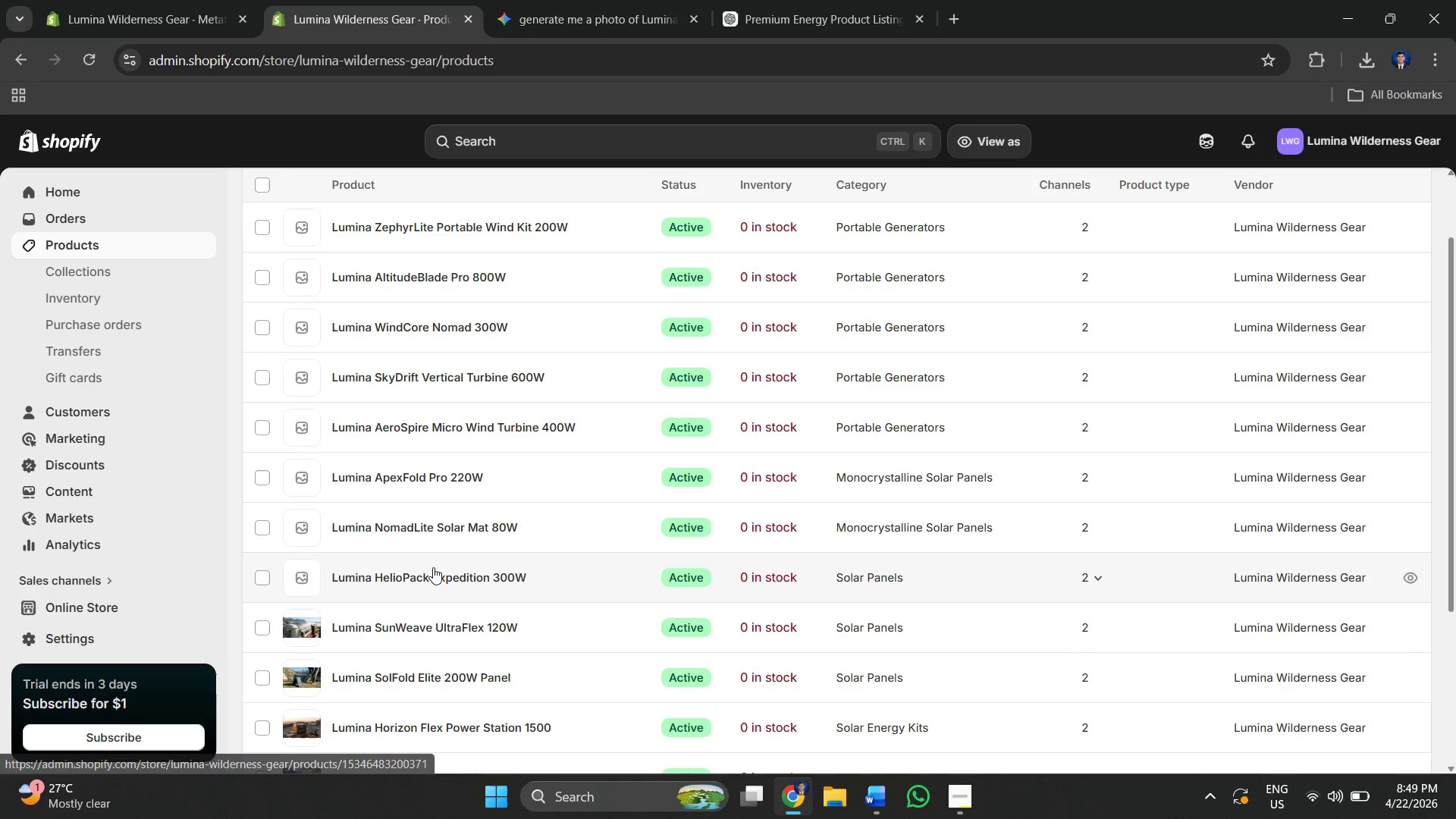 
left_click([432, 568])
 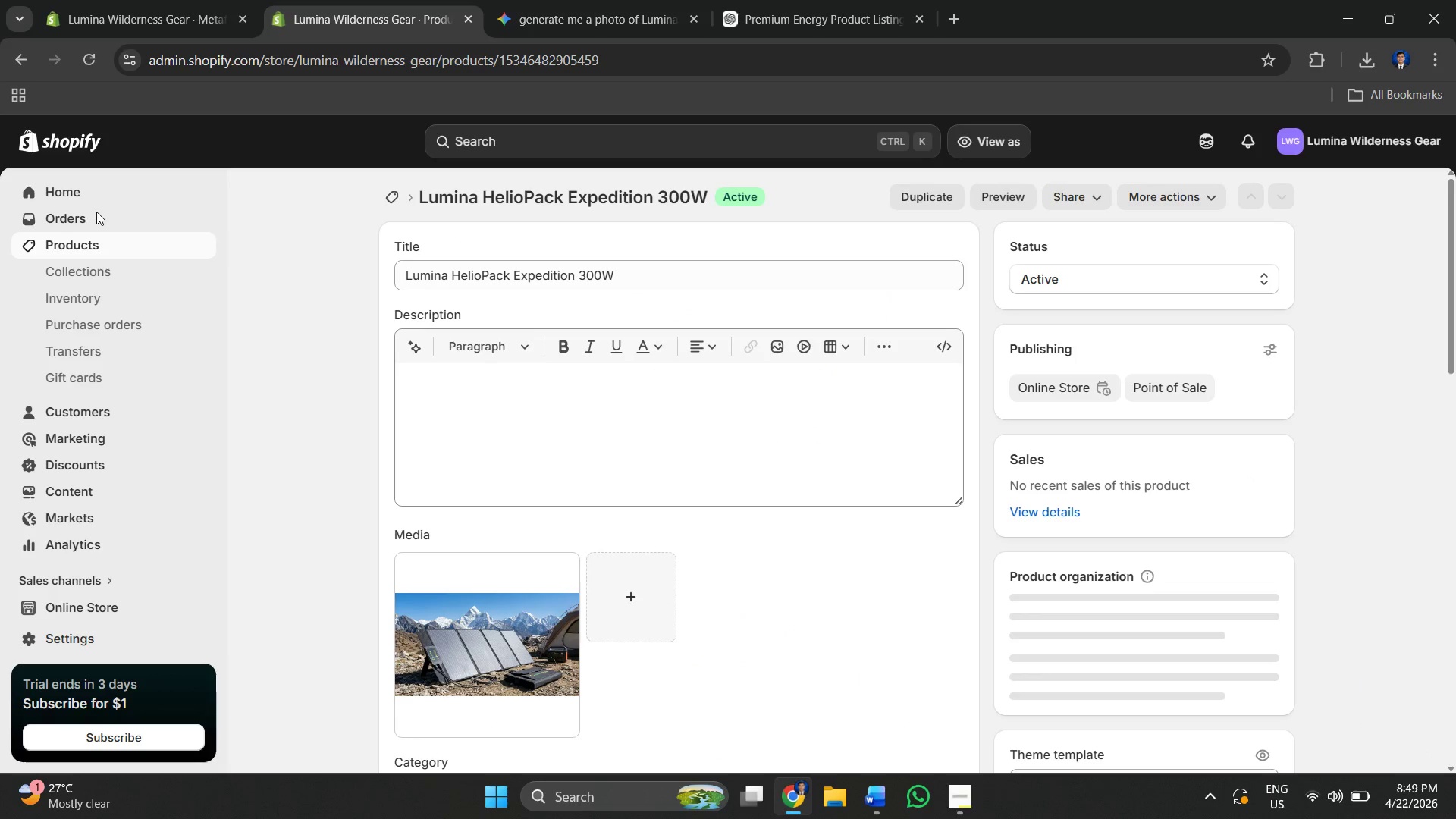 
left_click([110, 253])
 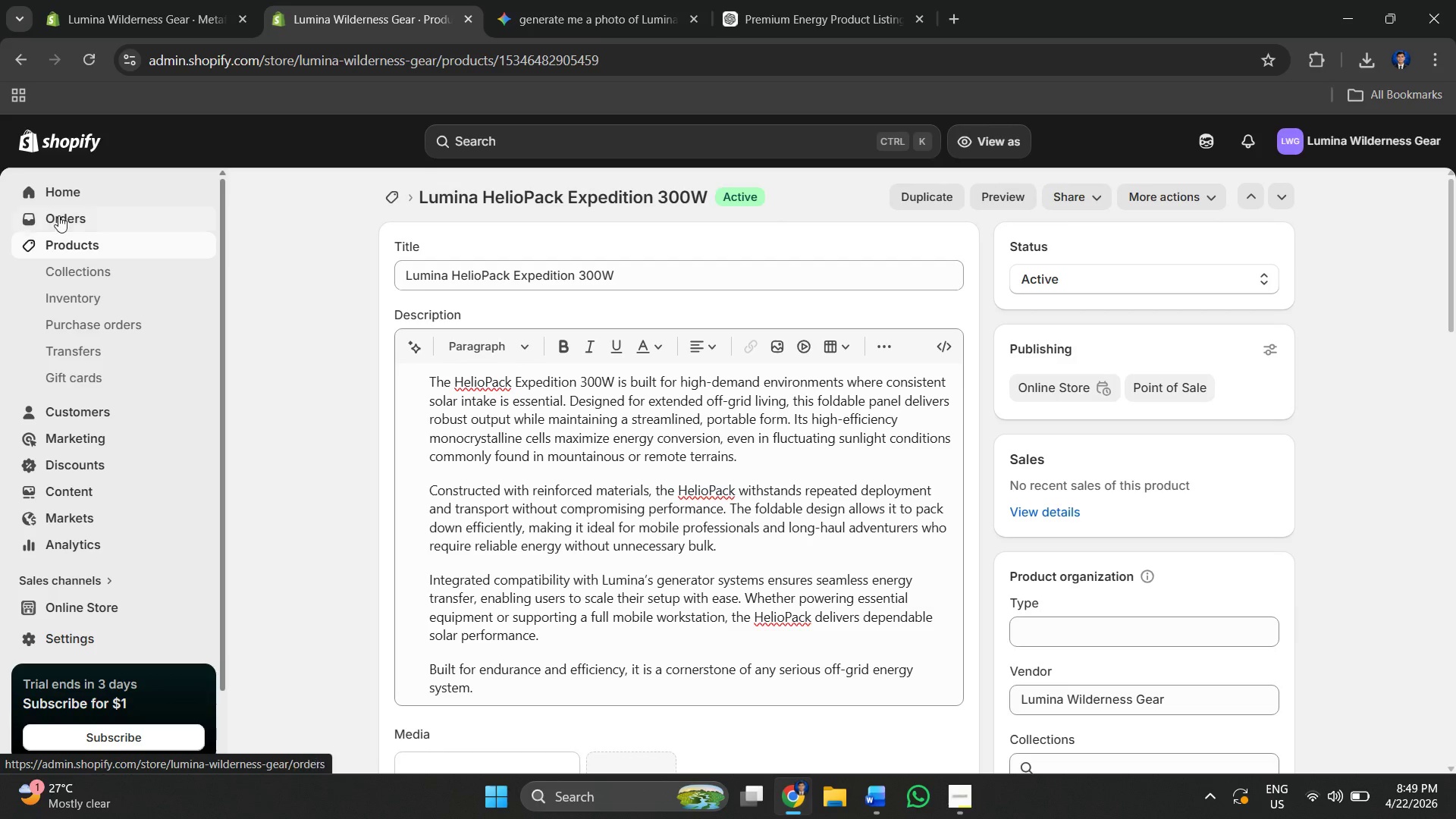 
wait(5.24)
 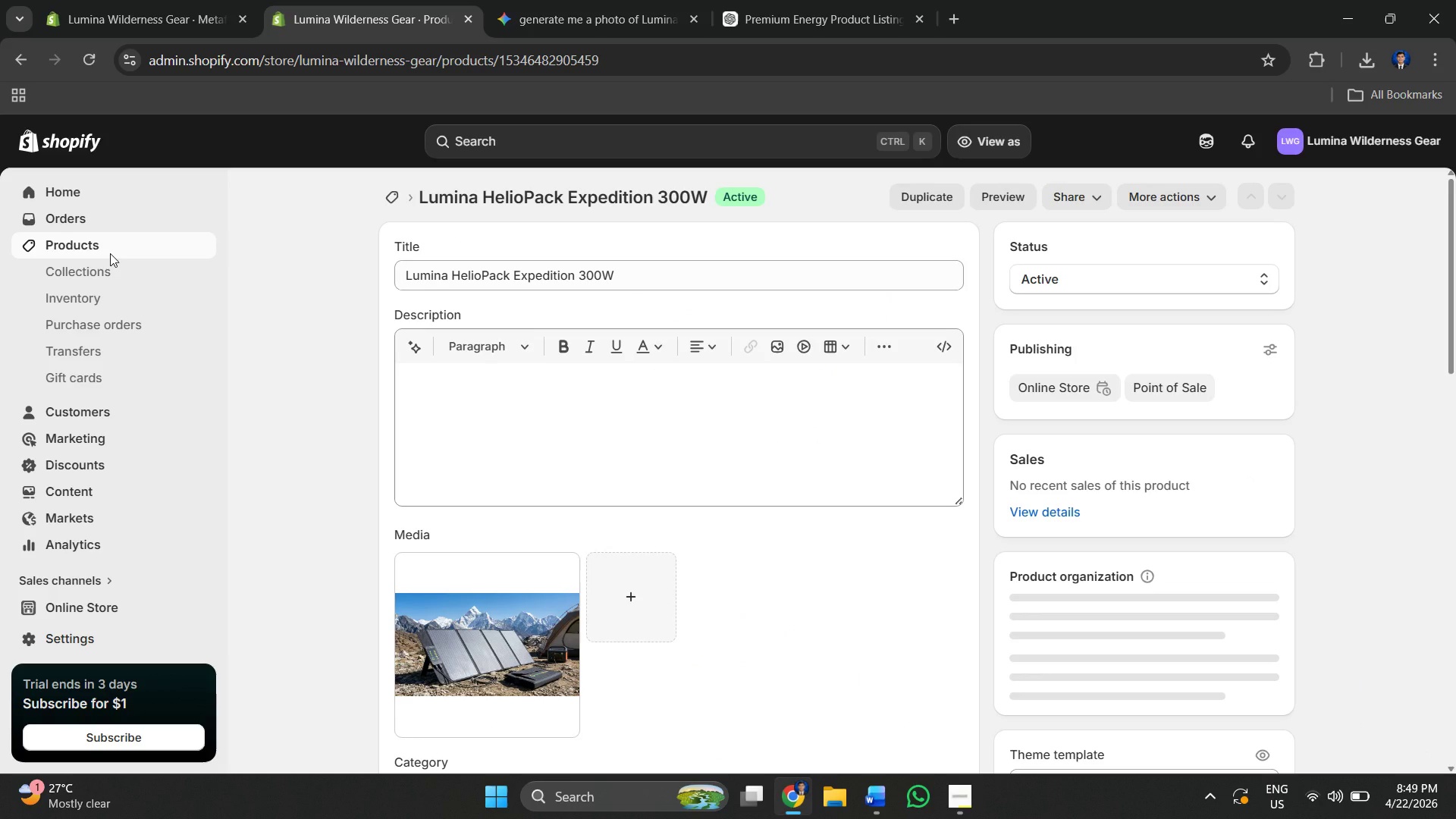 
mouse_move([582, -6])
 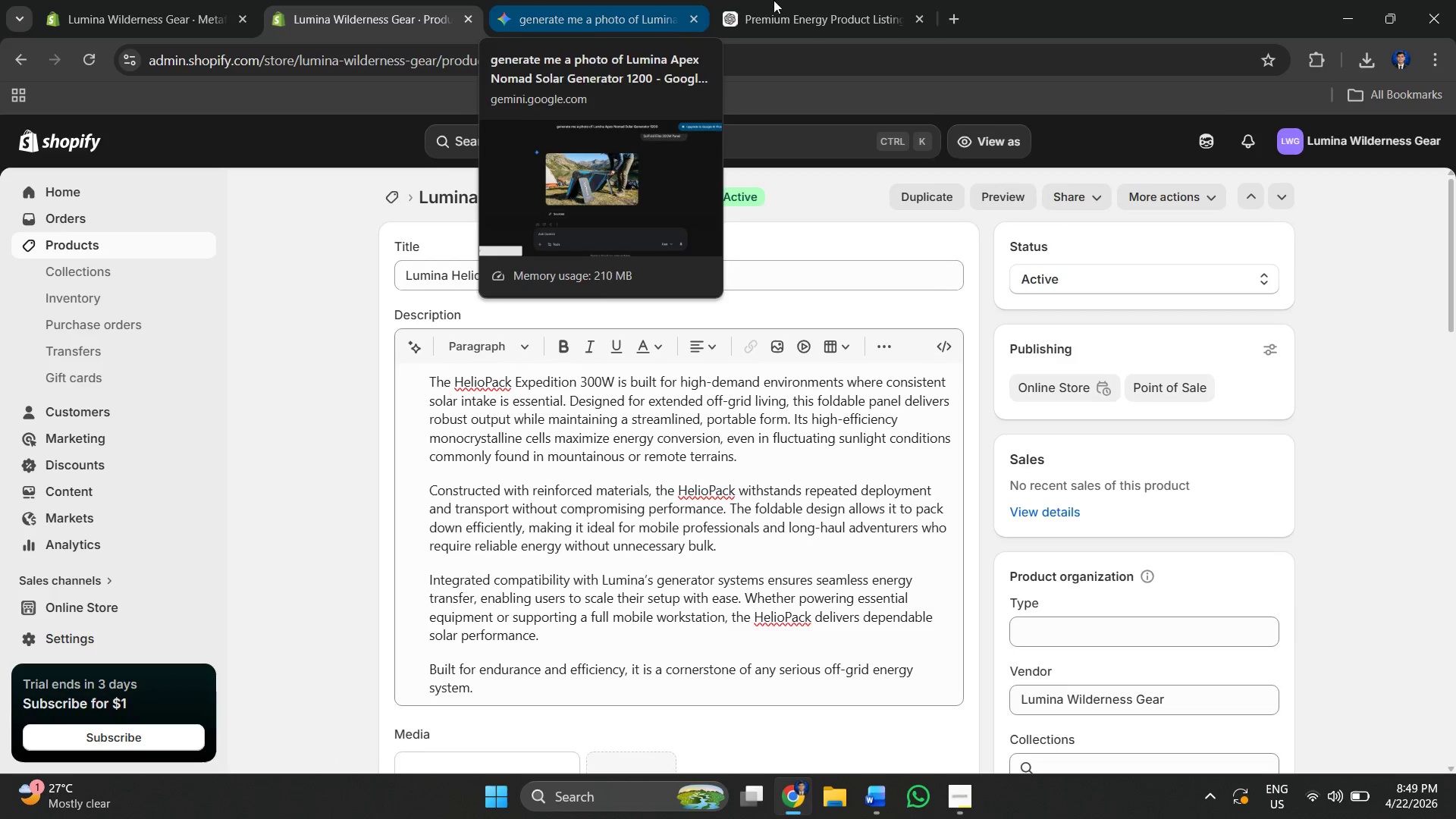 
mouse_move([795, 0])
 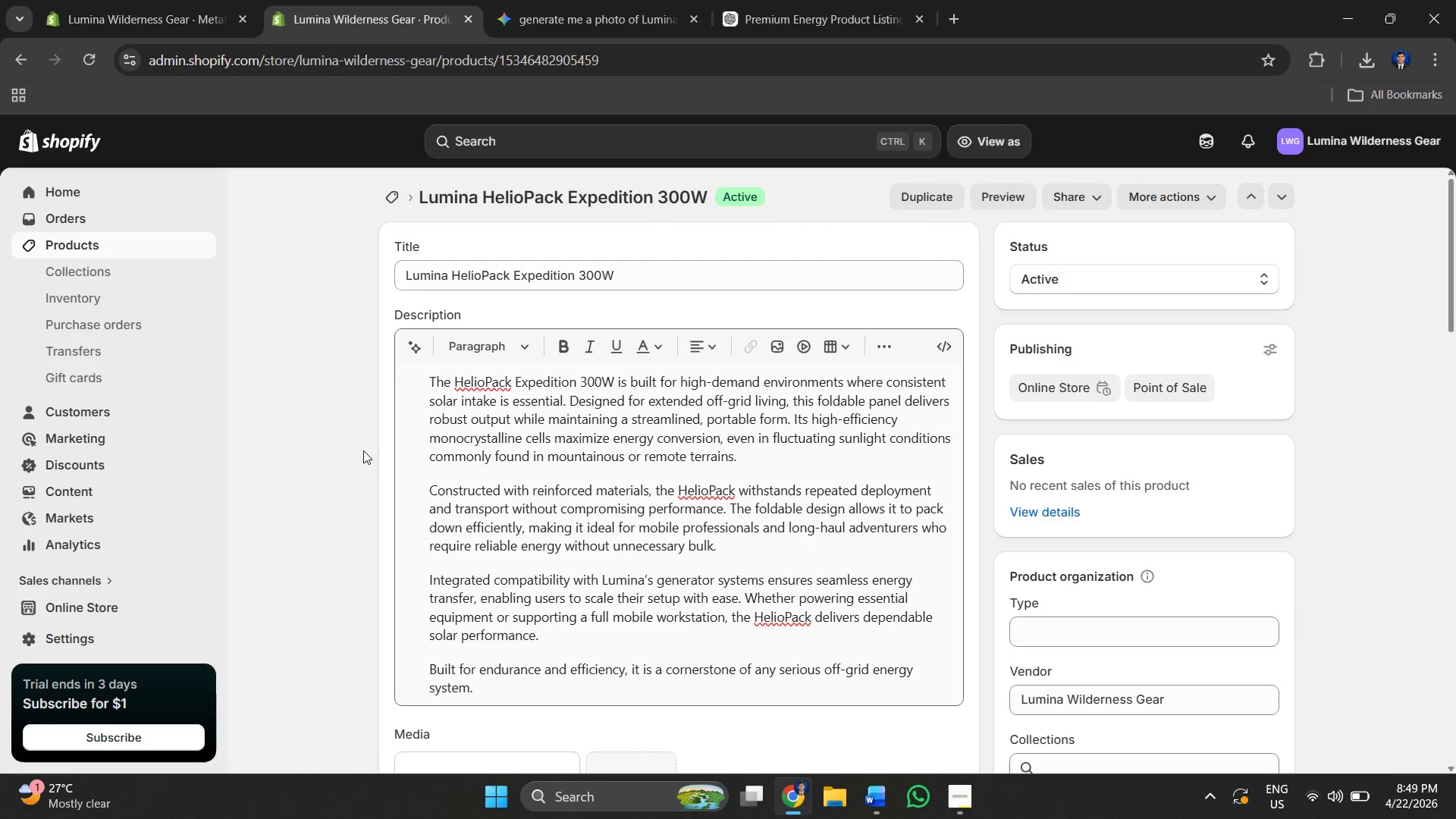 
scroll: coordinate [730, 538], scroll_direction: down, amount: 4.0
 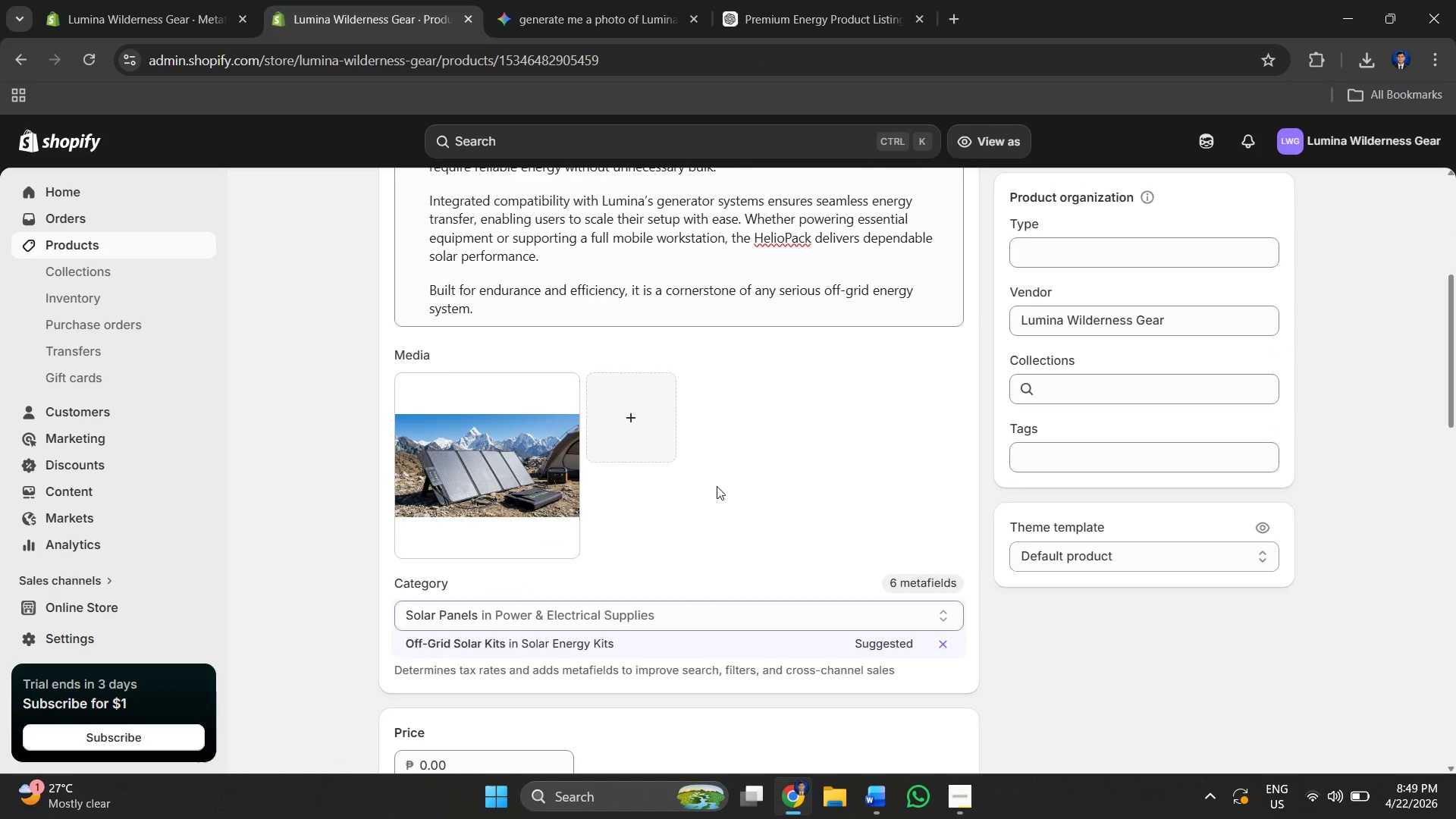 
scroll: coordinate [378, 454], scroll_direction: up, amount: 3.0
 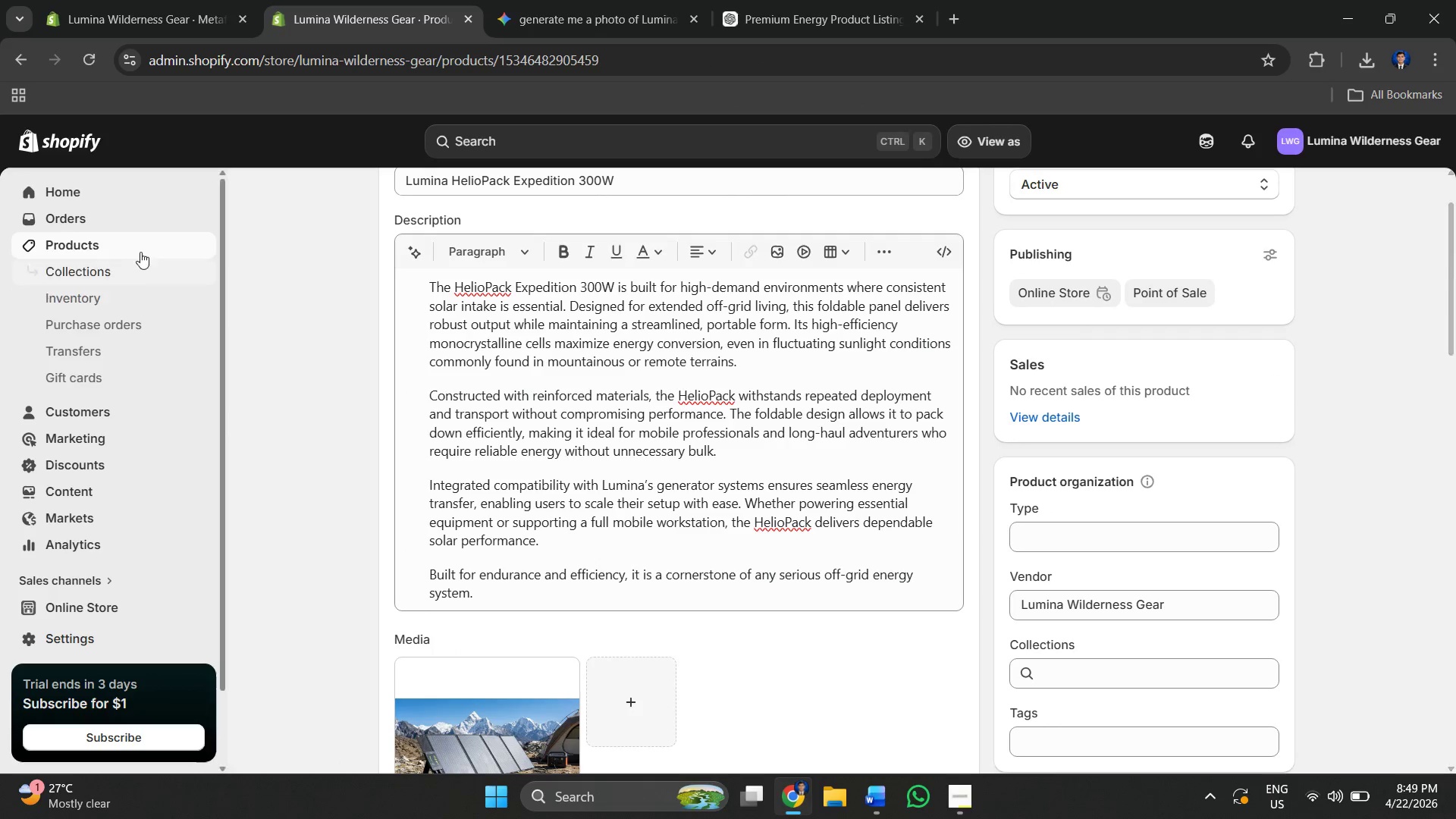 
left_click([136, 249])
 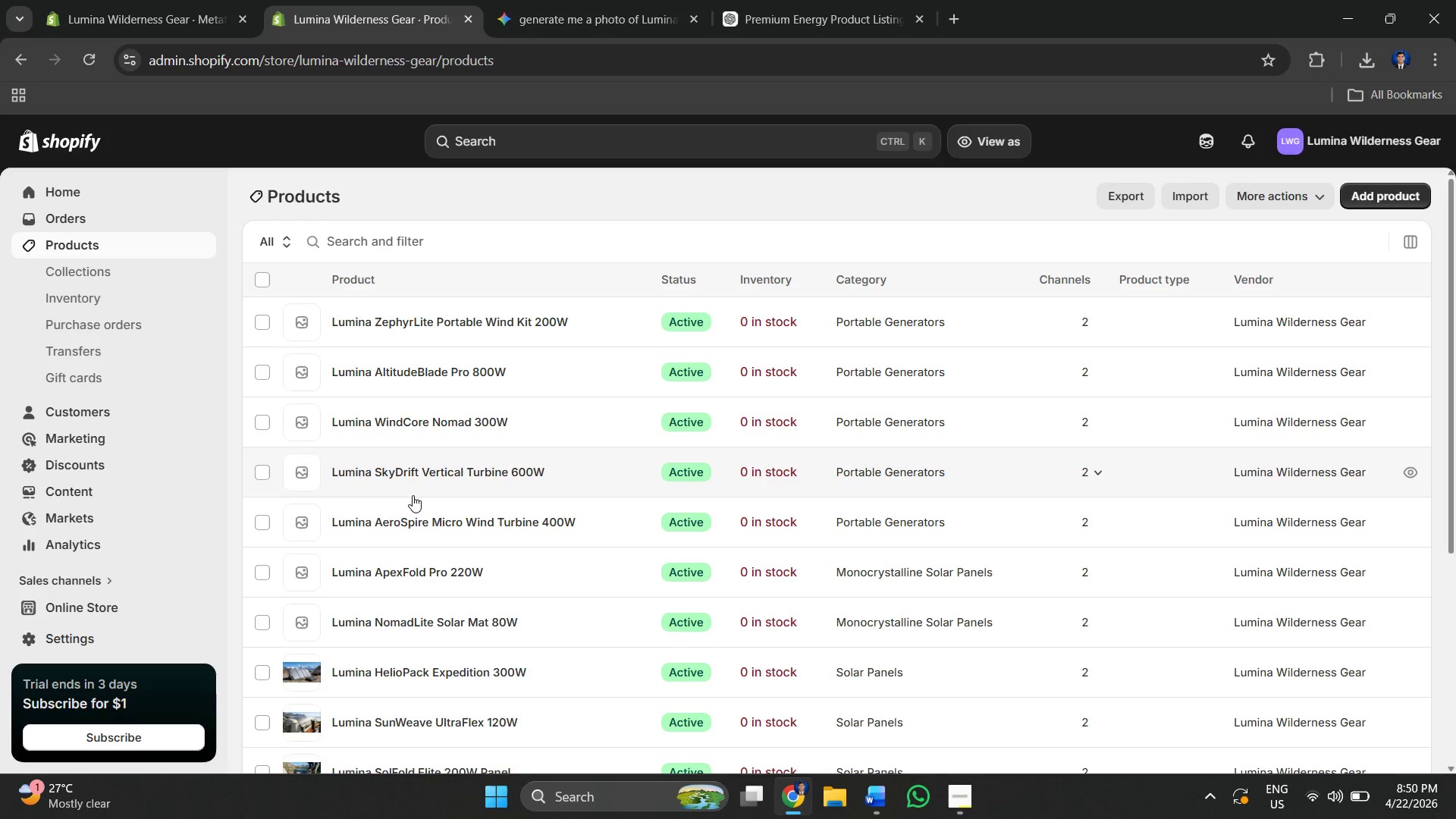 
wait(29.34)
 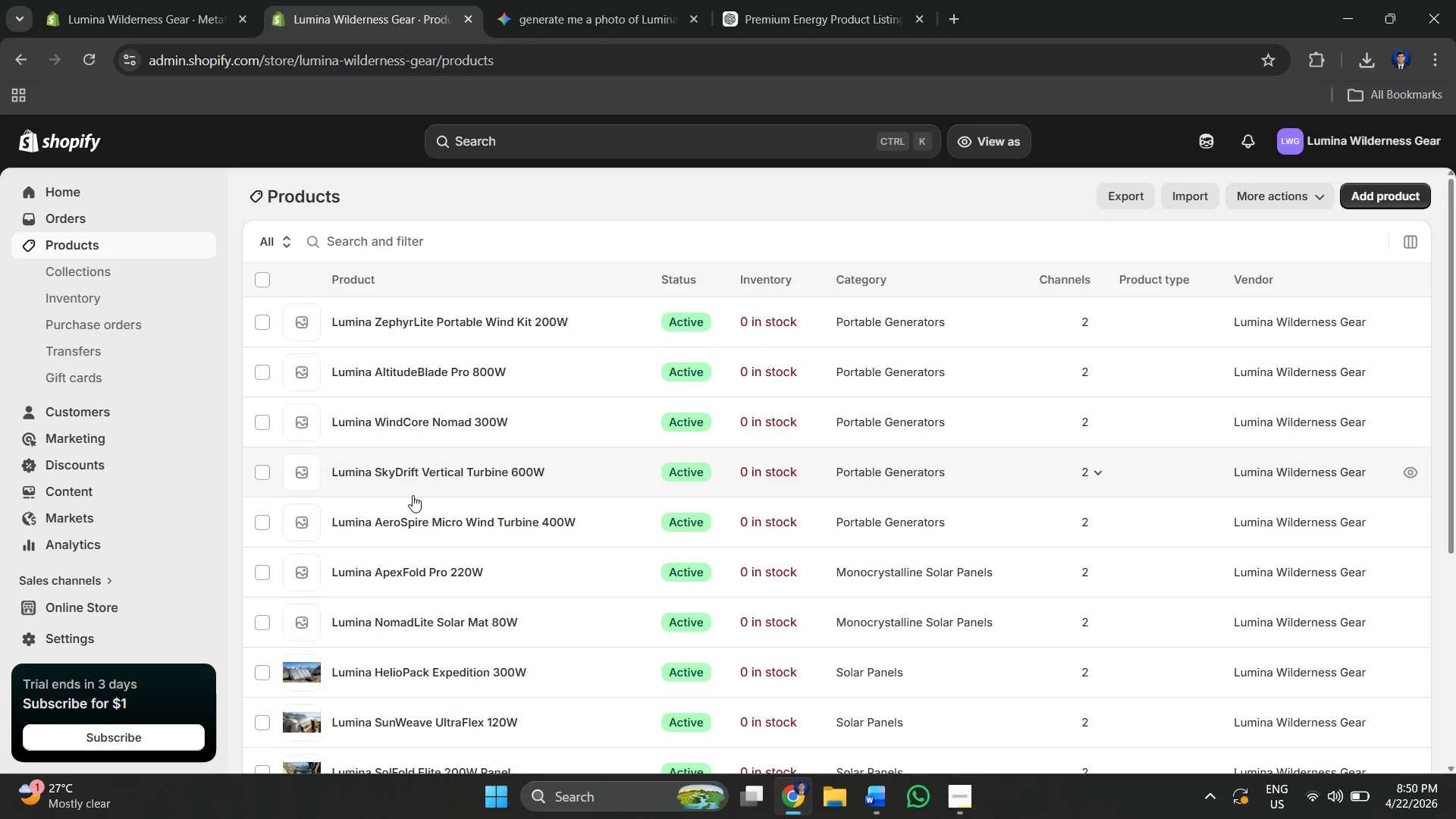 
left_click([335, 613])
 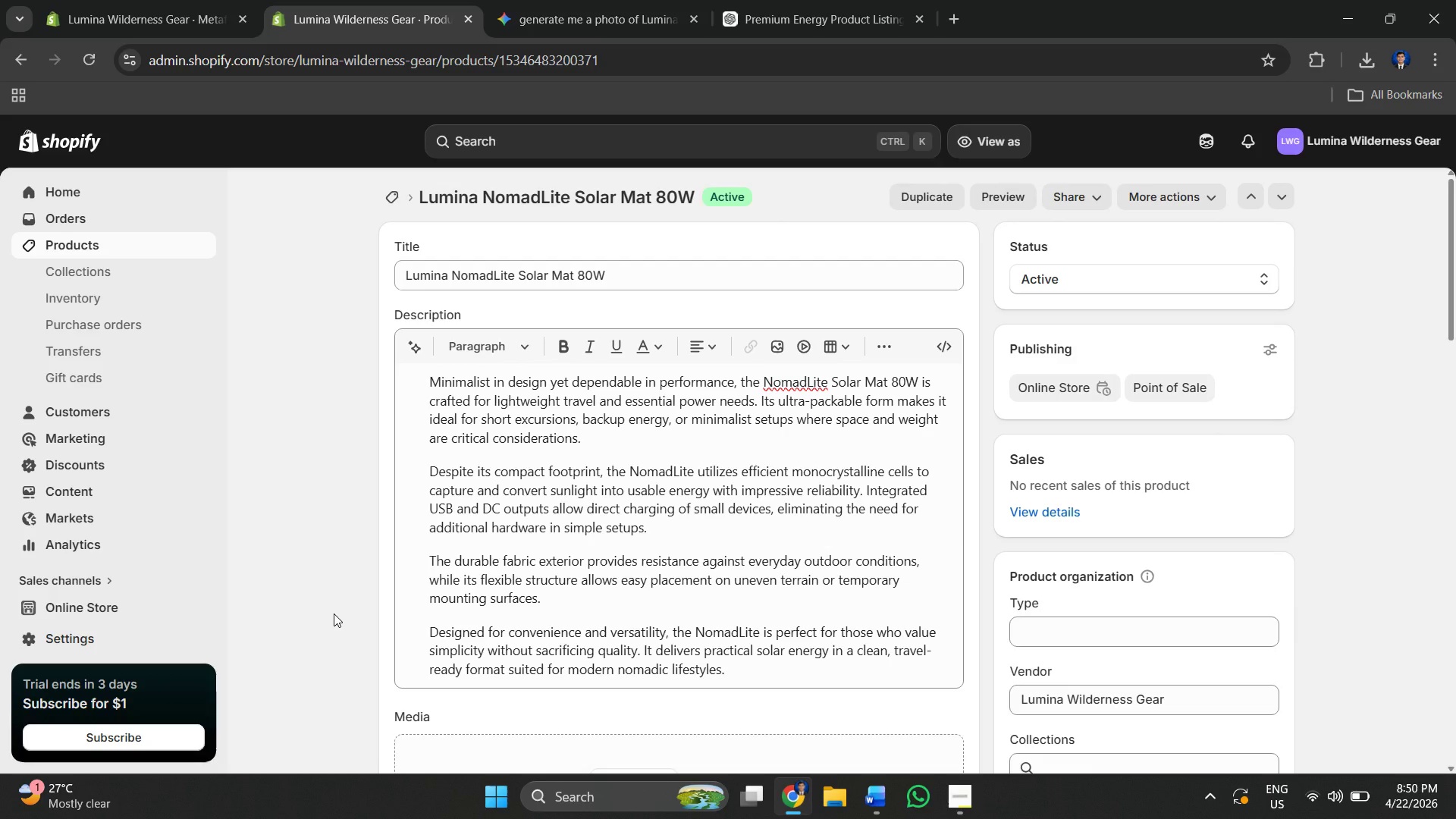 
wait(18.62)
 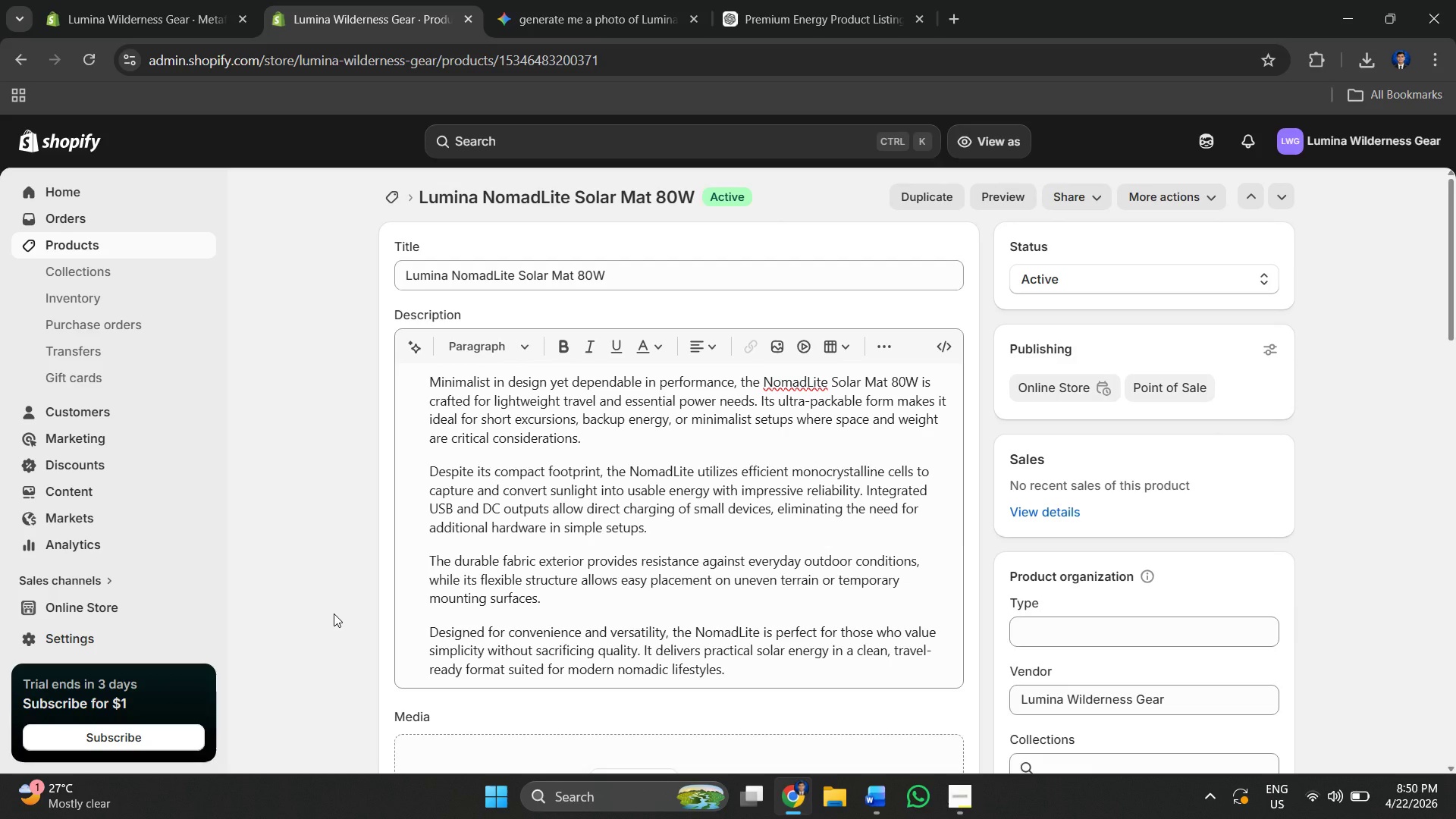 
scroll: coordinate [676, 633], scroll_direction: none, amount: 0.0
 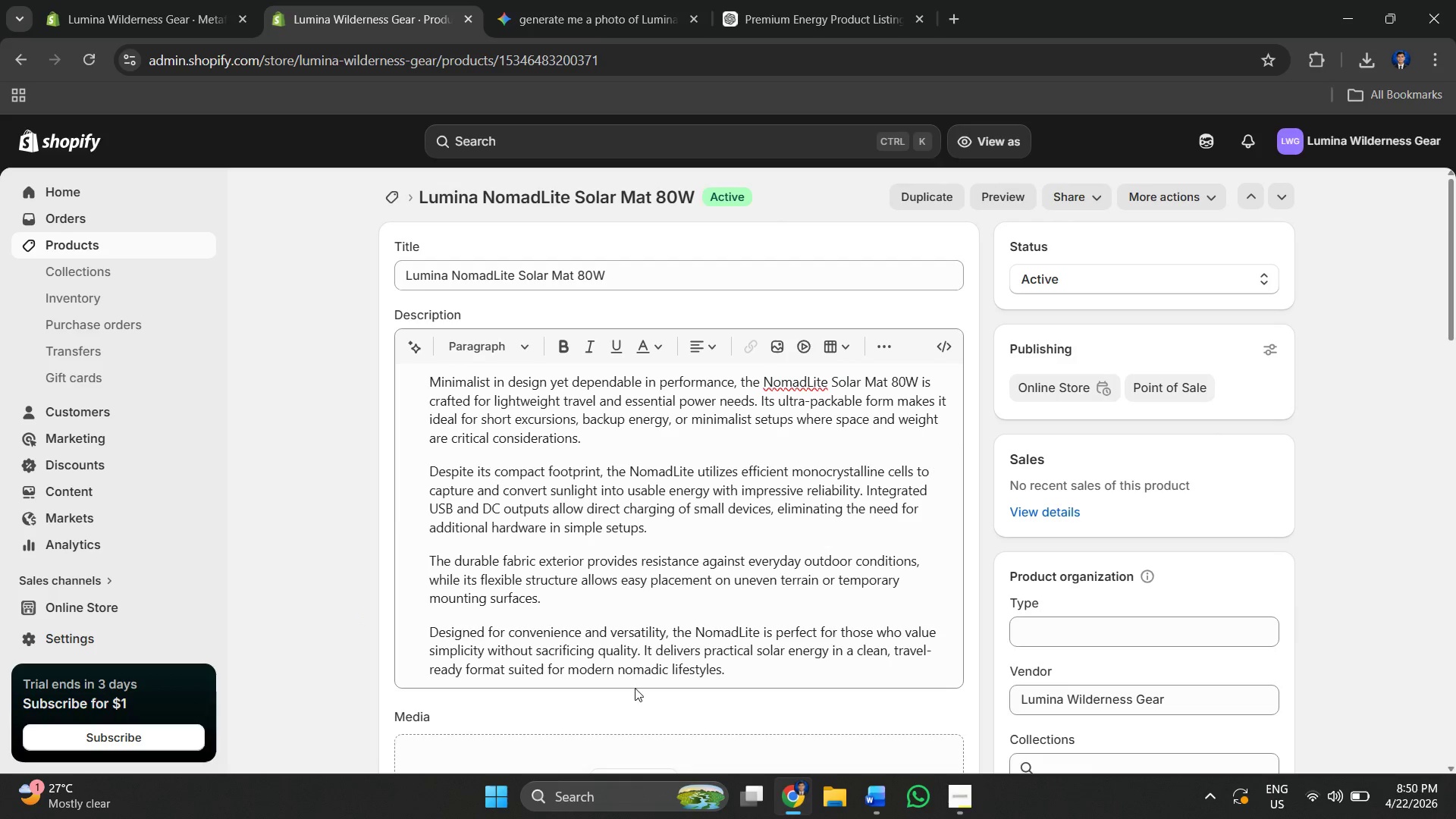 
scroll: coordinate [650, 607], scroll_direction: down, amount: 2.0
 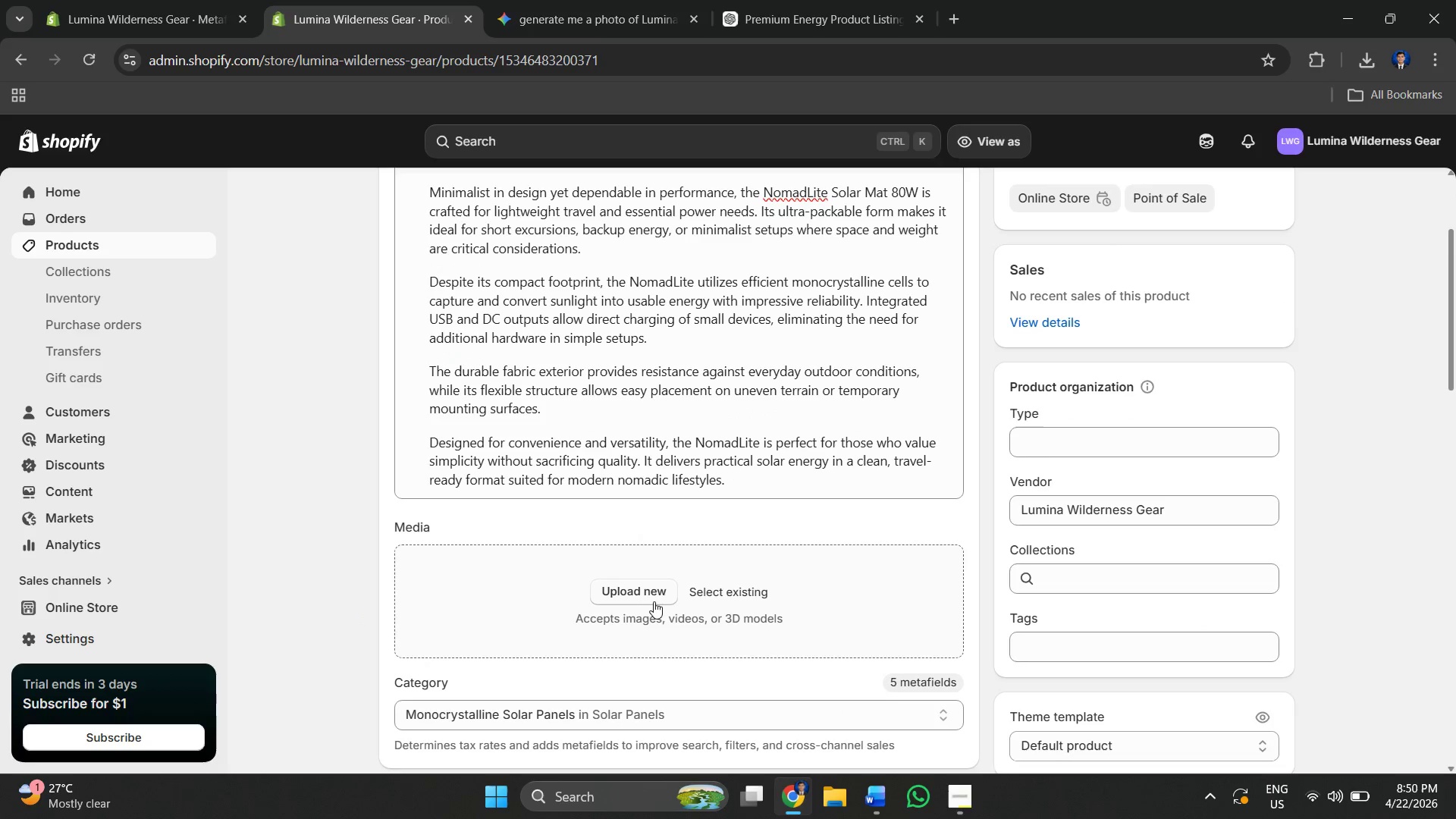 
left_click([650, 595])
 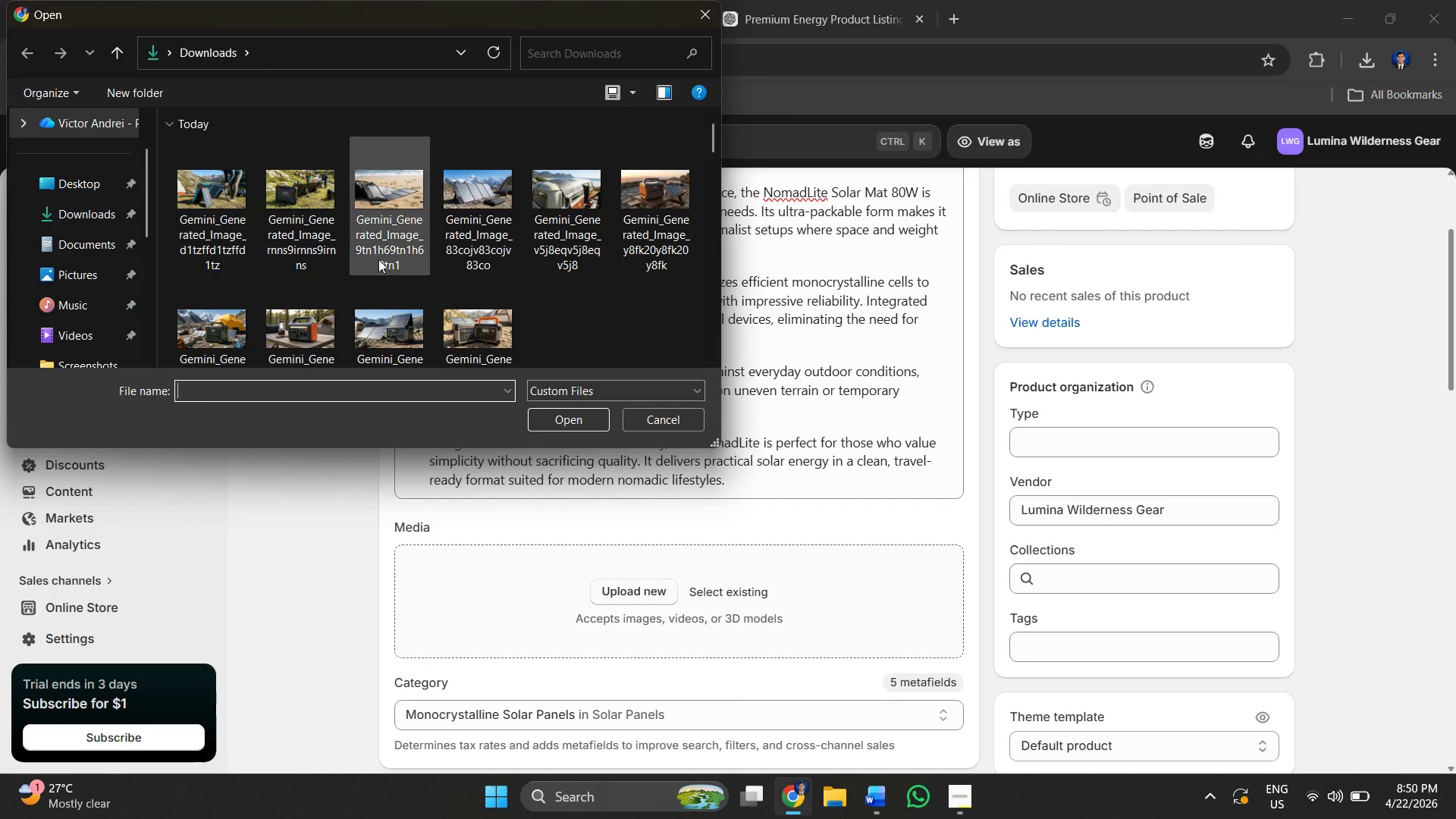 
left_click([374, 211])
 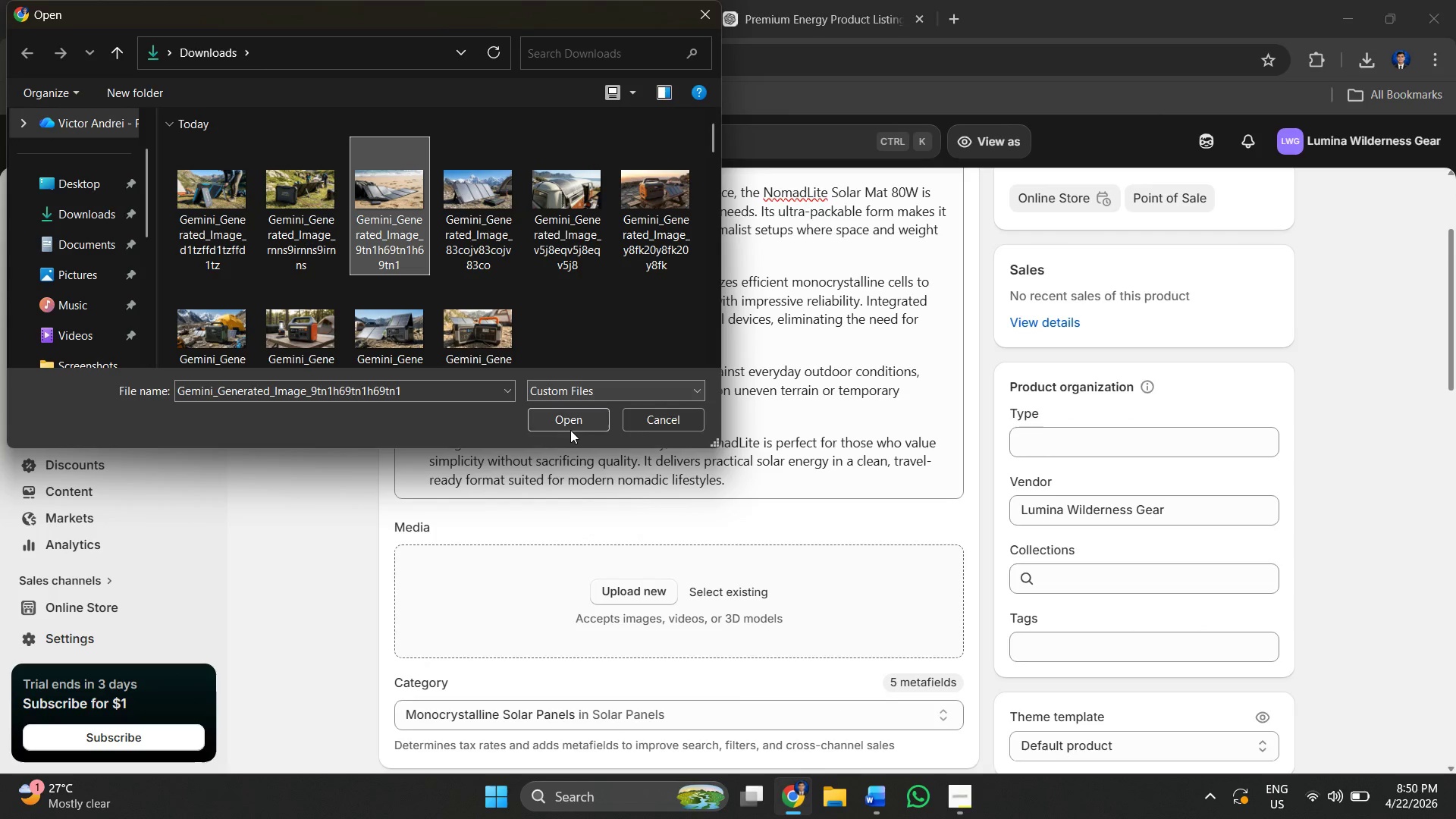 
left_click([567, 419])
 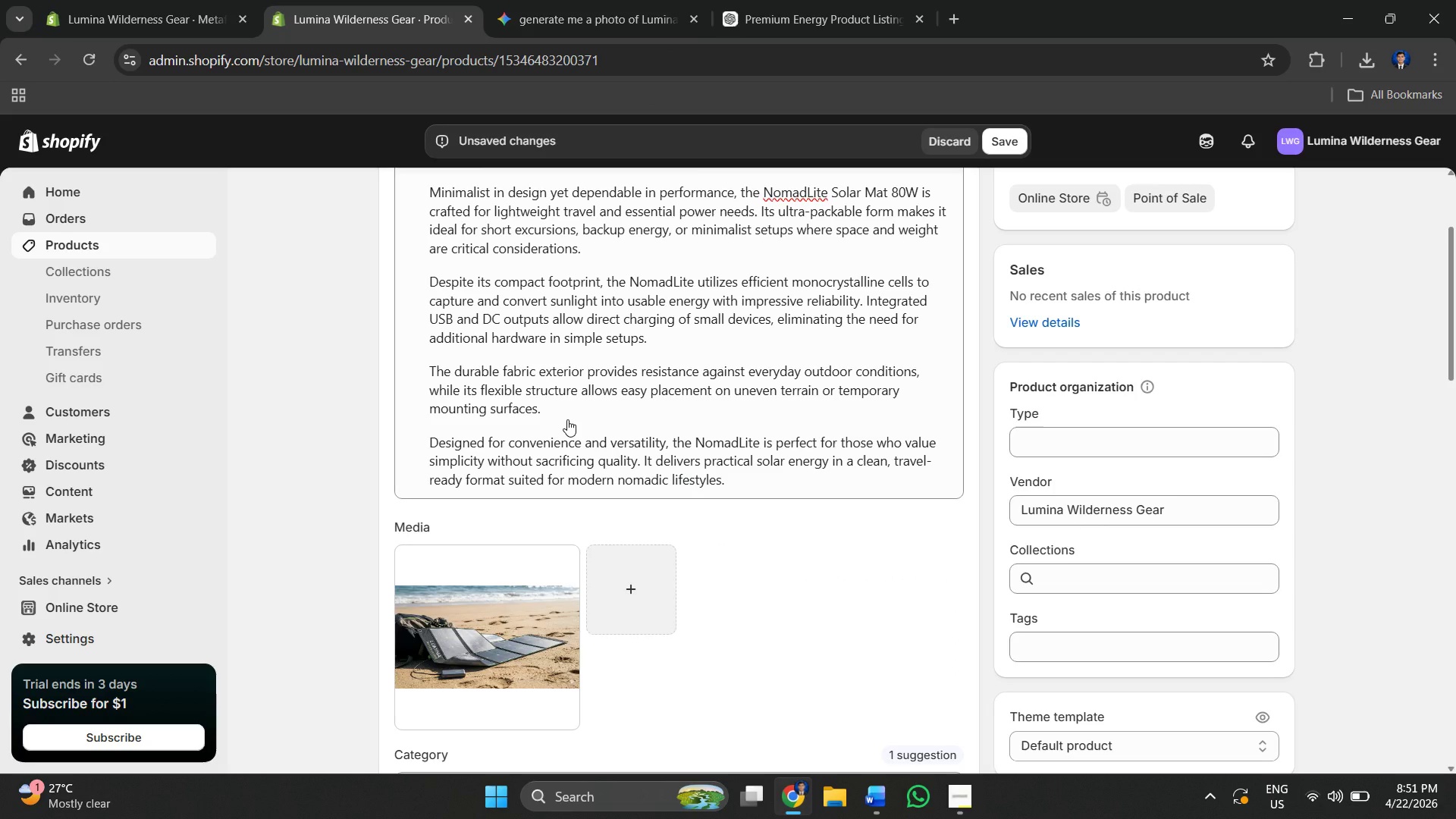 
wait(16.0)
 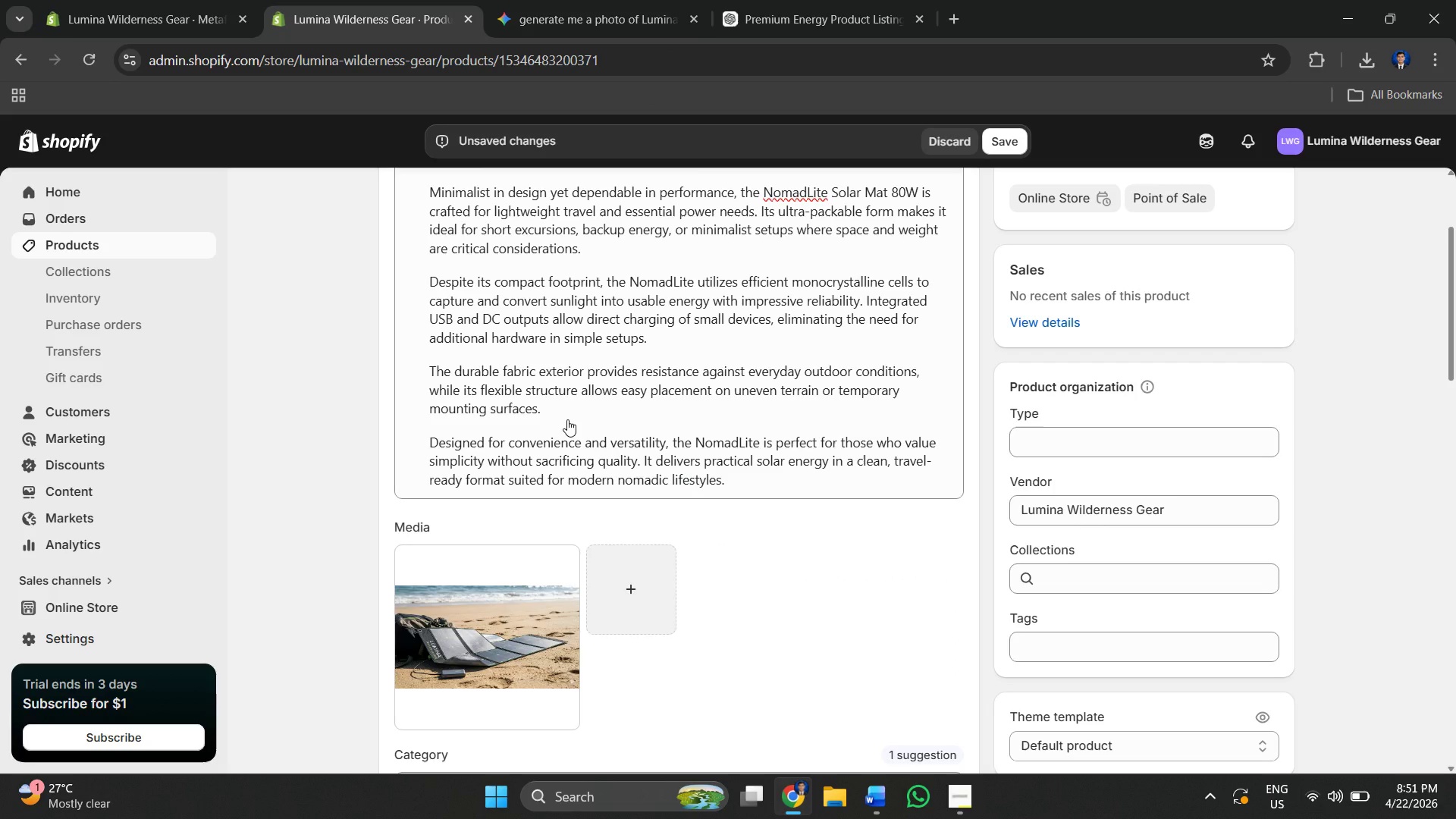 
left_click([1003, 133])
 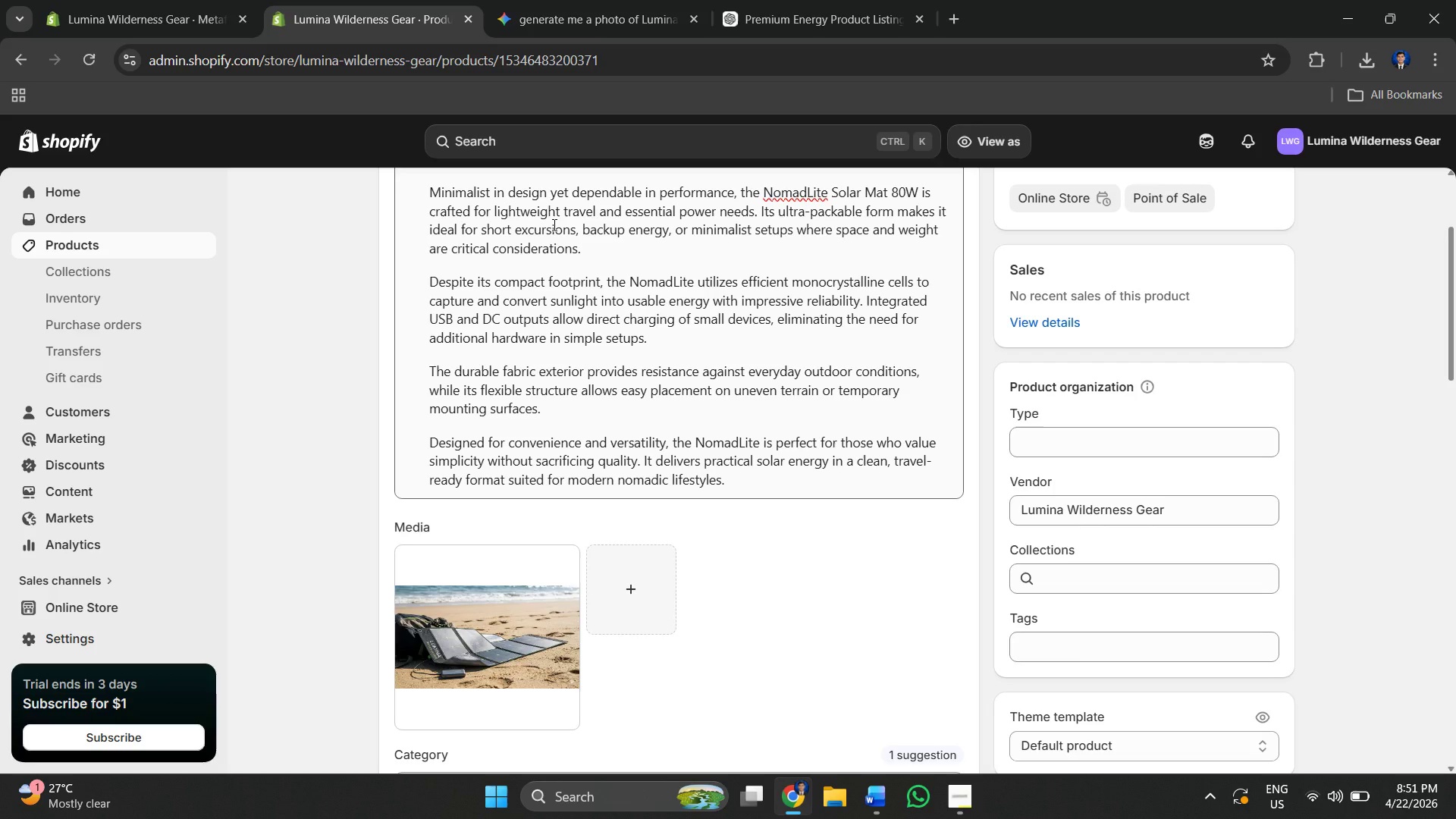 
wait(17.84)
 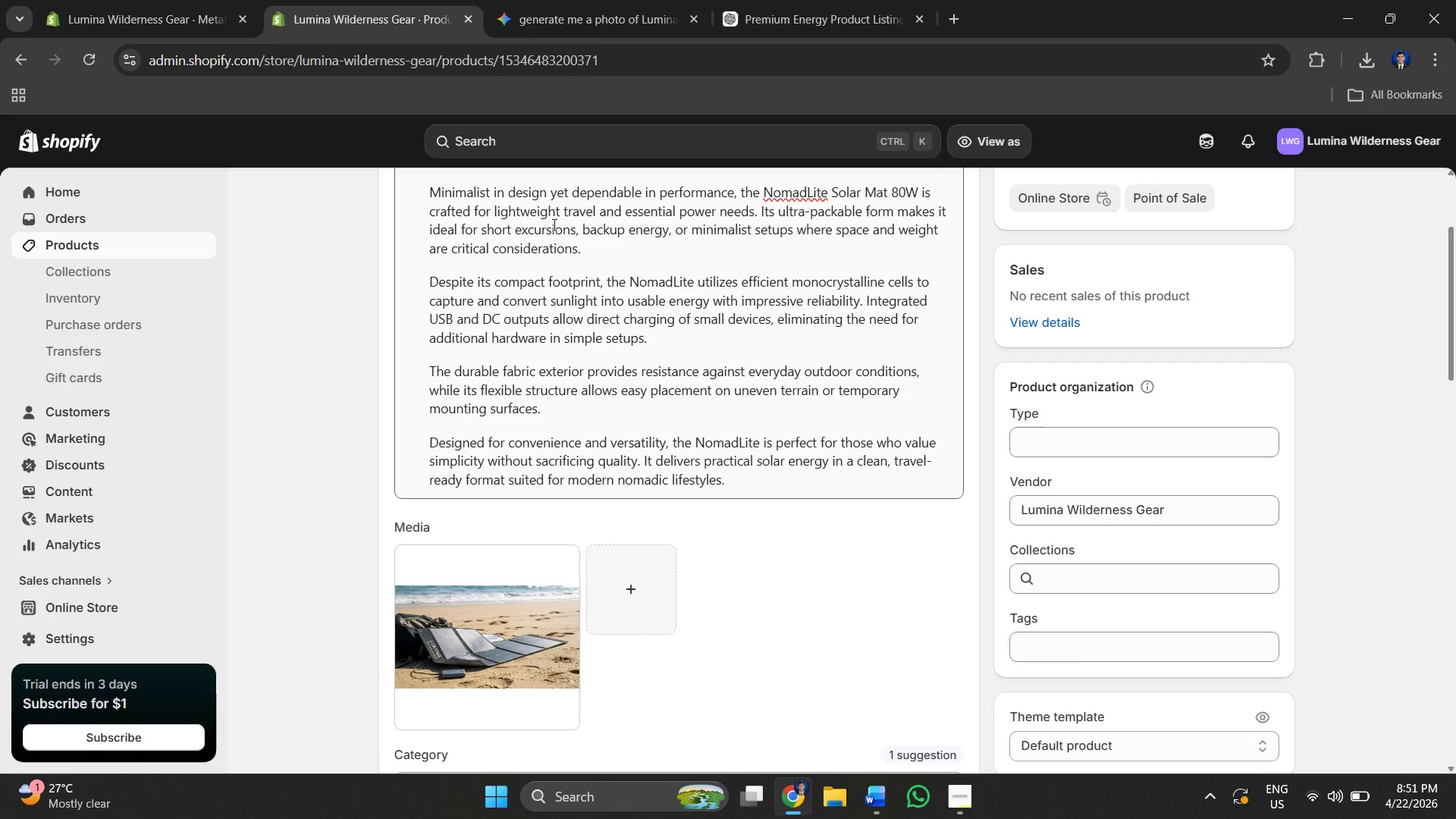 
left_click([85, 233])
 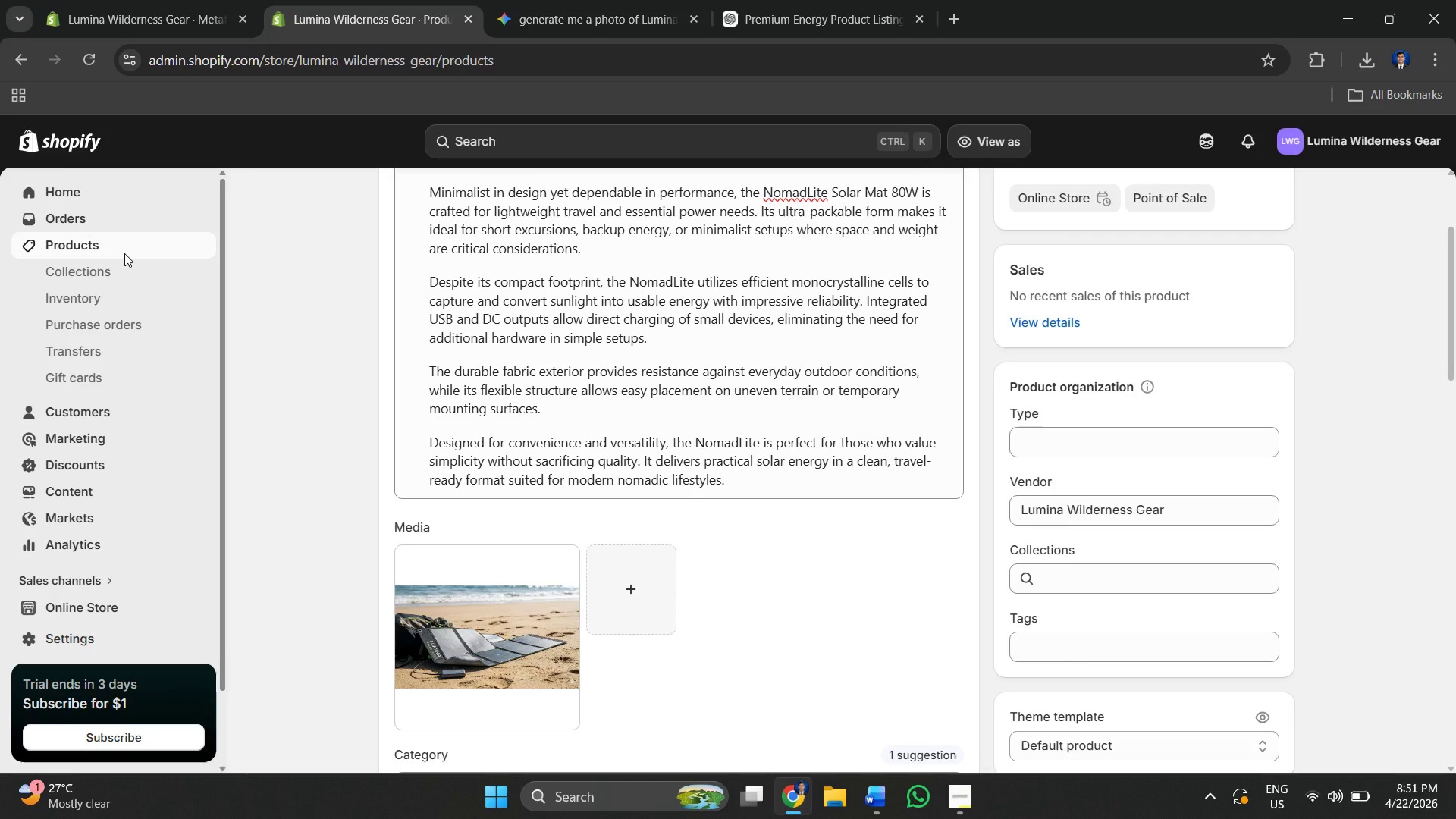 
left_click([124, 253])
 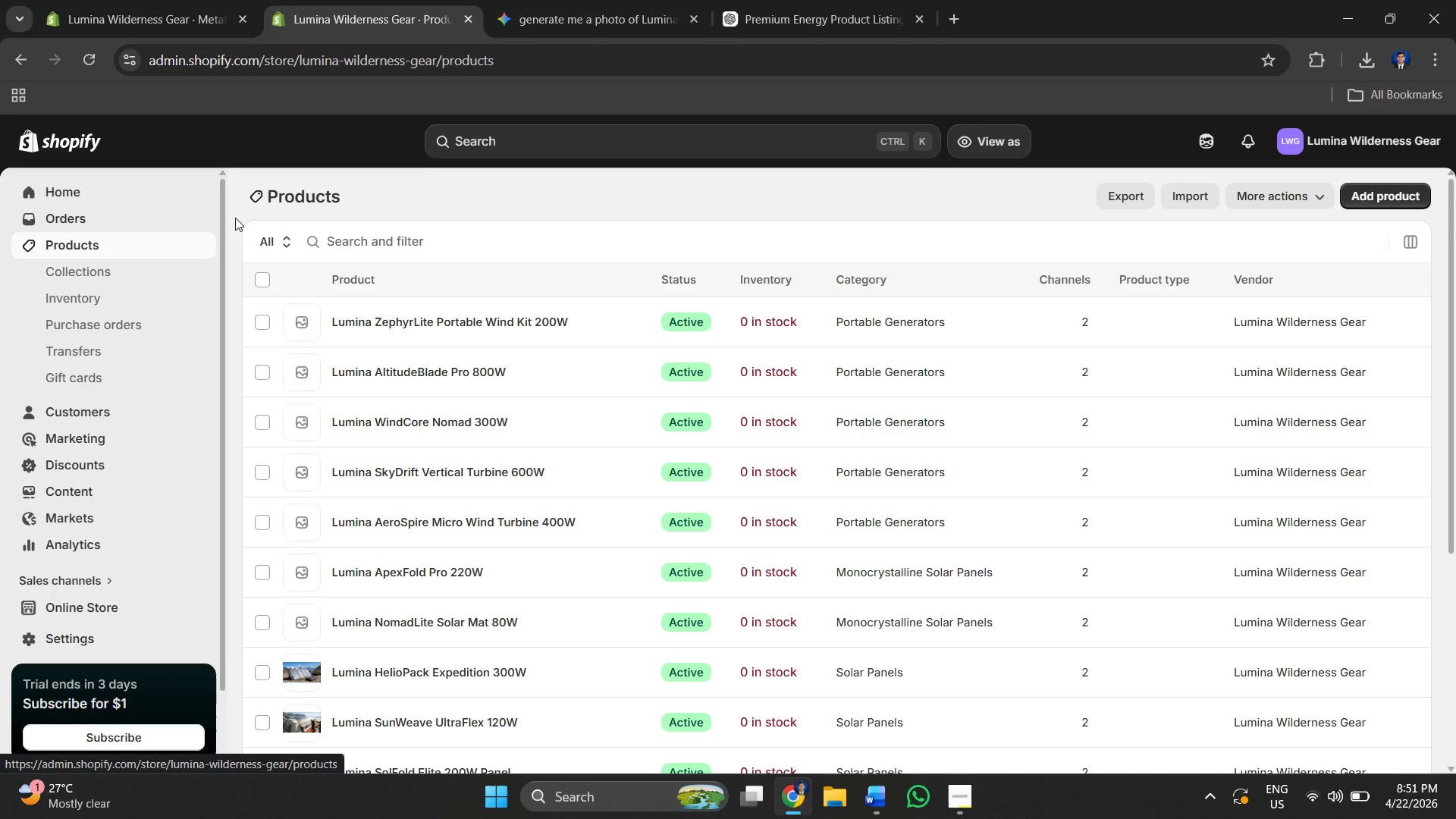 
wait(6.06)
 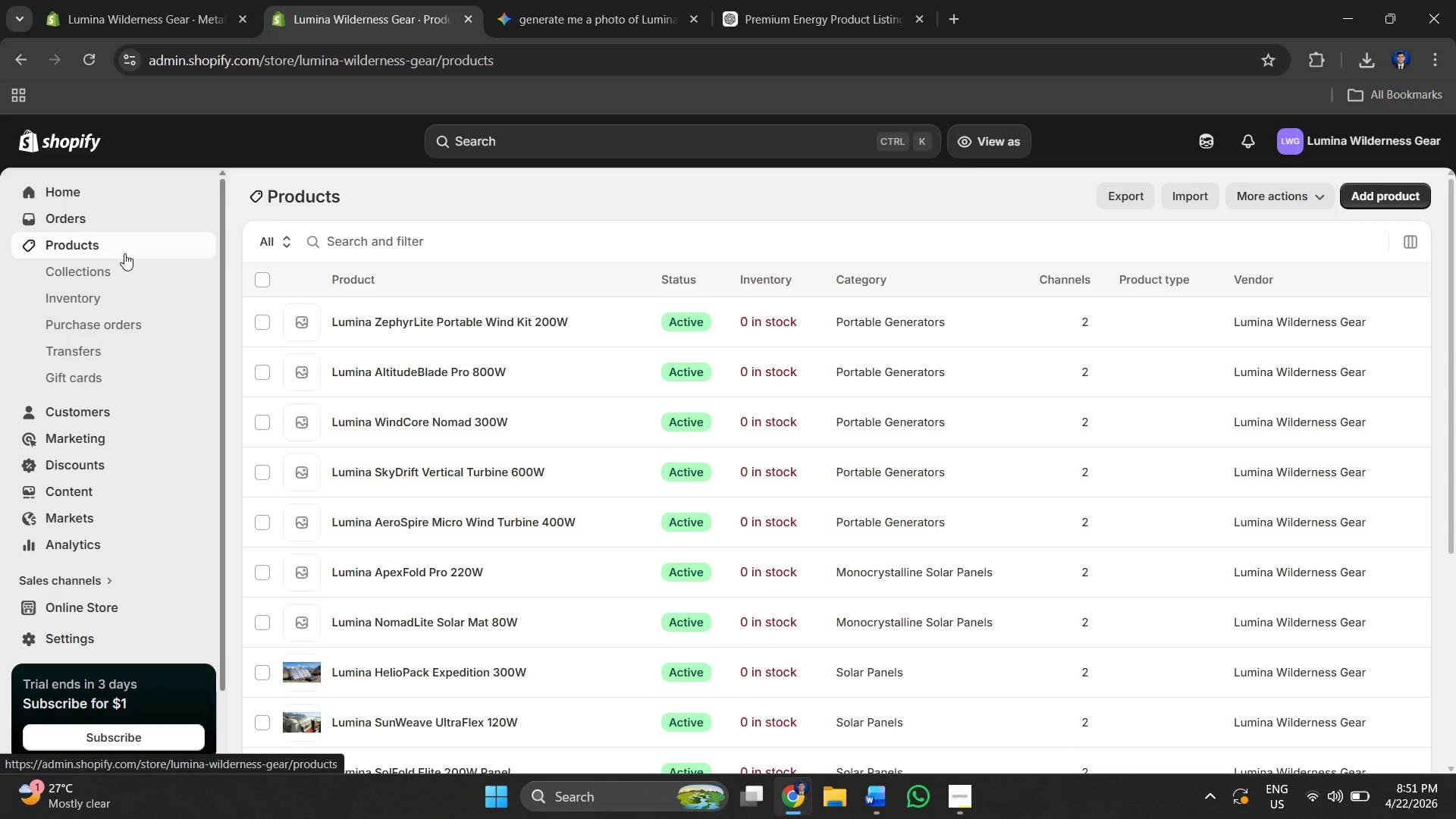 
left_click([334, 564])
 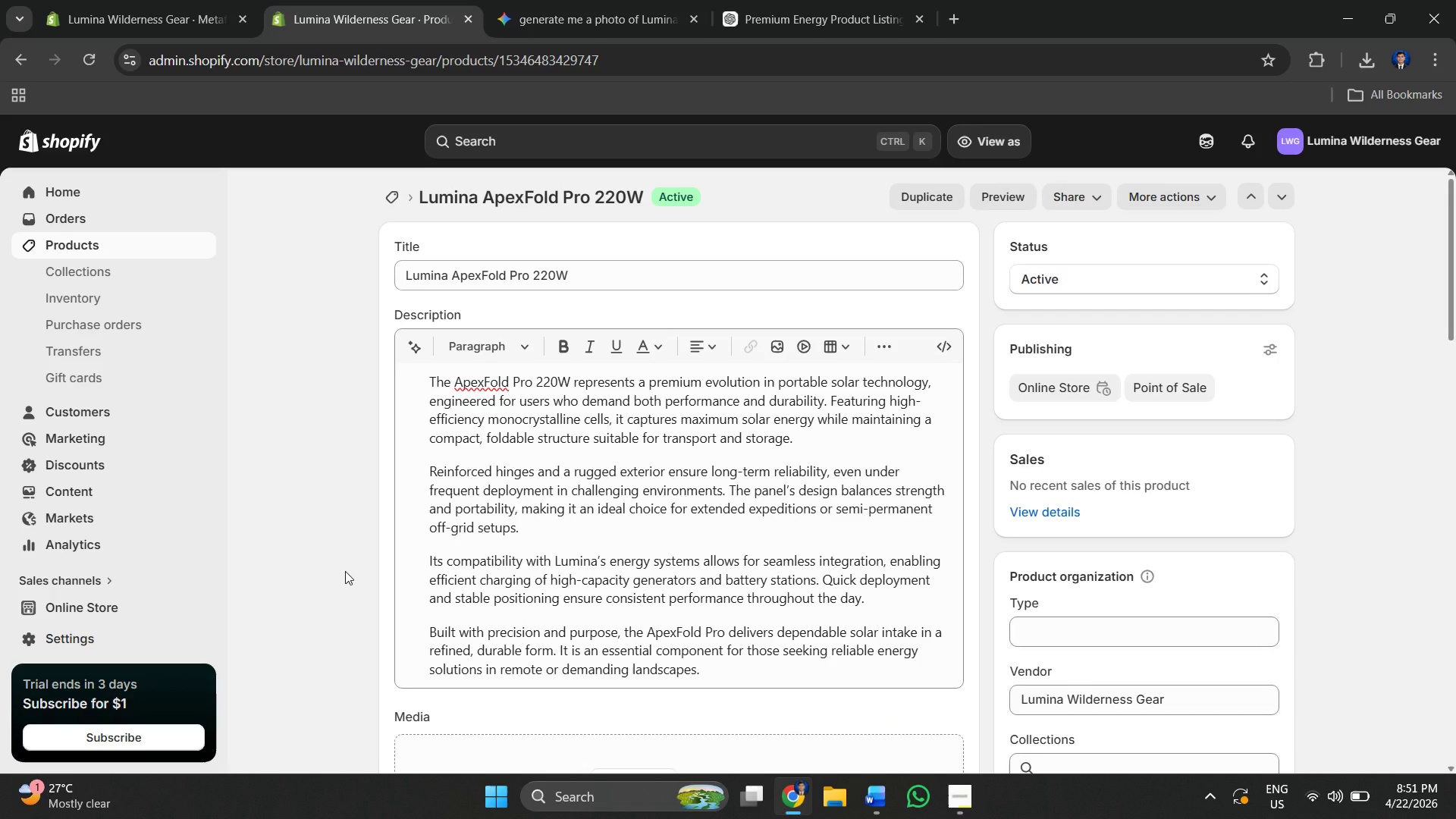 
wait(7.56)
 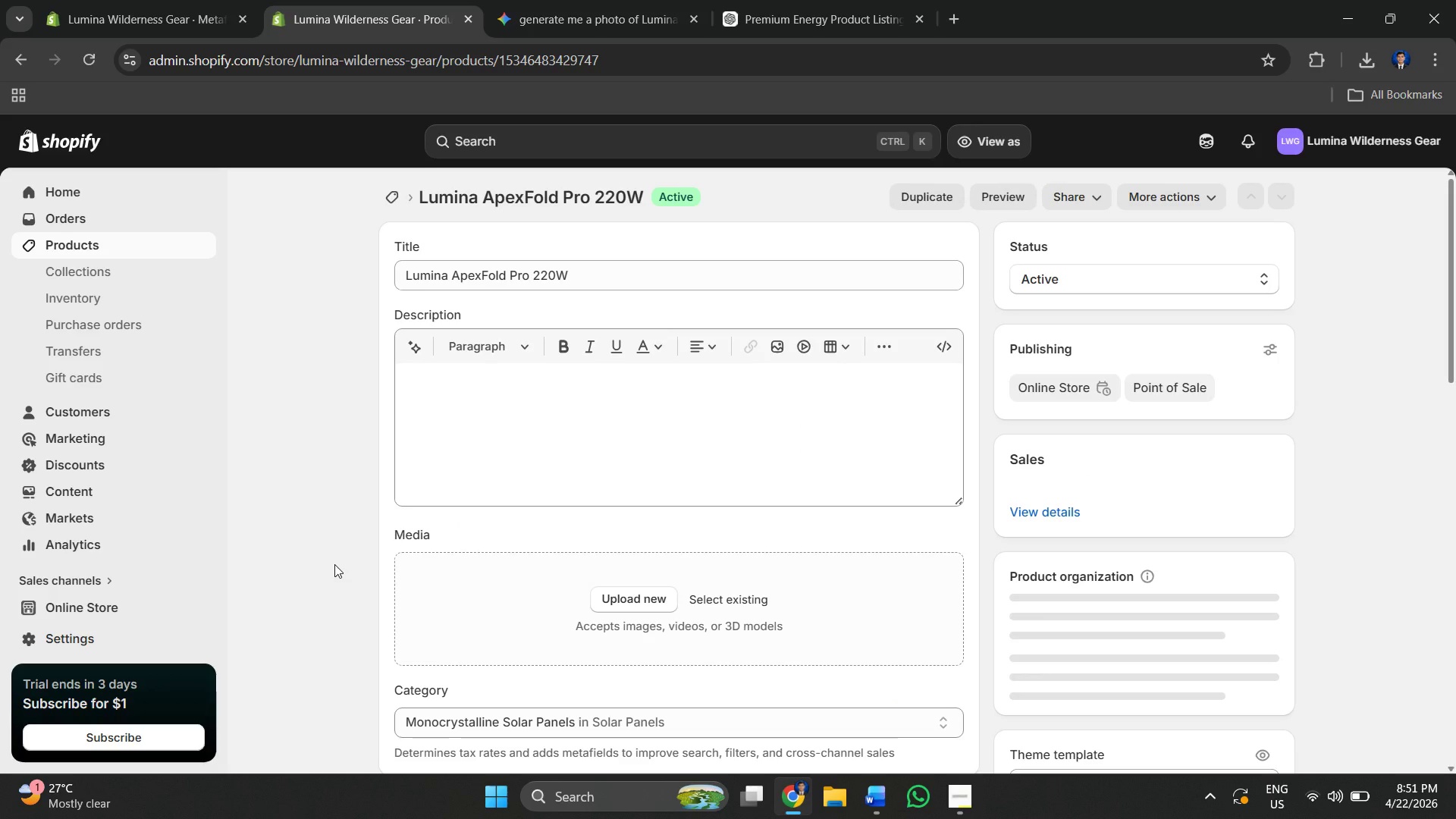 
scroll: coordinate [595, 405], scroll_direction: down, amount: 3.0
 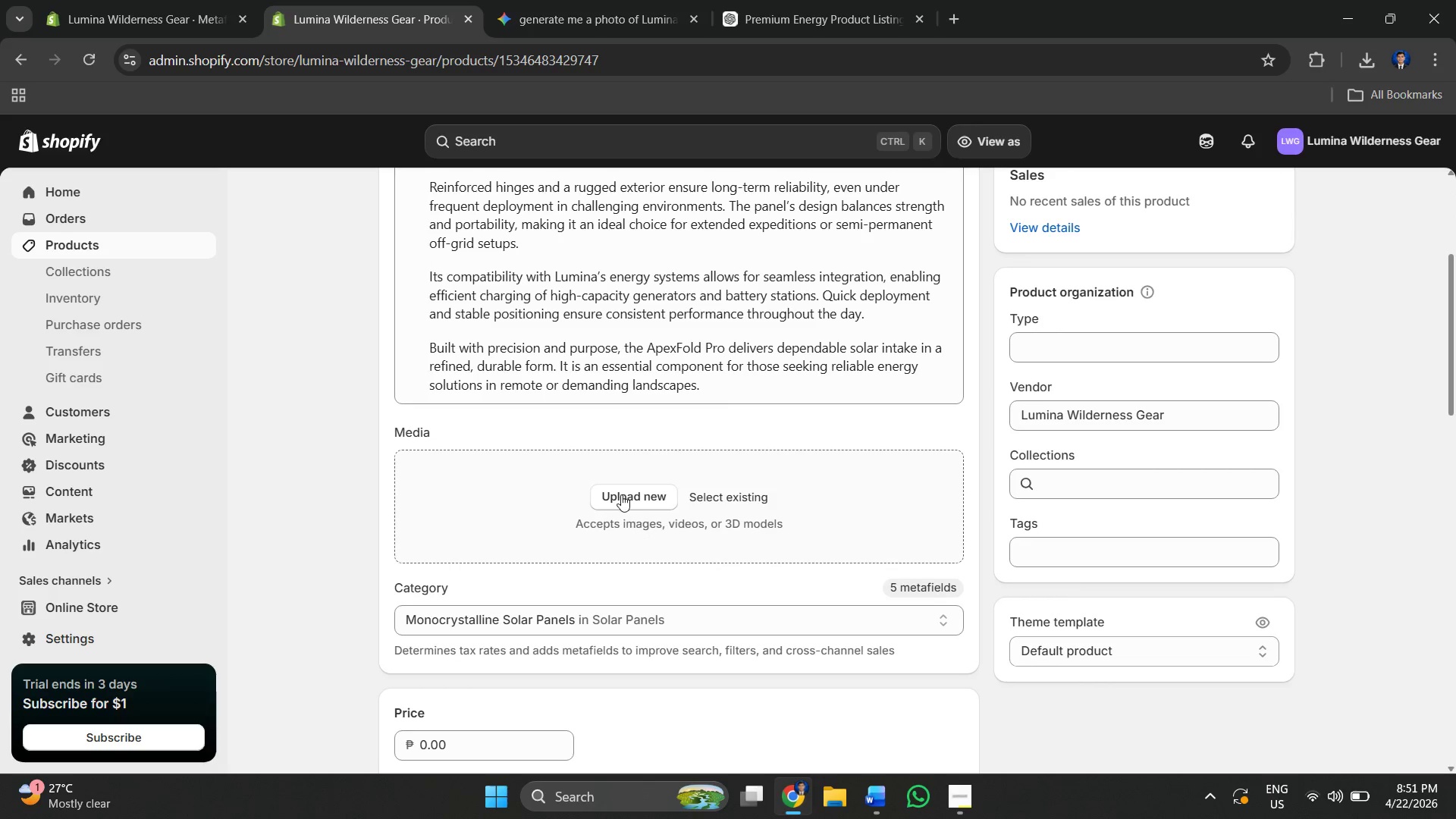 
left_click([621, 494])
 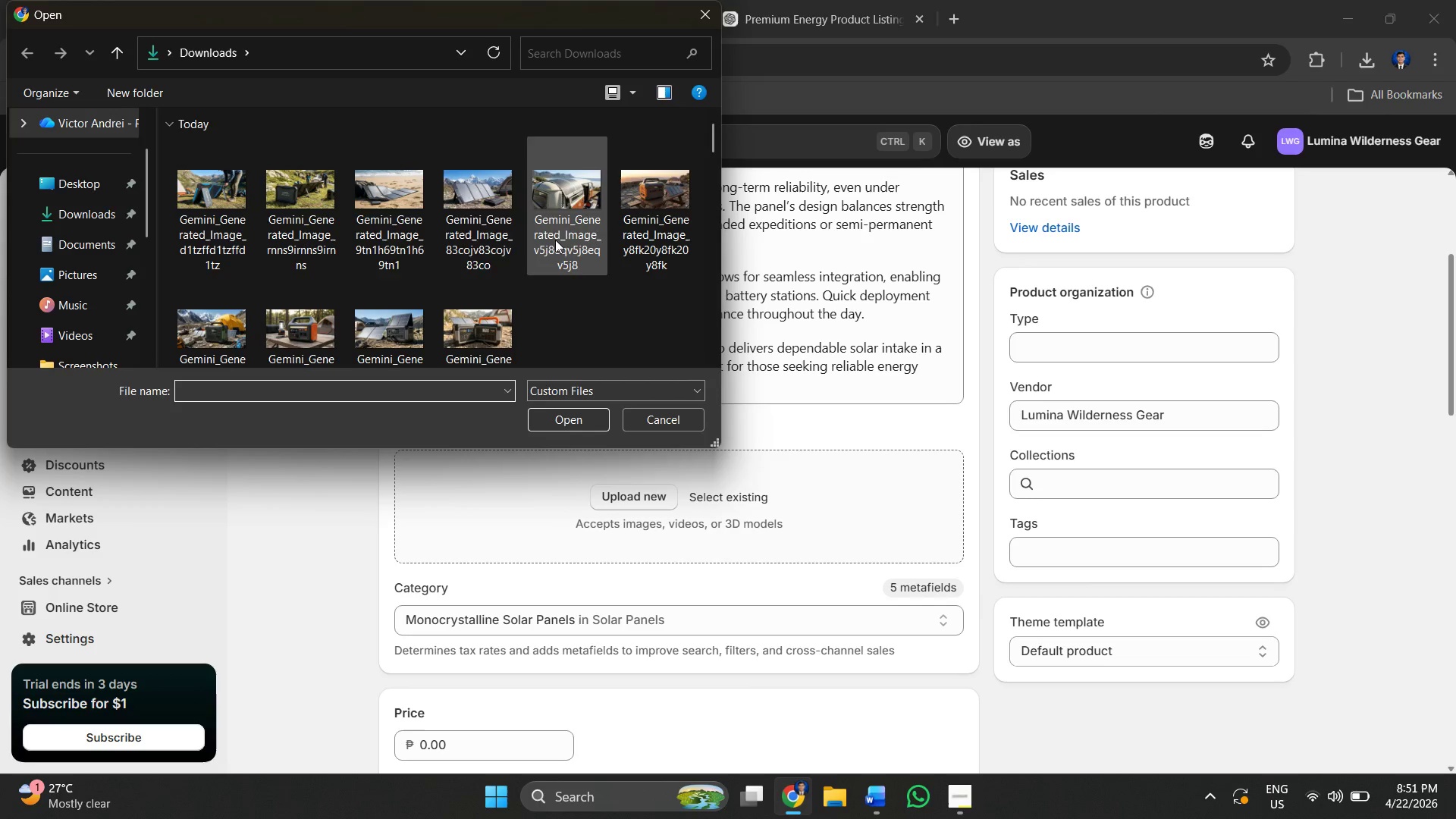 
left_click([298, 204])
 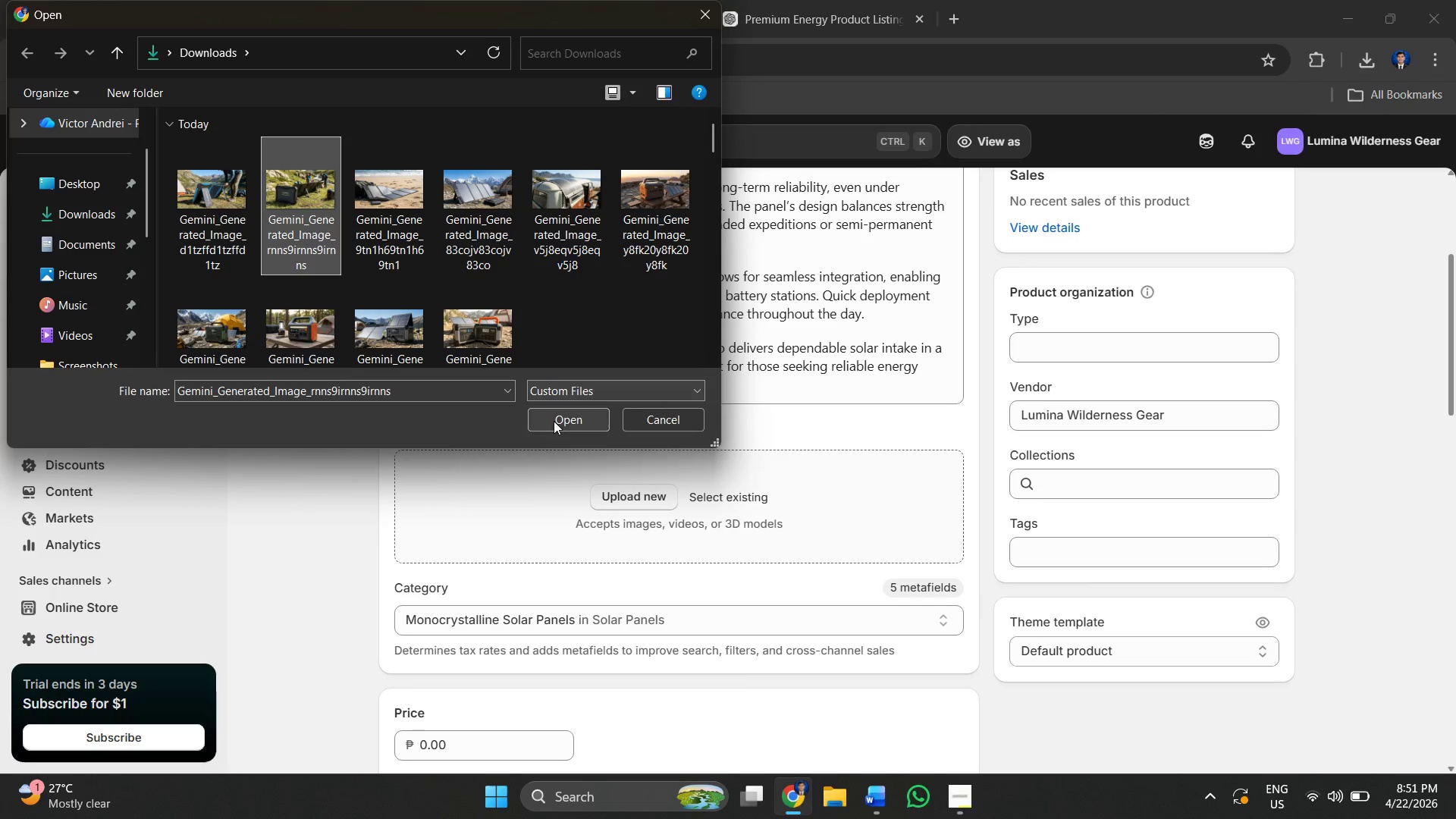 
left_click([398, 177])
 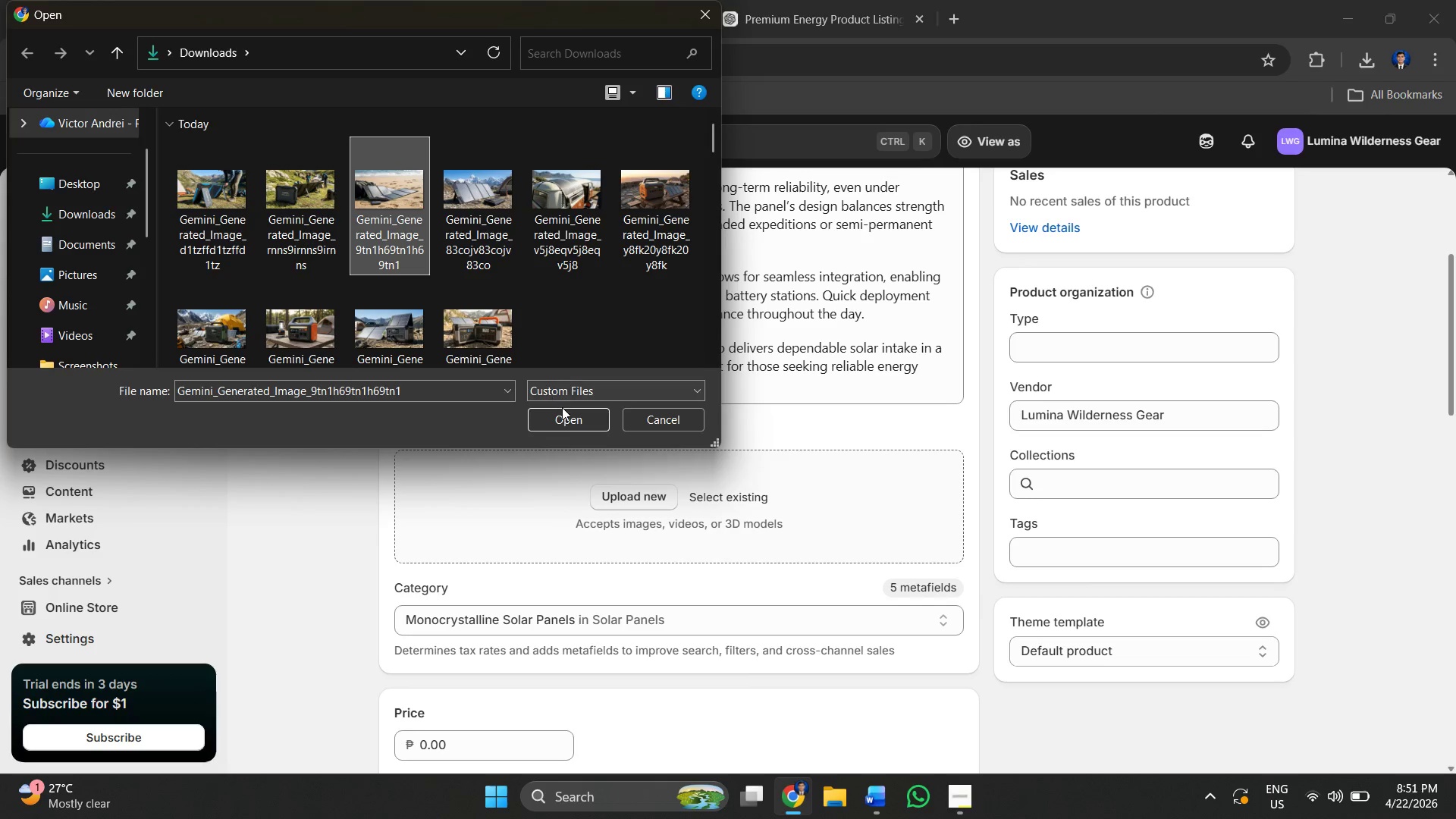 
left_click([305, 210])
 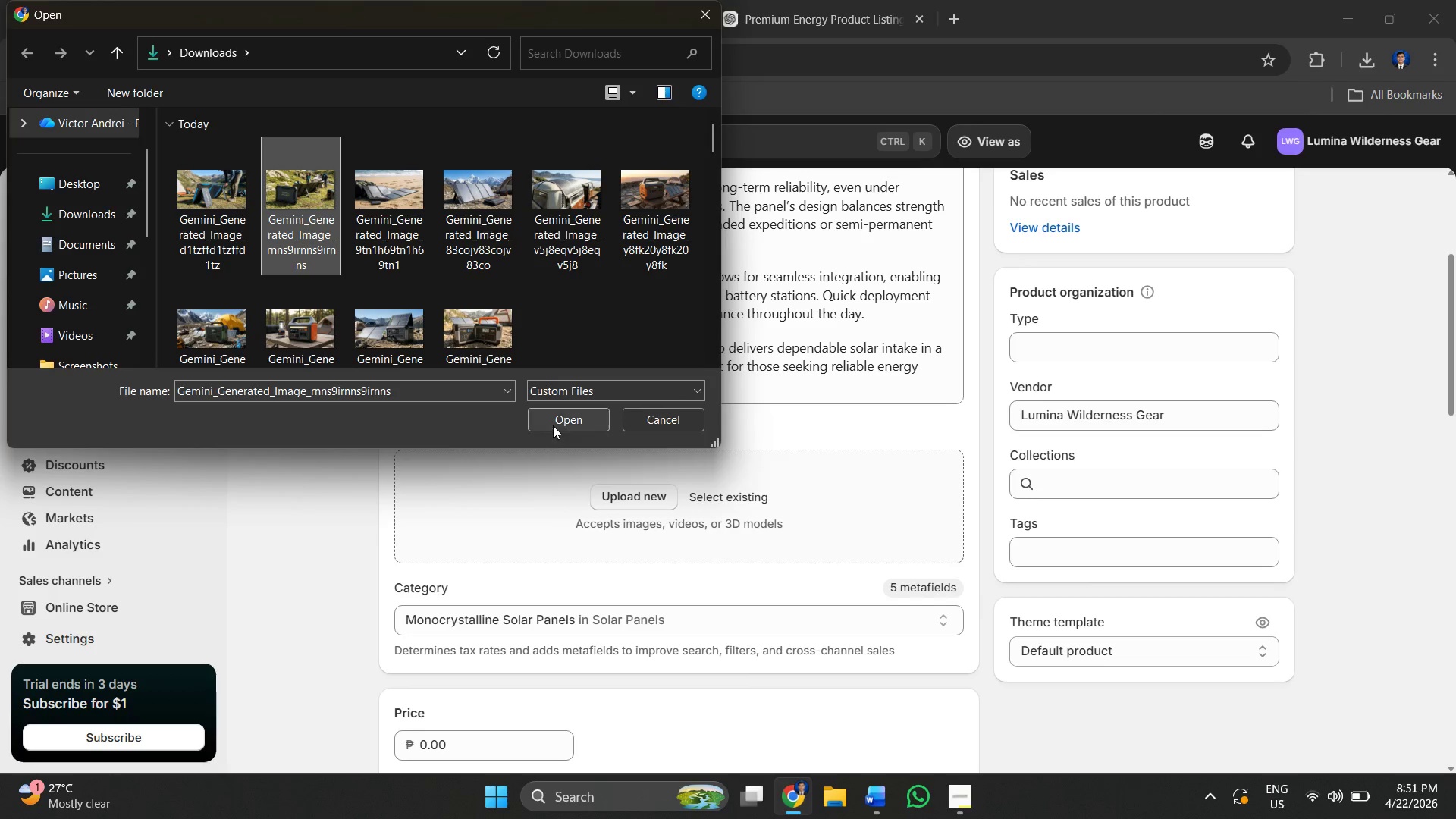 
left_click([553, 425])
 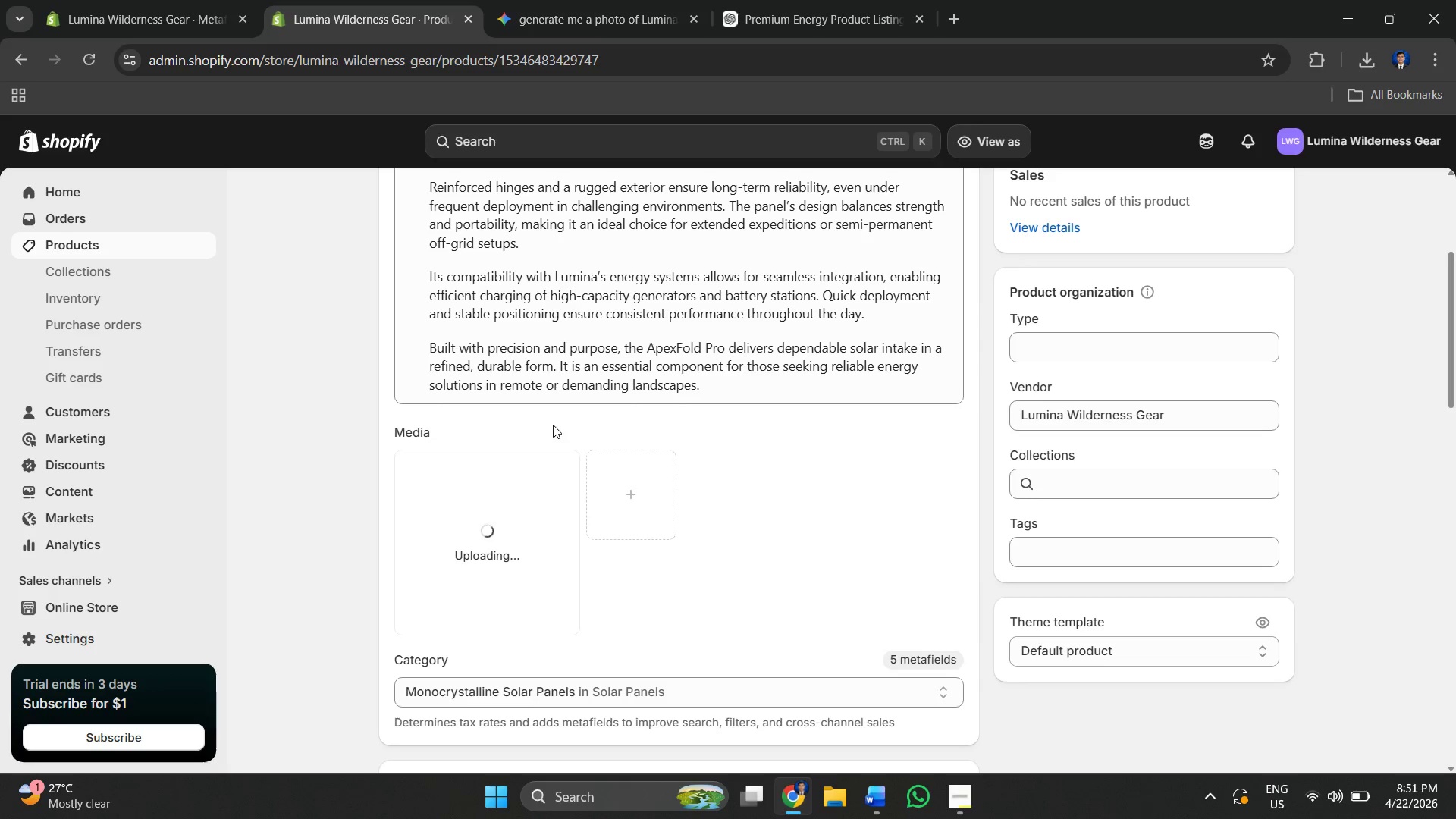 
wait(8.98)
 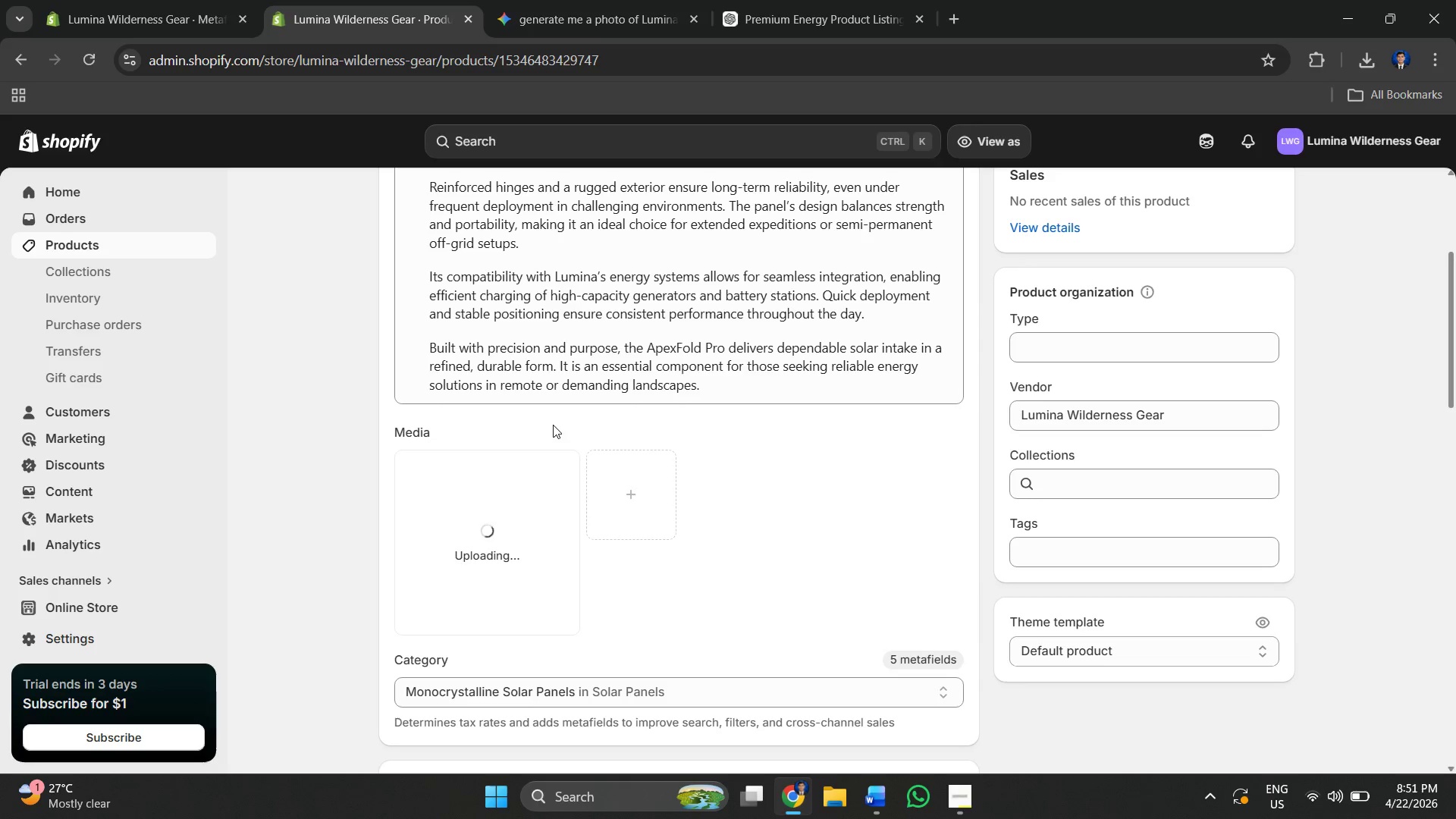 
left_click([1006, 144])
 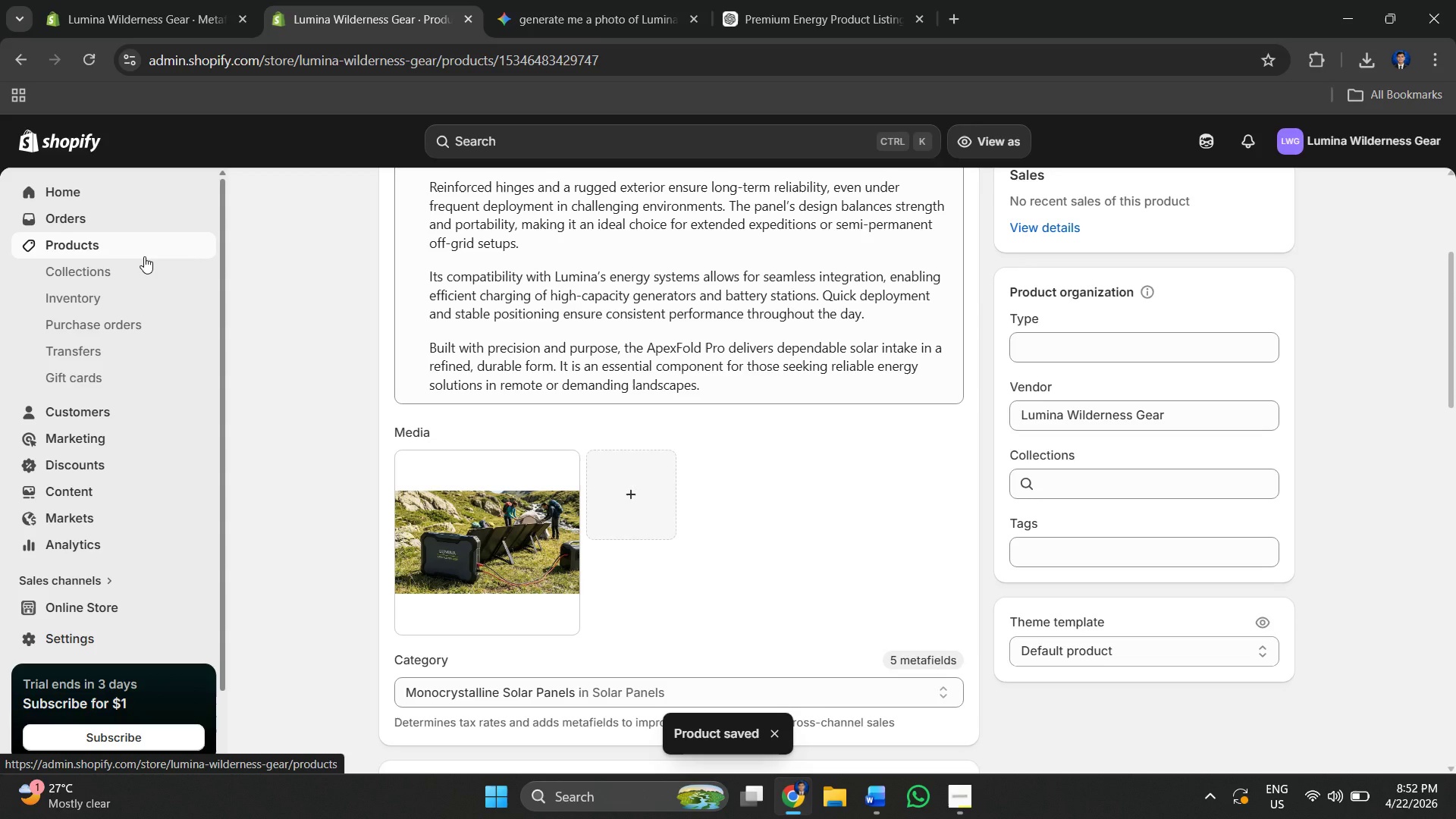 
wait(5.22)
 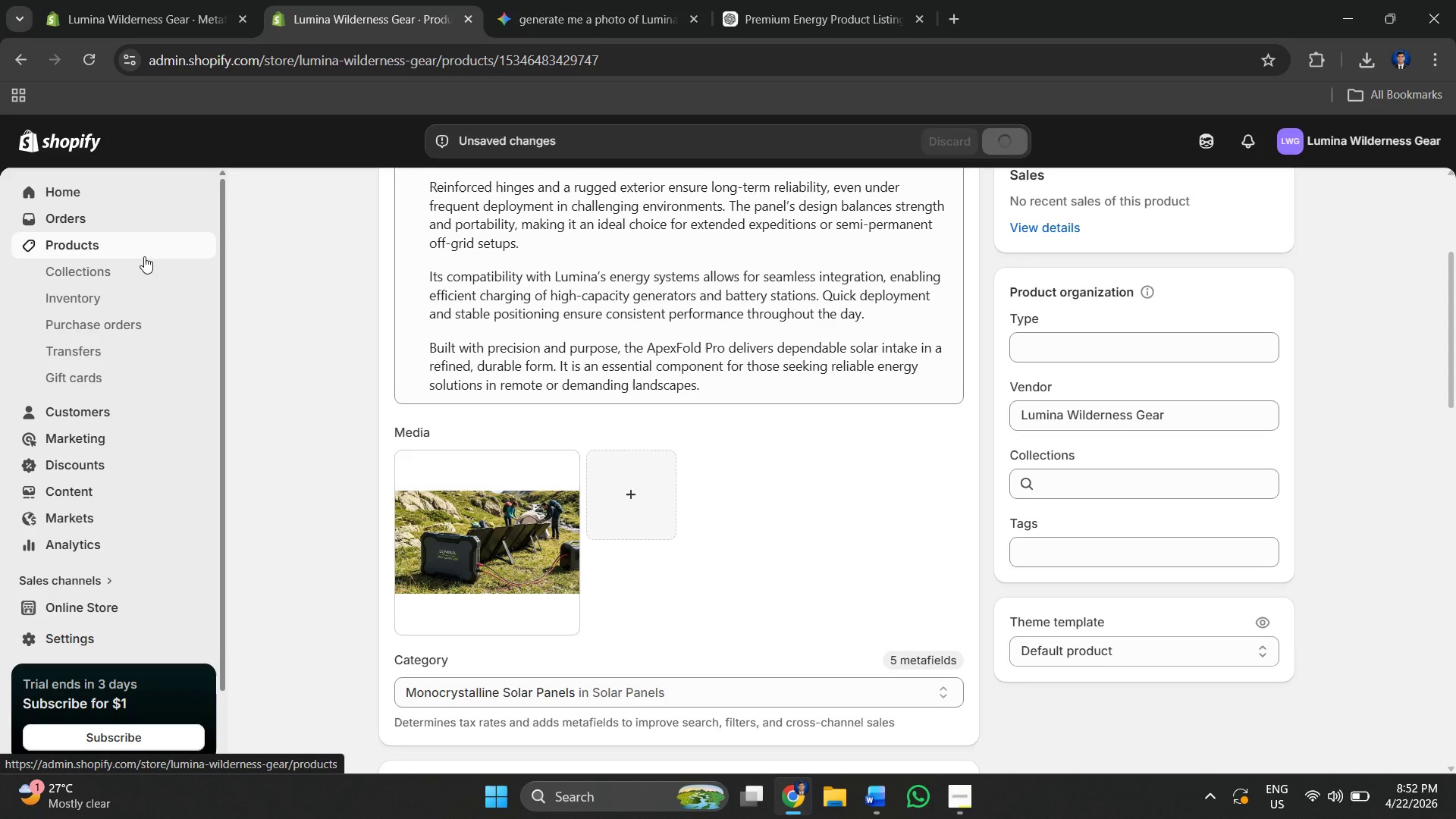 
left_click([136, 251])
 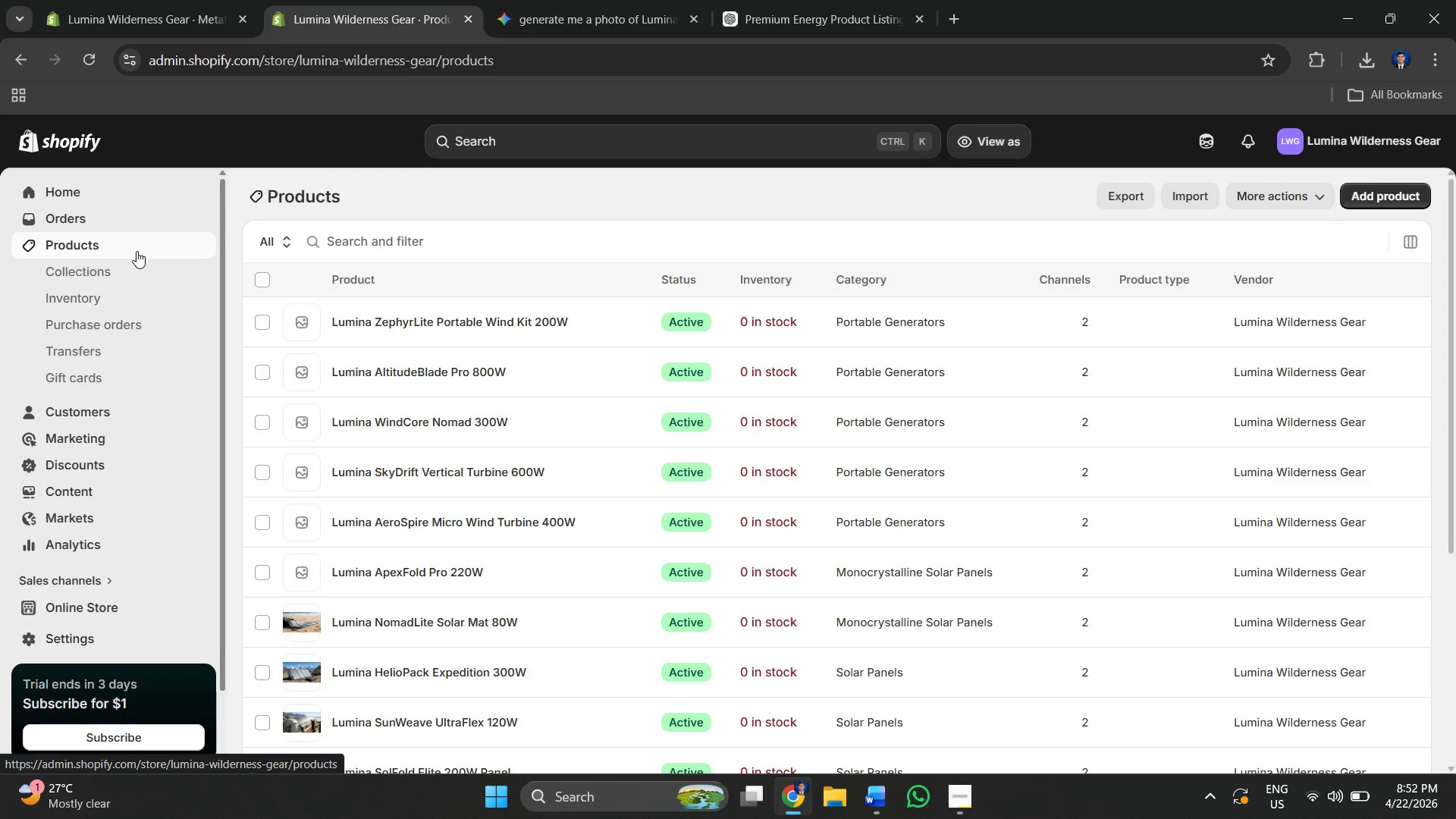 
wait(16.11)
 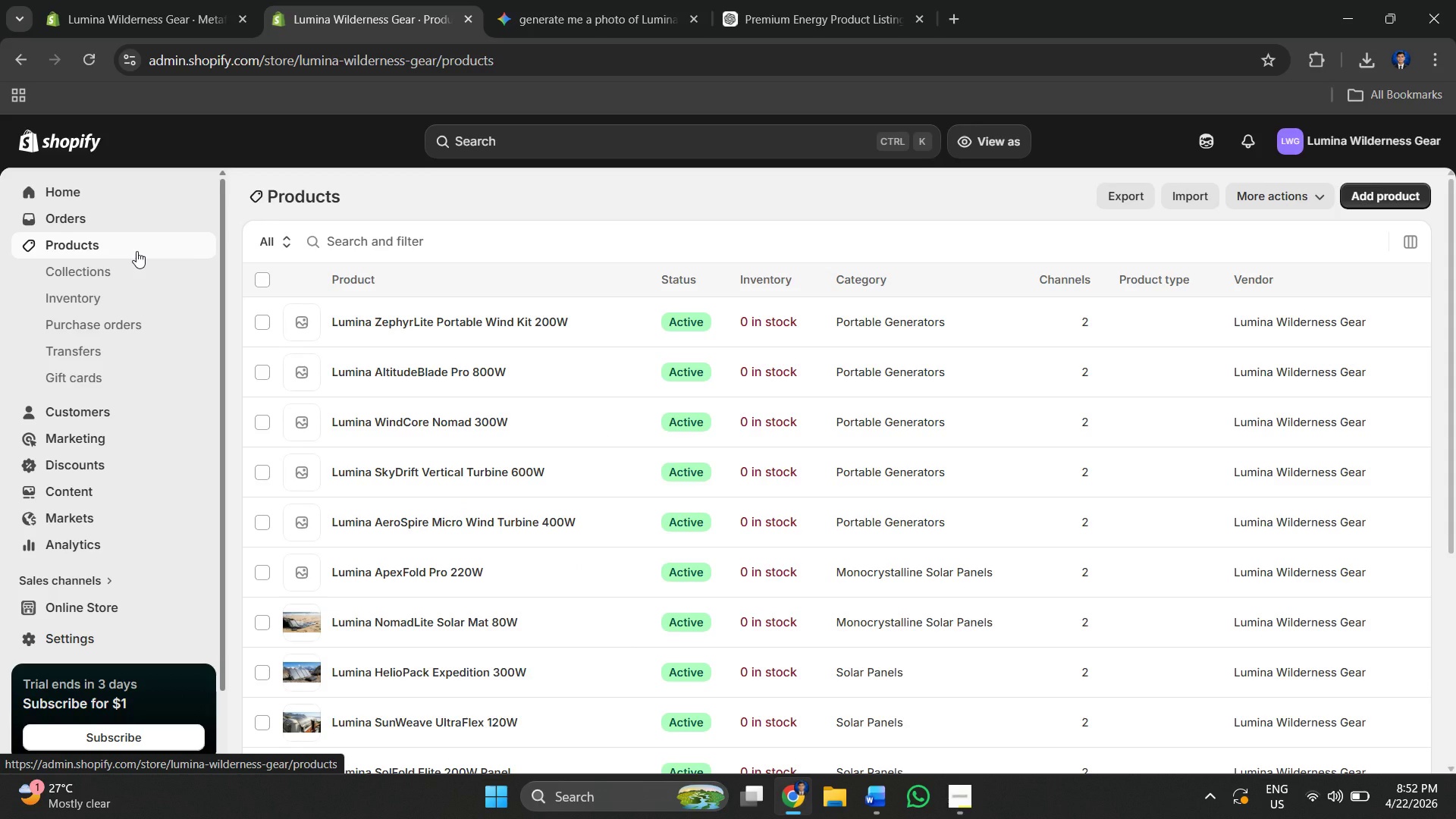 
scroll: coordinate [474, 593], scroll_direction: down, amount: 1.0
 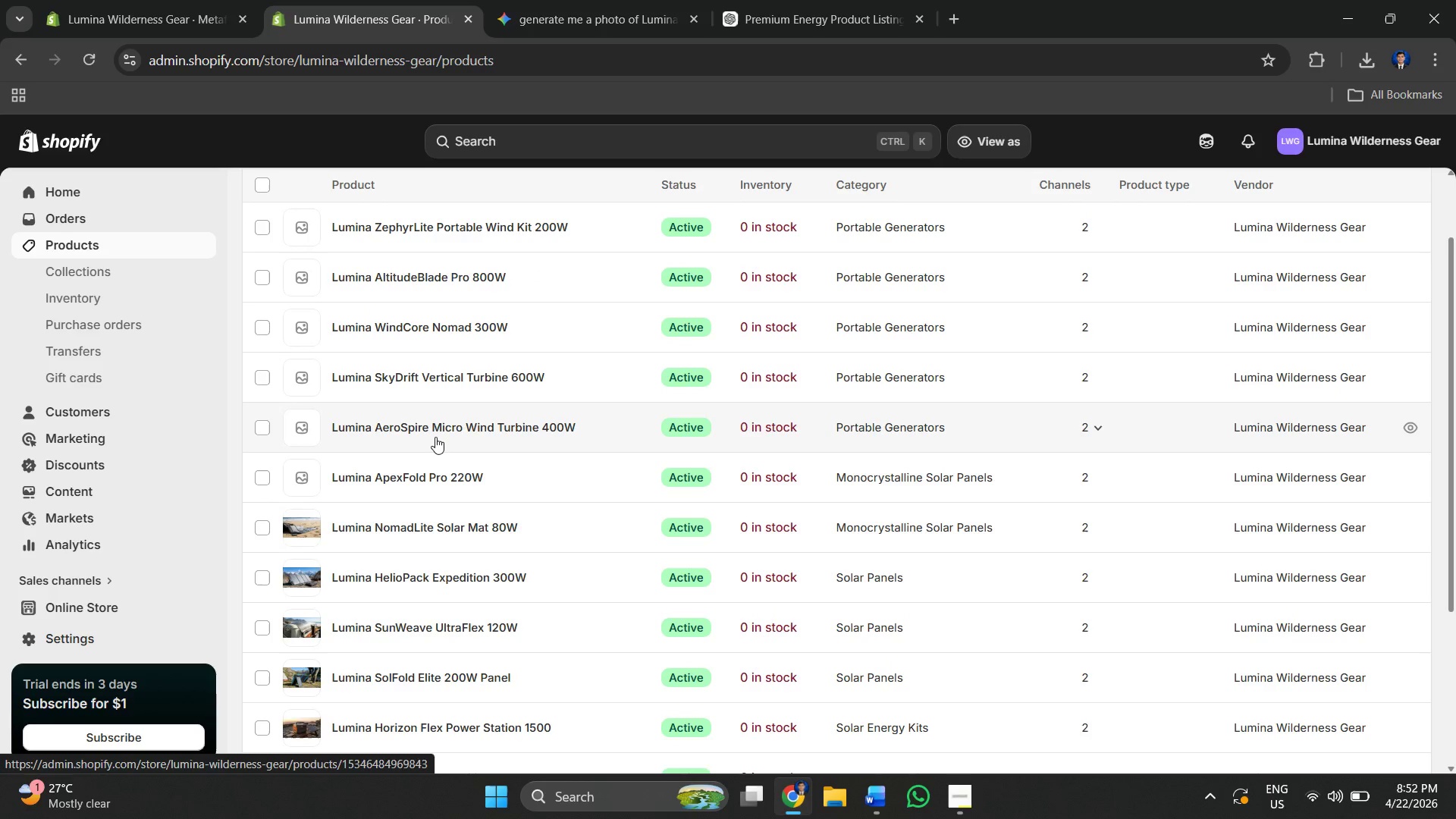 
left_click([645, 0])
 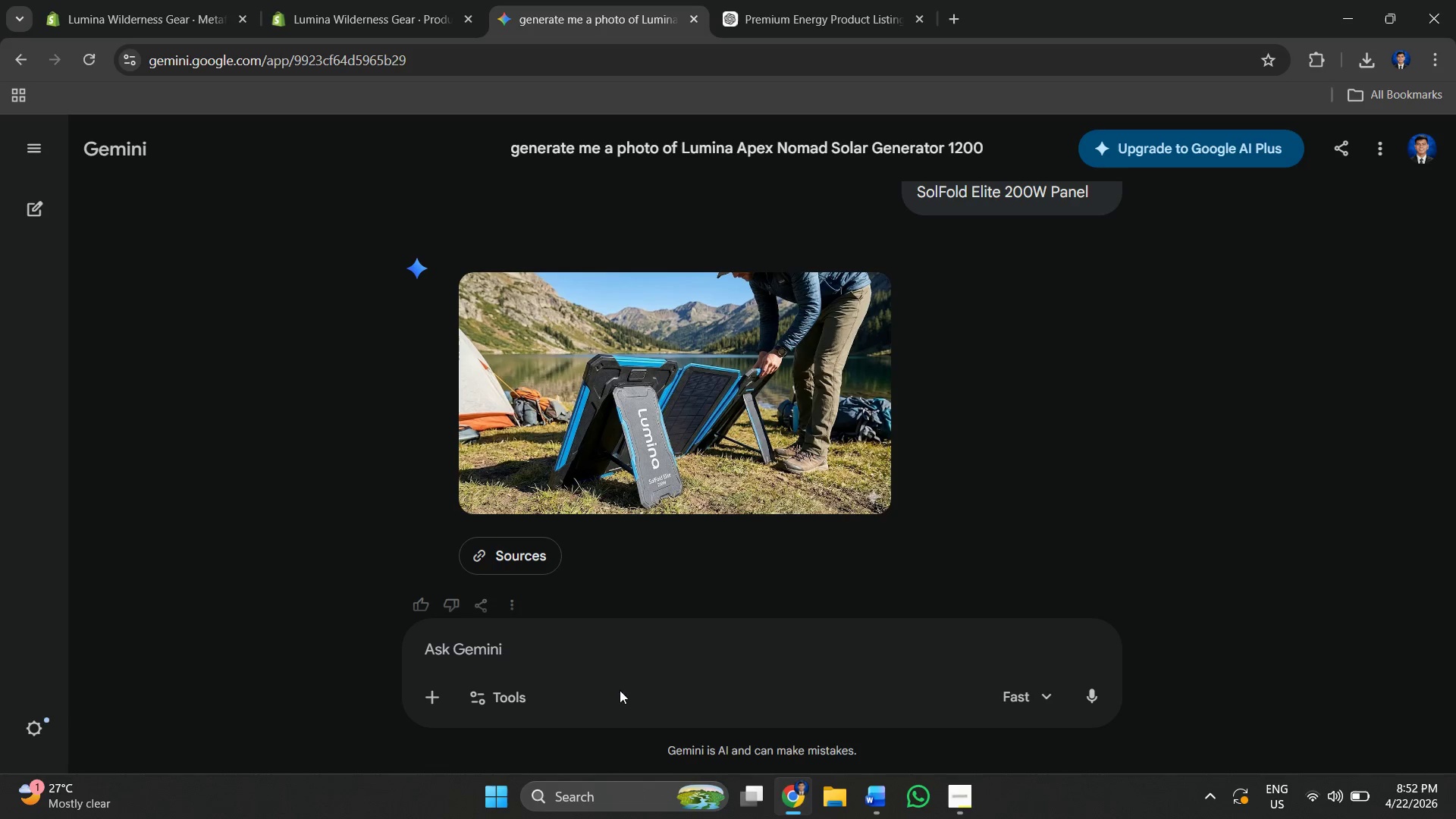 
left_click([588, 652])
 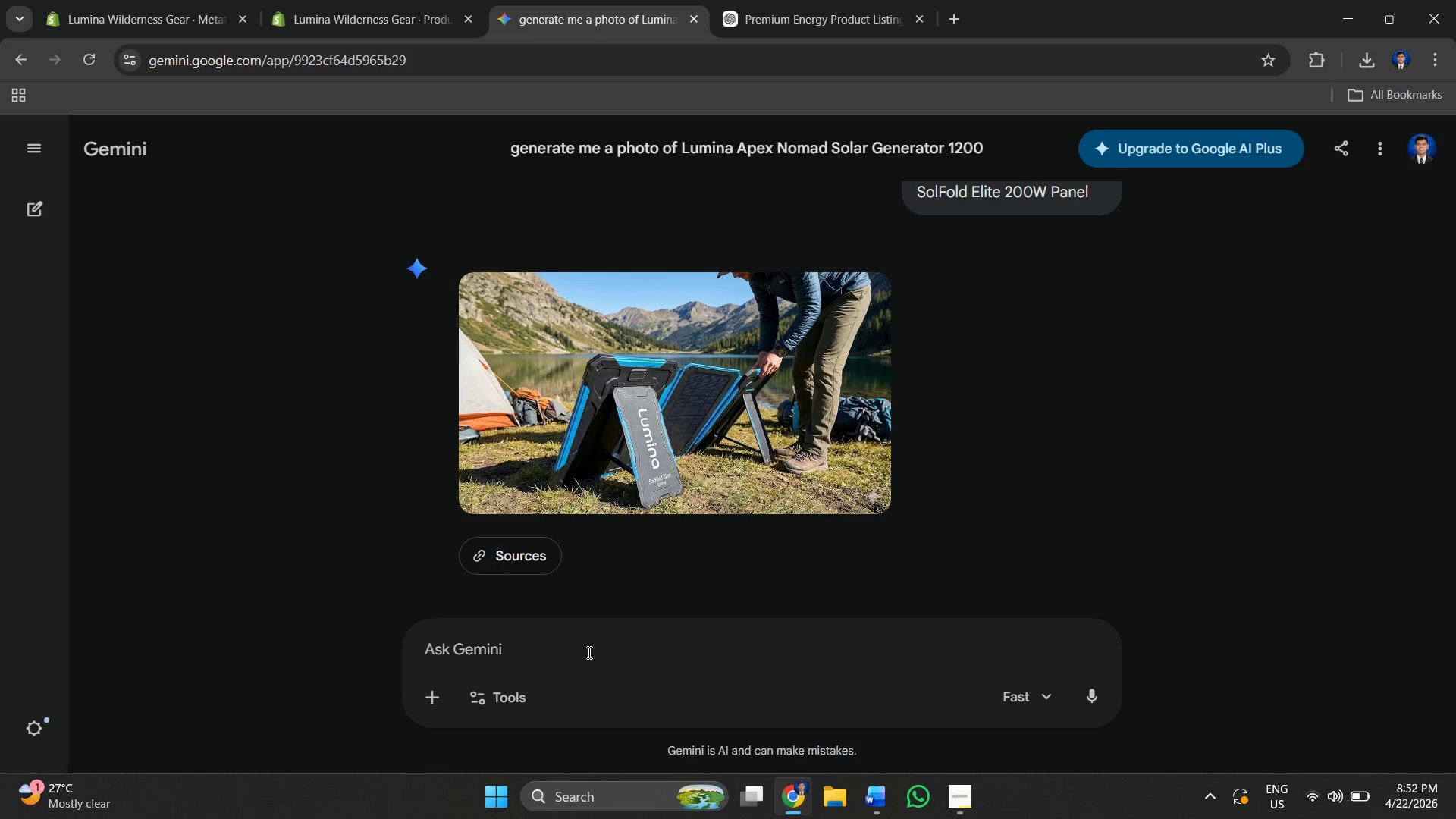 
type(f)
key(Backspace)
key(Backspace)
type(generate a phot )
key(Backspace)
type(o of )
 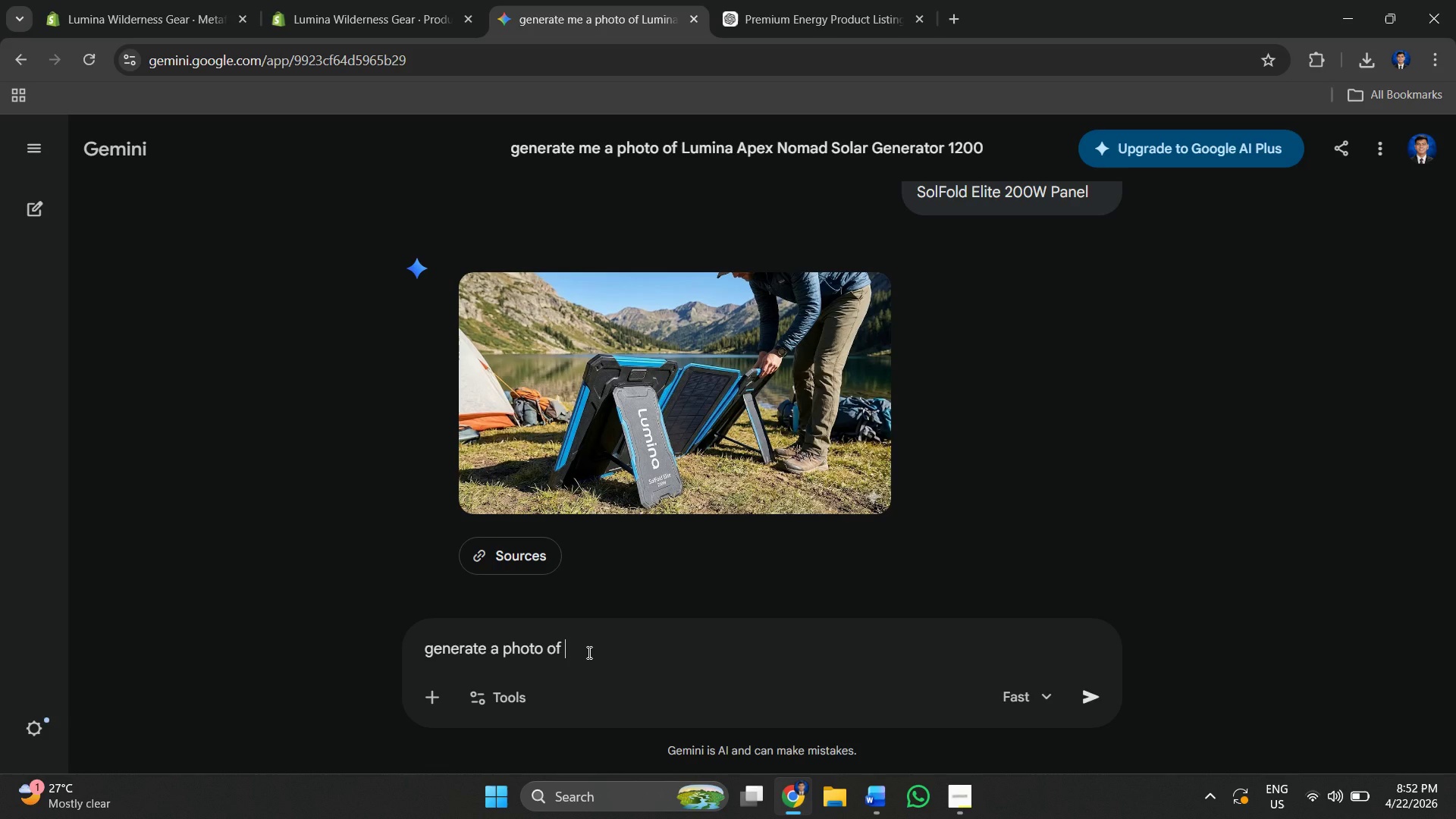 
wait(12.52)
 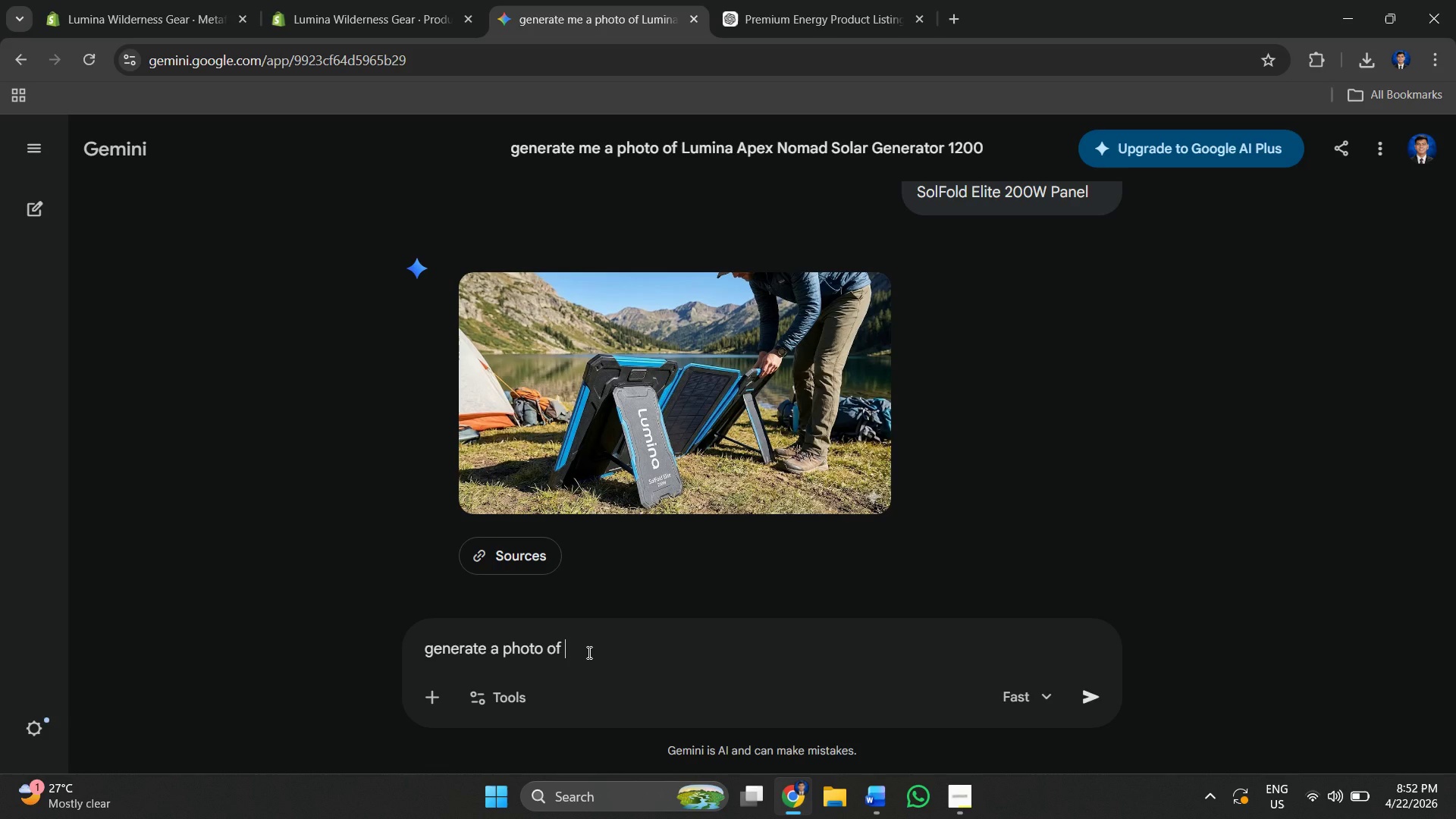 
left_click([884, 799])
 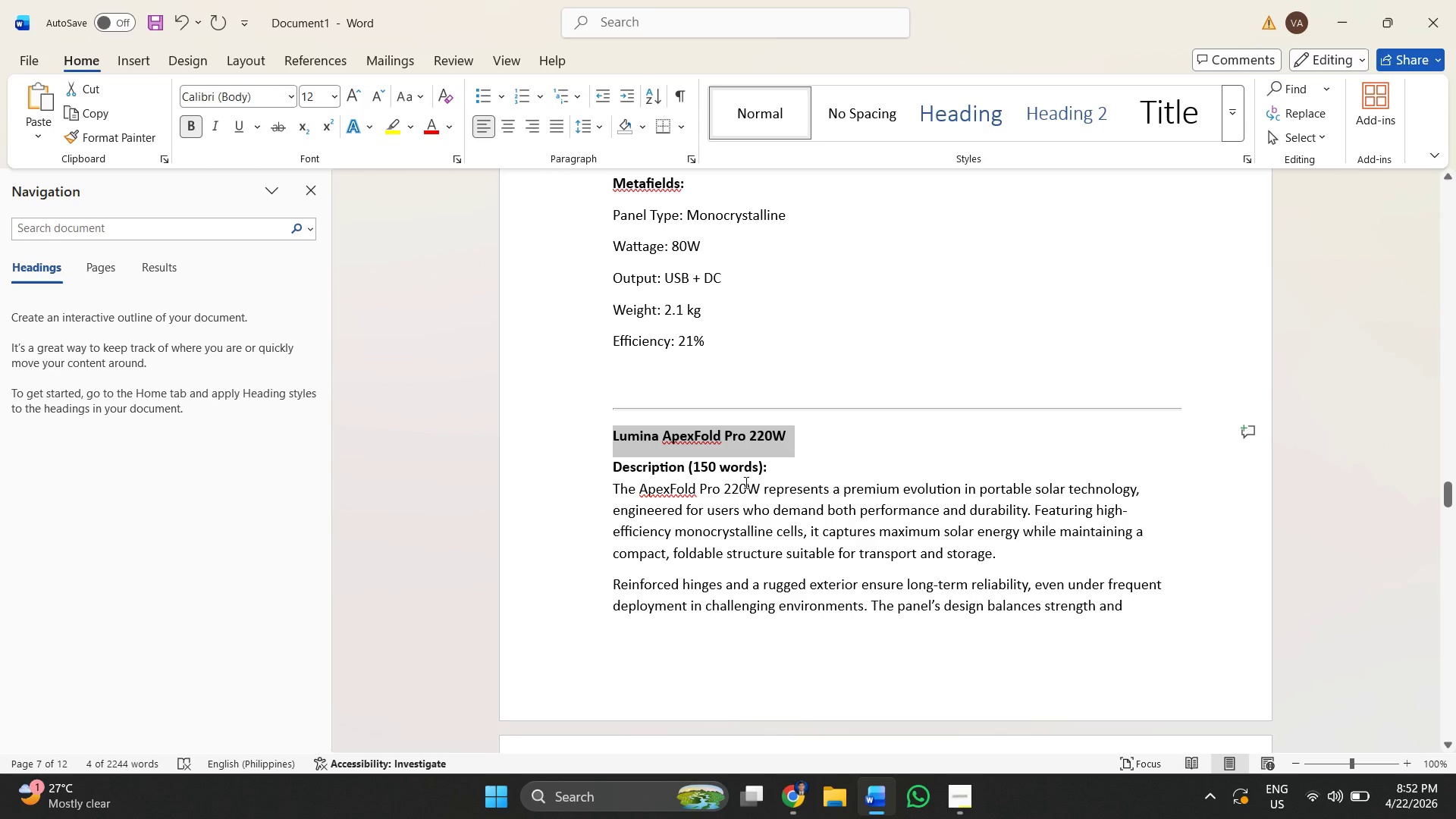 
left_click([877, 451])
 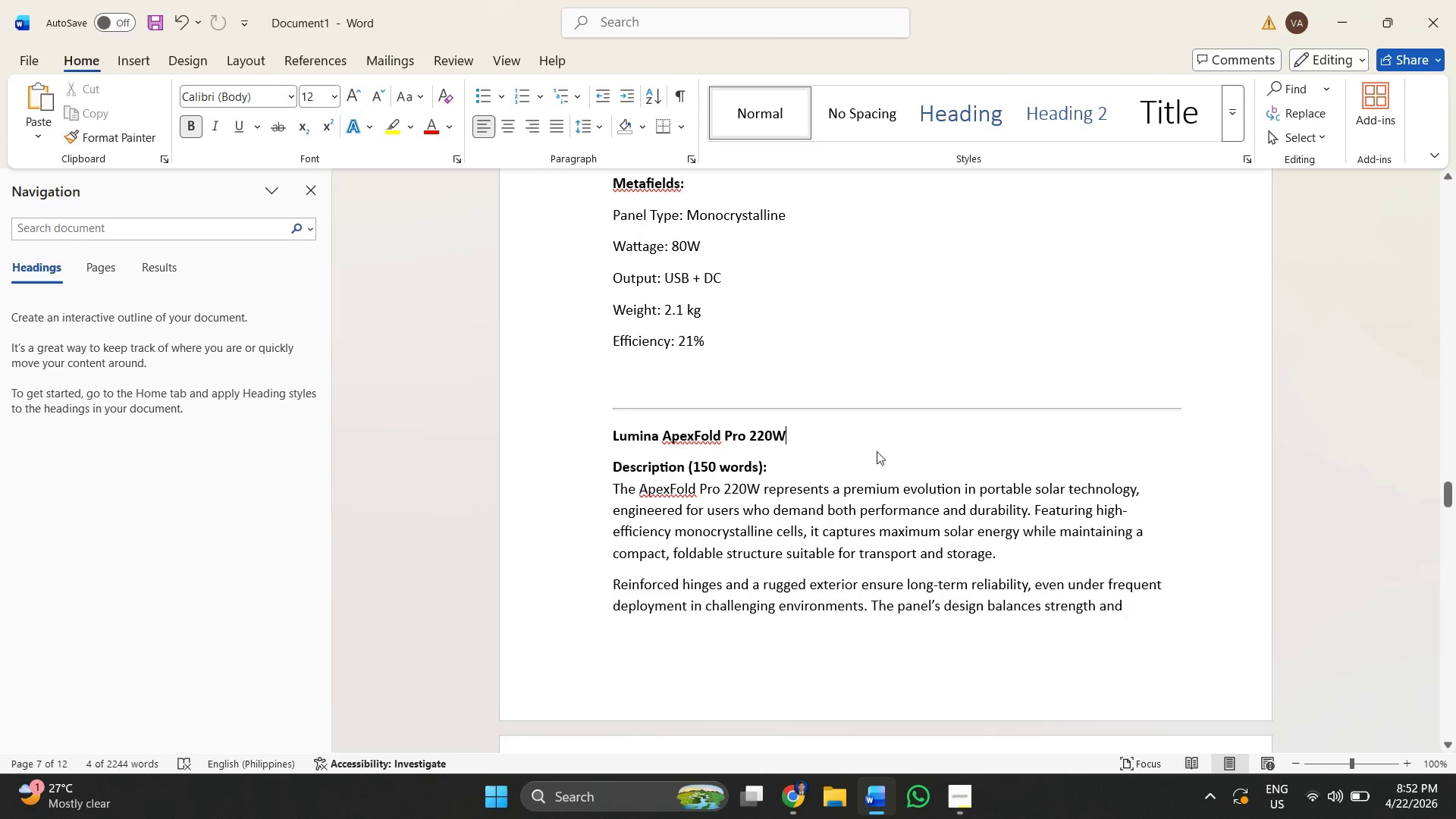 
scroll: coordinate [654, 422], scroll_direction: down, amount: 17.0
 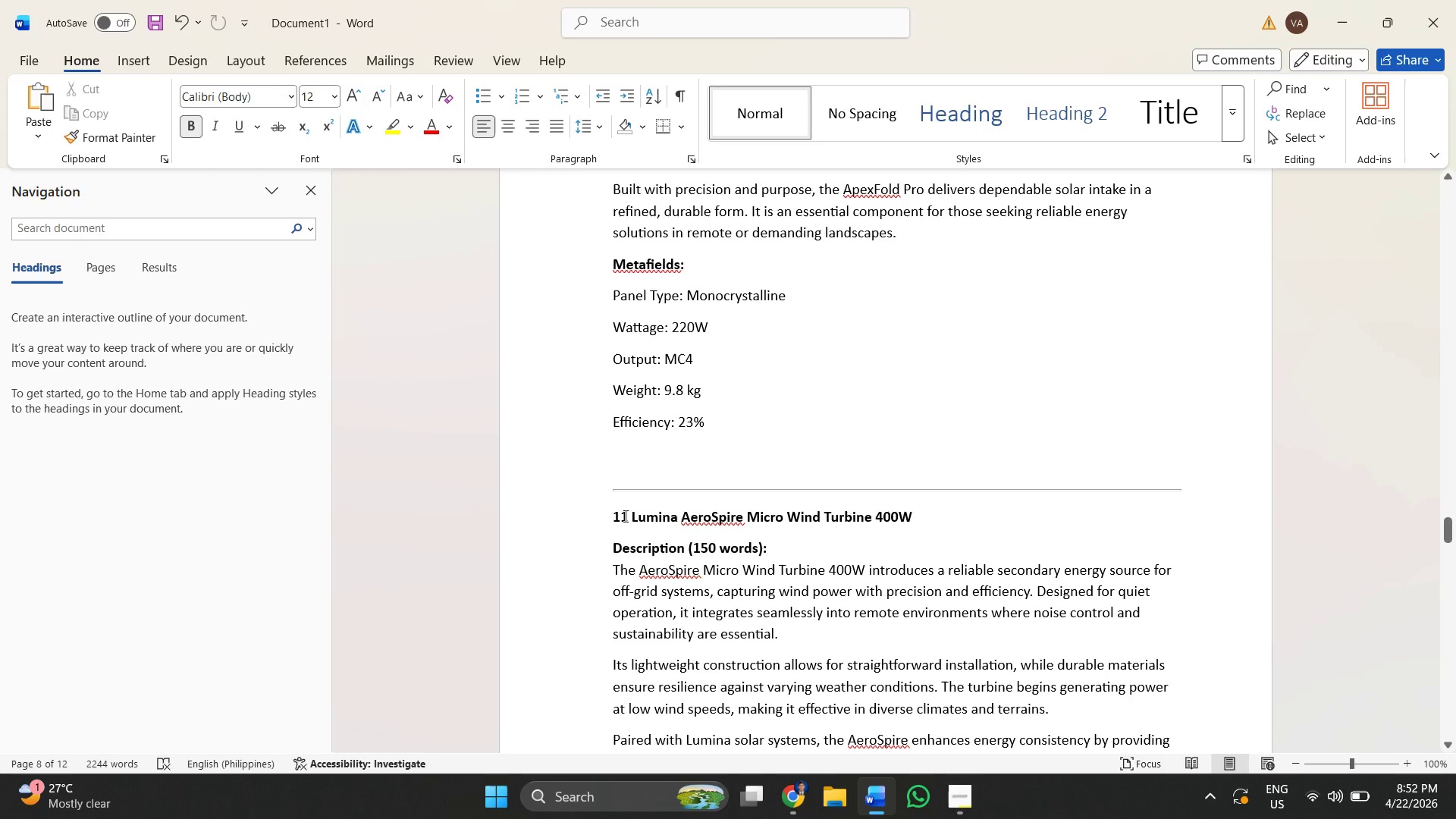 
left_click_drag(start_coordinate=[629, 516], to_coordinate=[874, 520])
 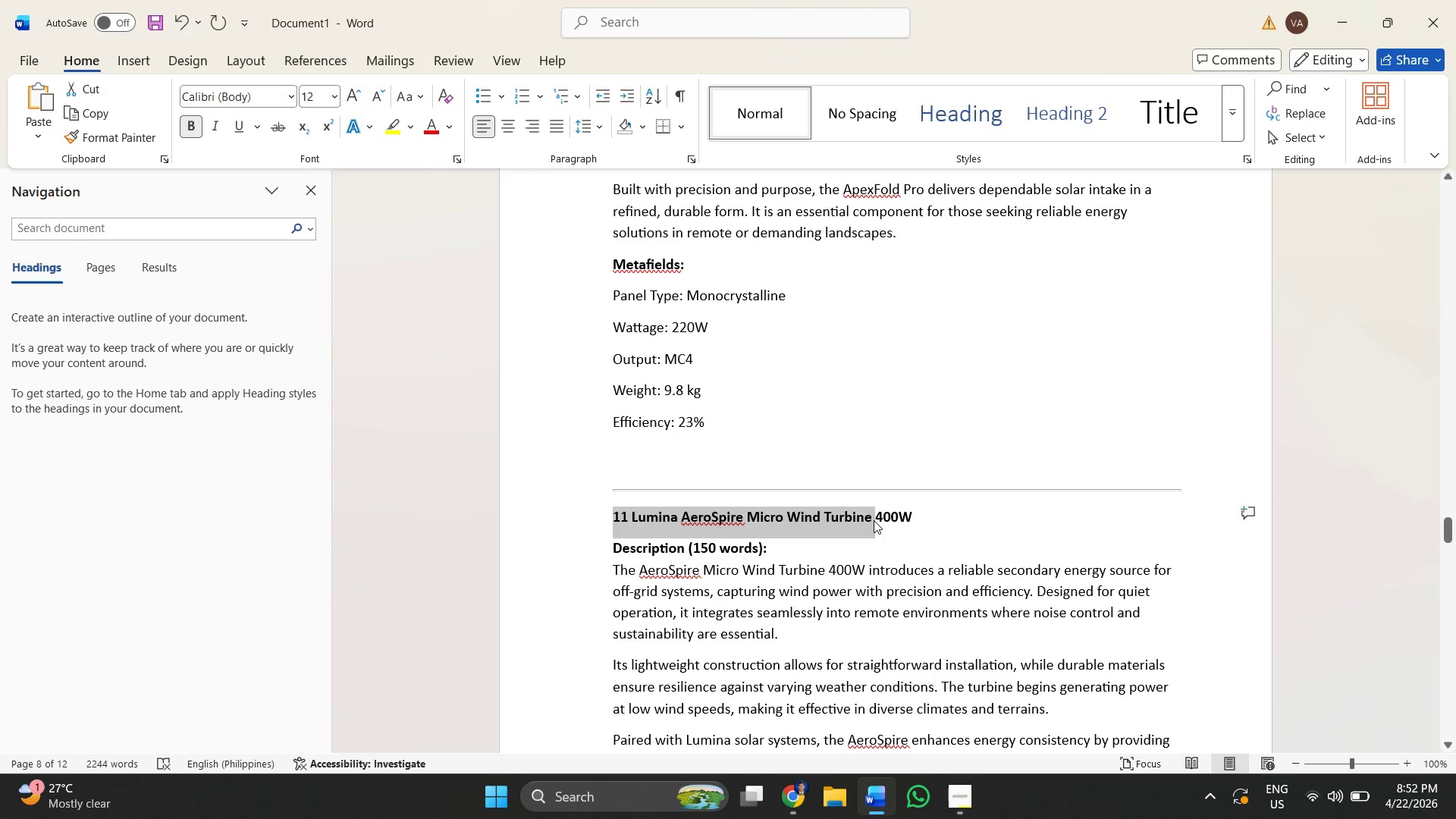 
left_click([874, 520])
 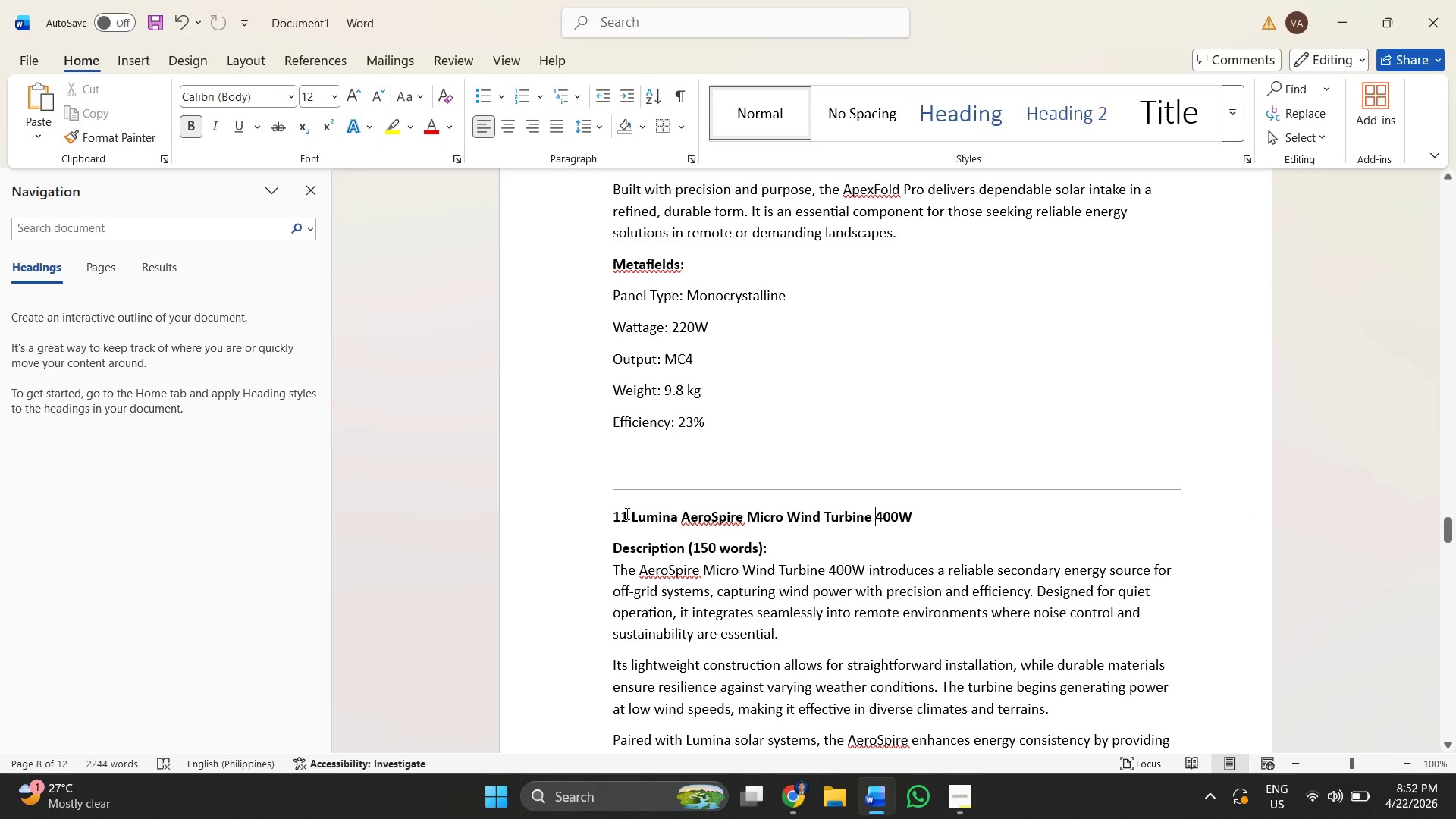 
left_click_drag(start_coordinate=[629, 514], to_coordinate=[930, 513])
 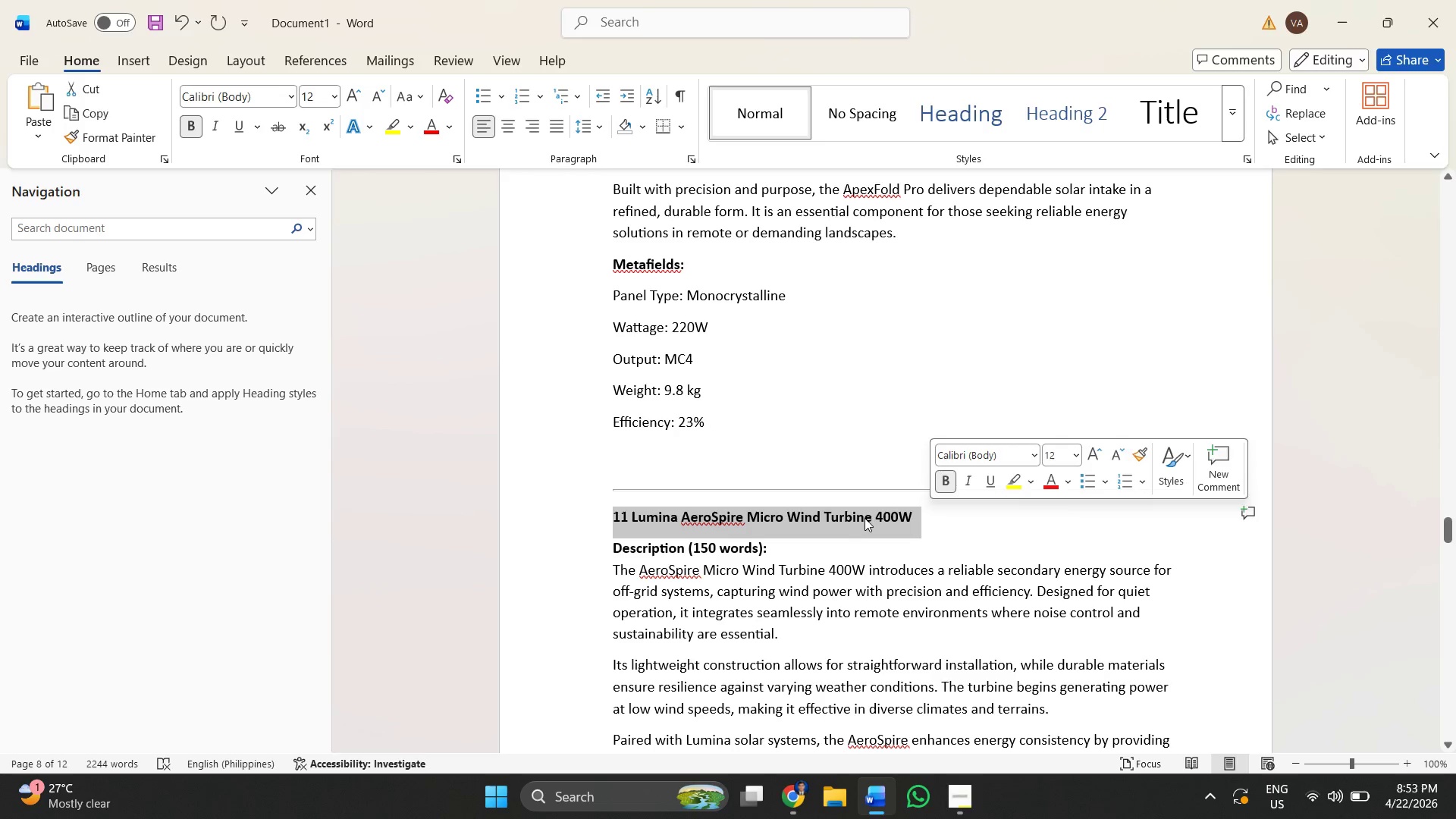 
right_click([864, 518])
 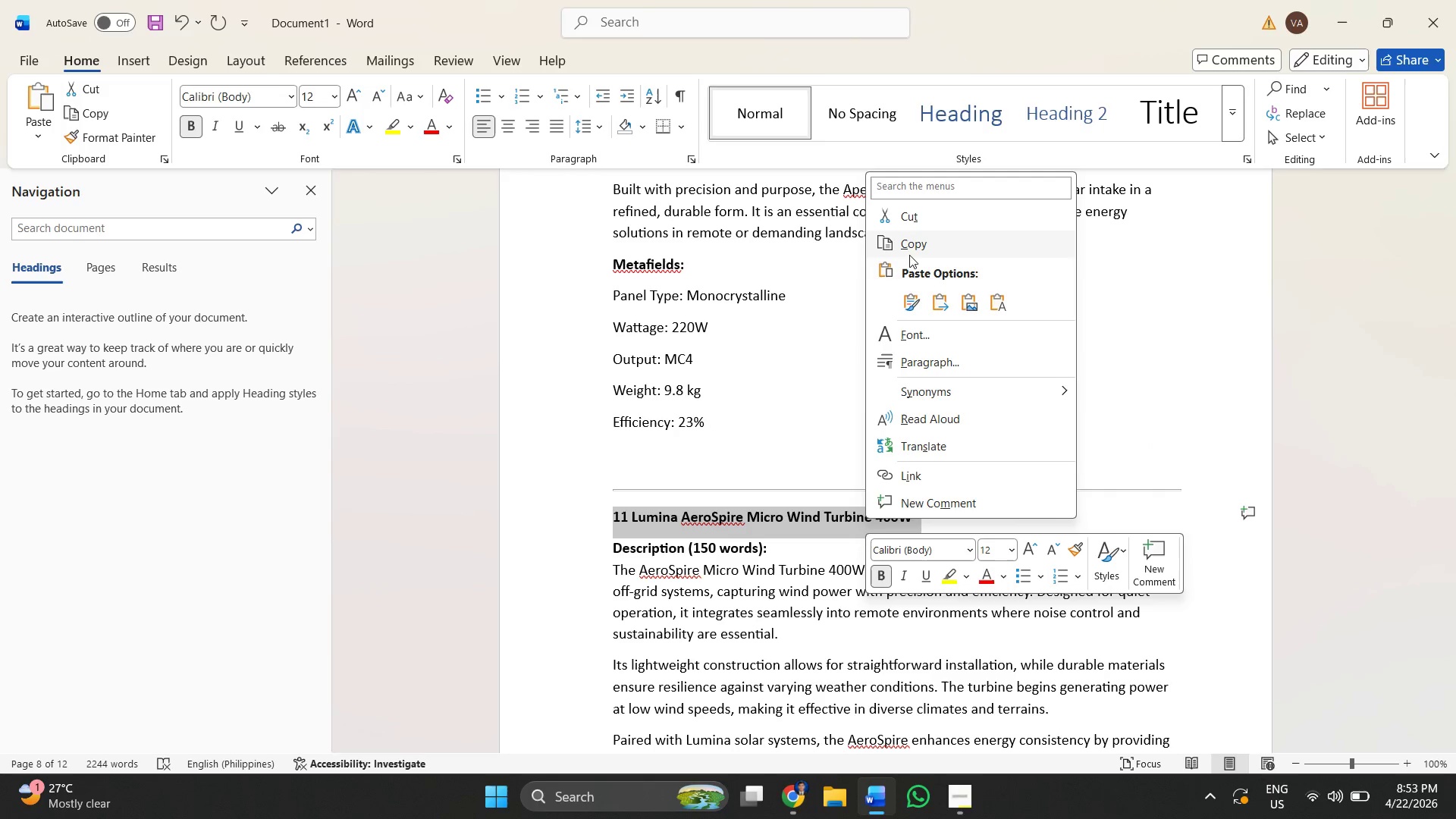 
left_click([909, 250])
 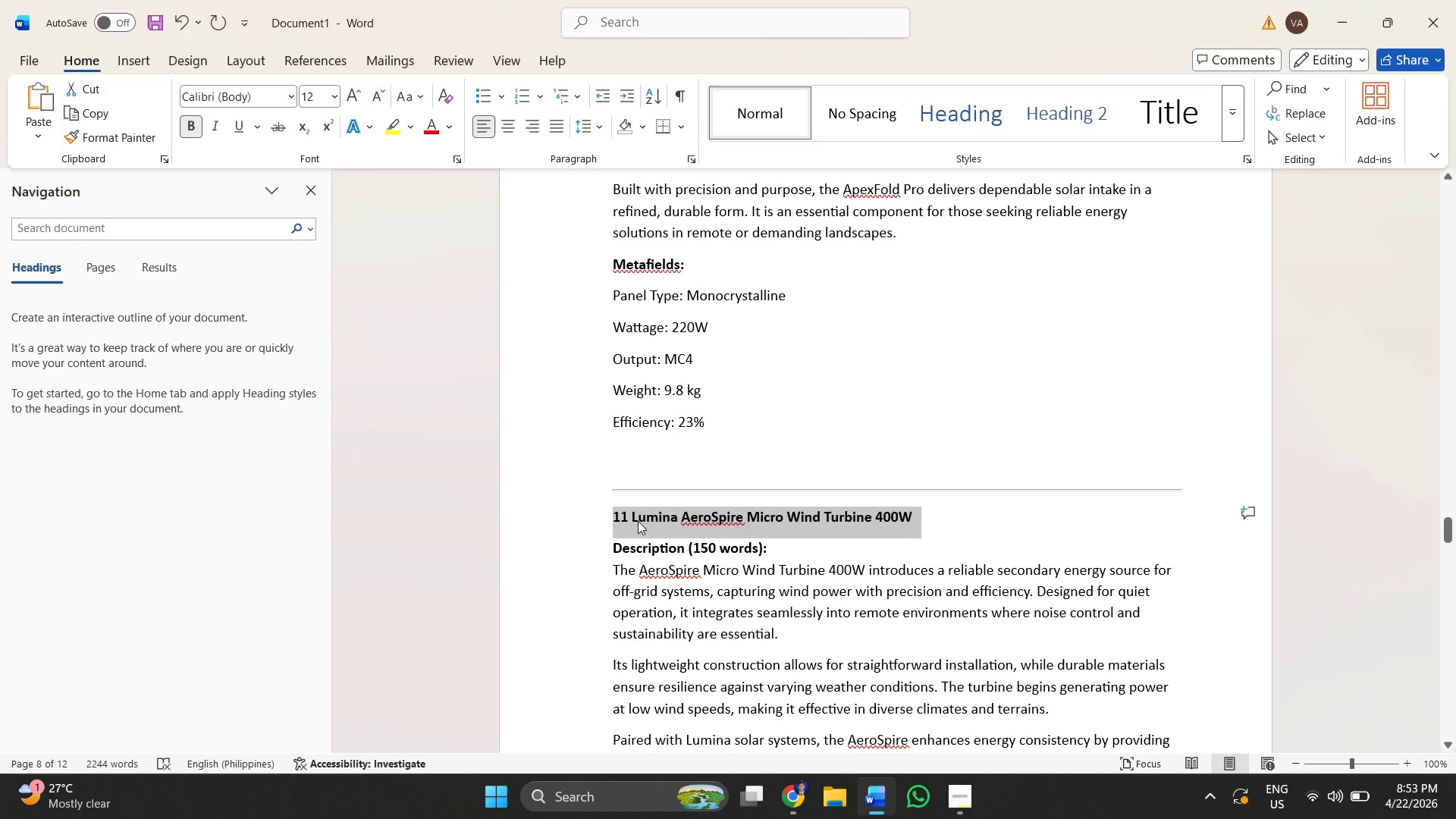 
left_click([636, 519])
 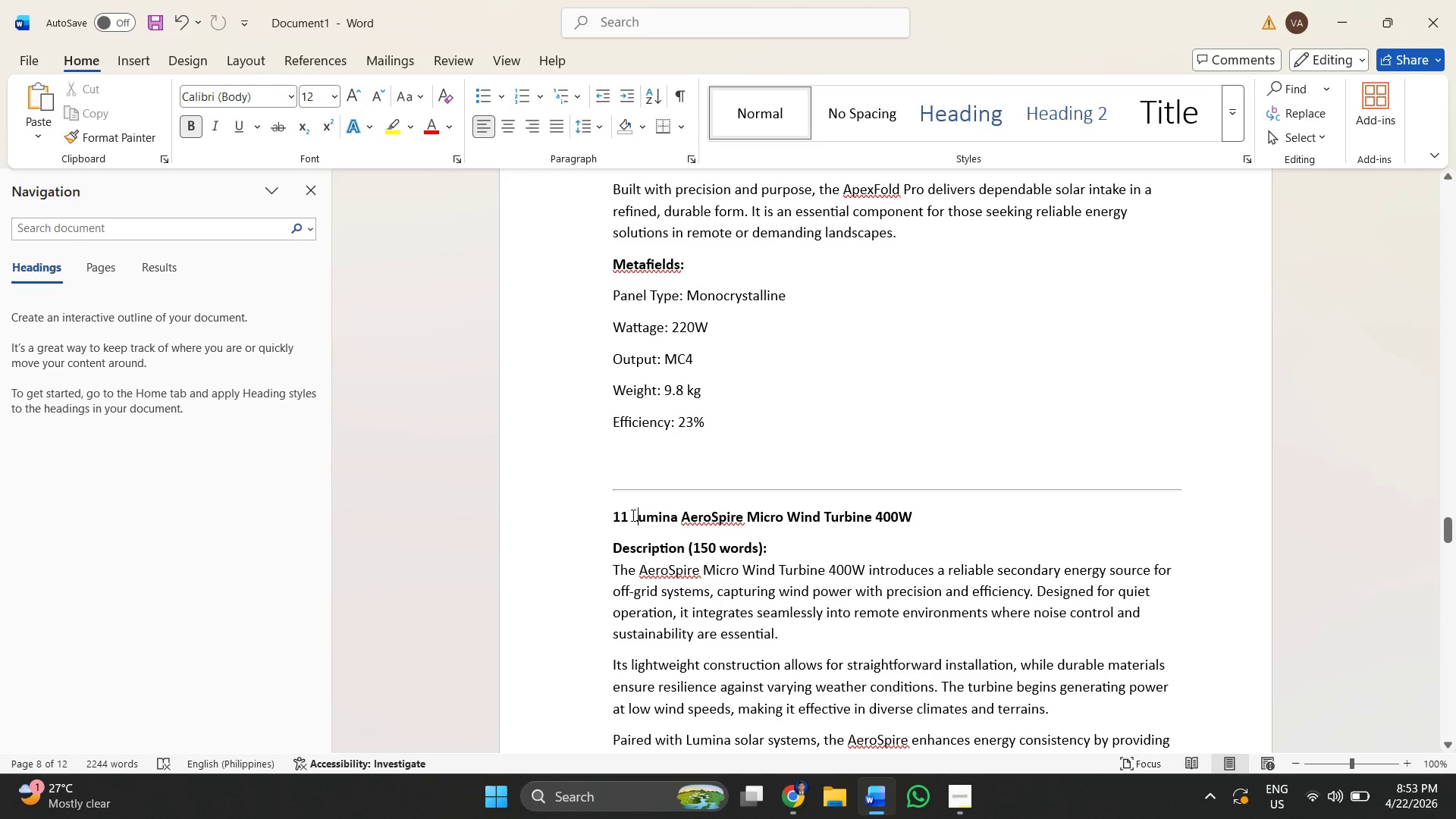 
left_click_drag(start_coordinate=[632, 515], to_coordinate=[615, 516])
 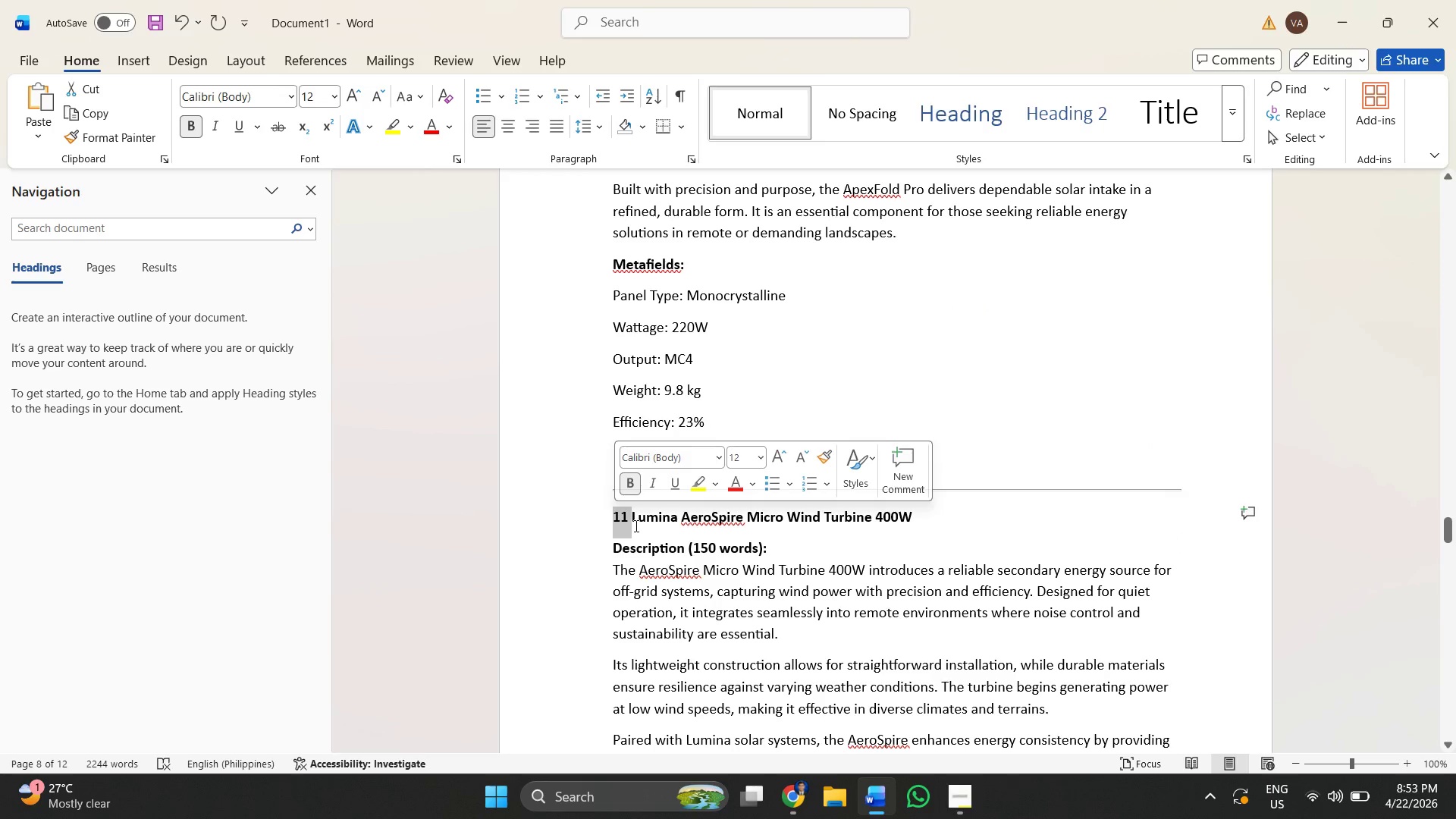 
left_click([635, 526])
 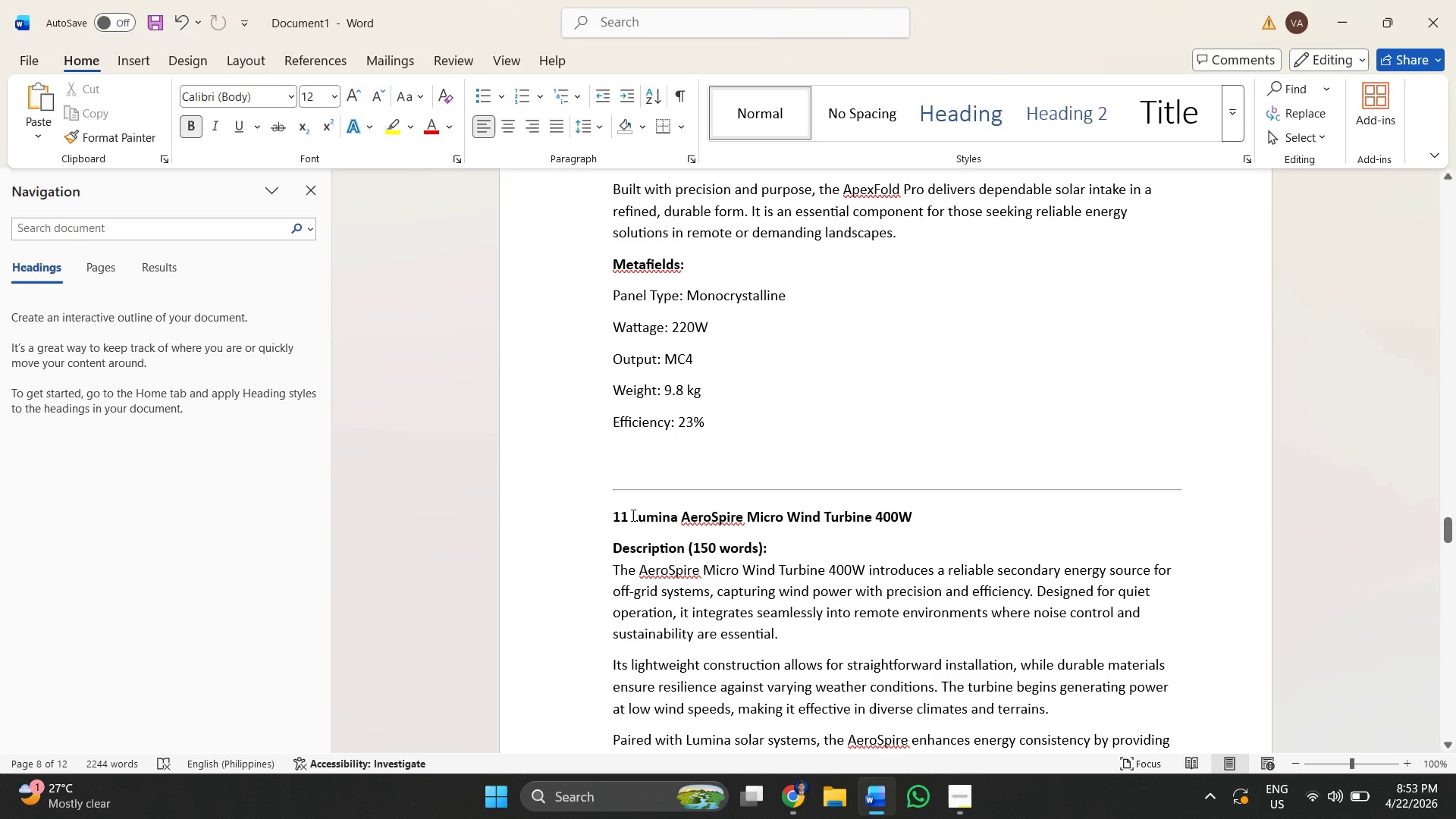 
left_click_drag(start_coordinate=[632, 515], to_coordinate=[917, 514])
 